 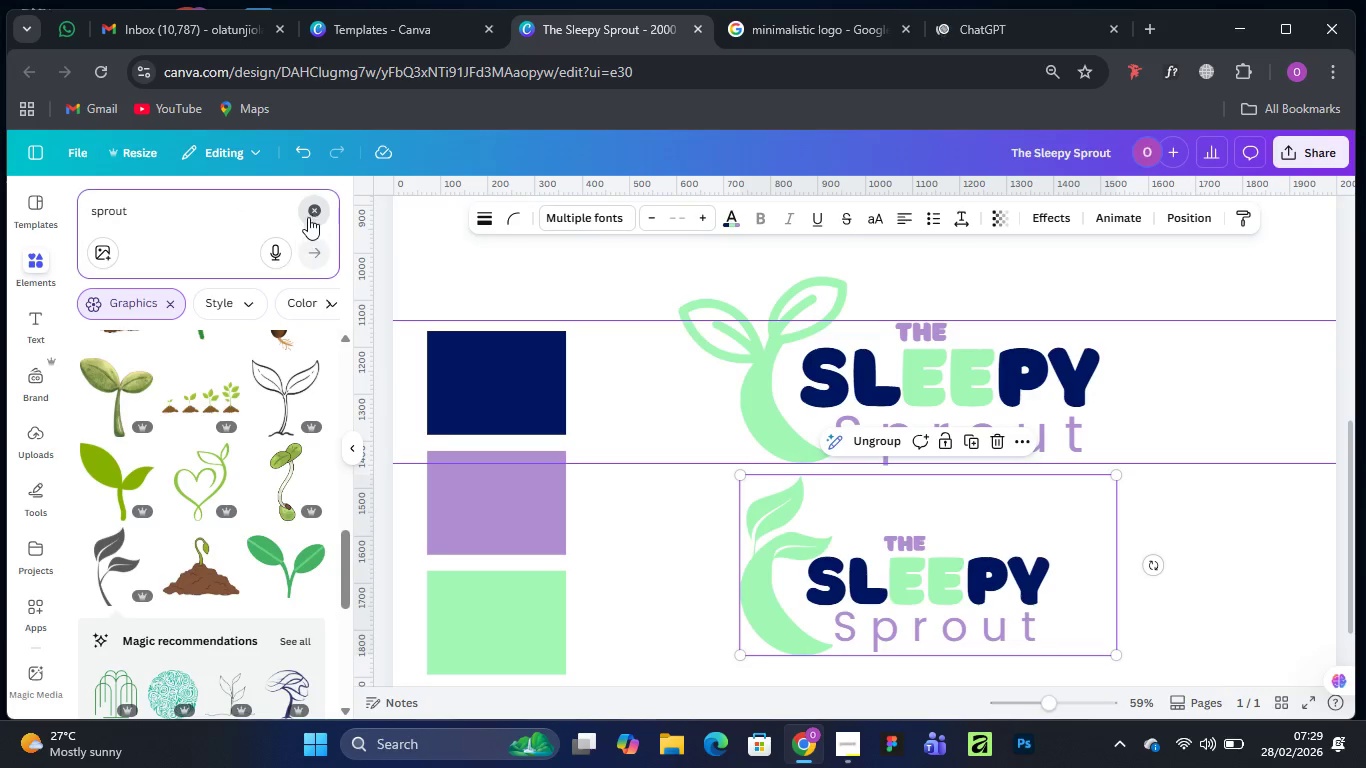 
scroll: coordinate [920, 569], scroll_direction: down, amount: 4.0
 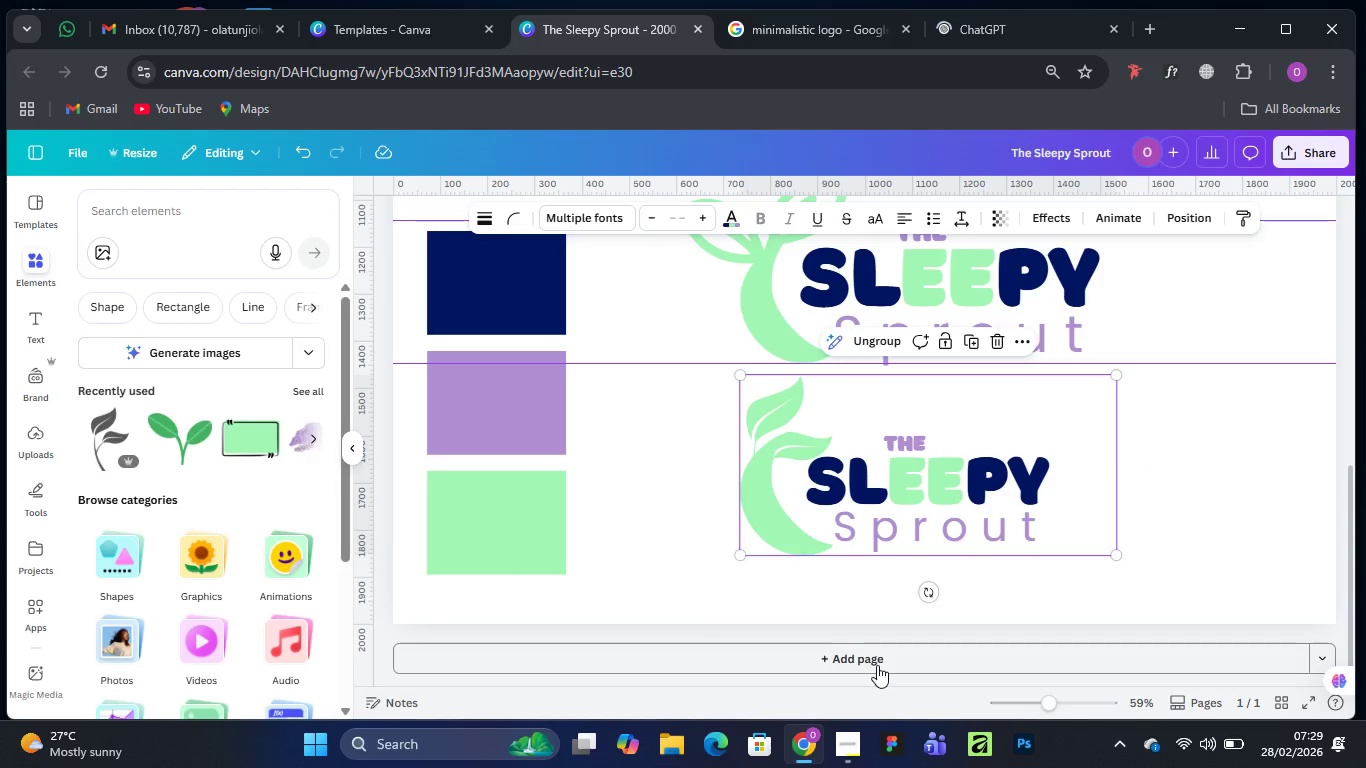 
left_click([877, 659])
 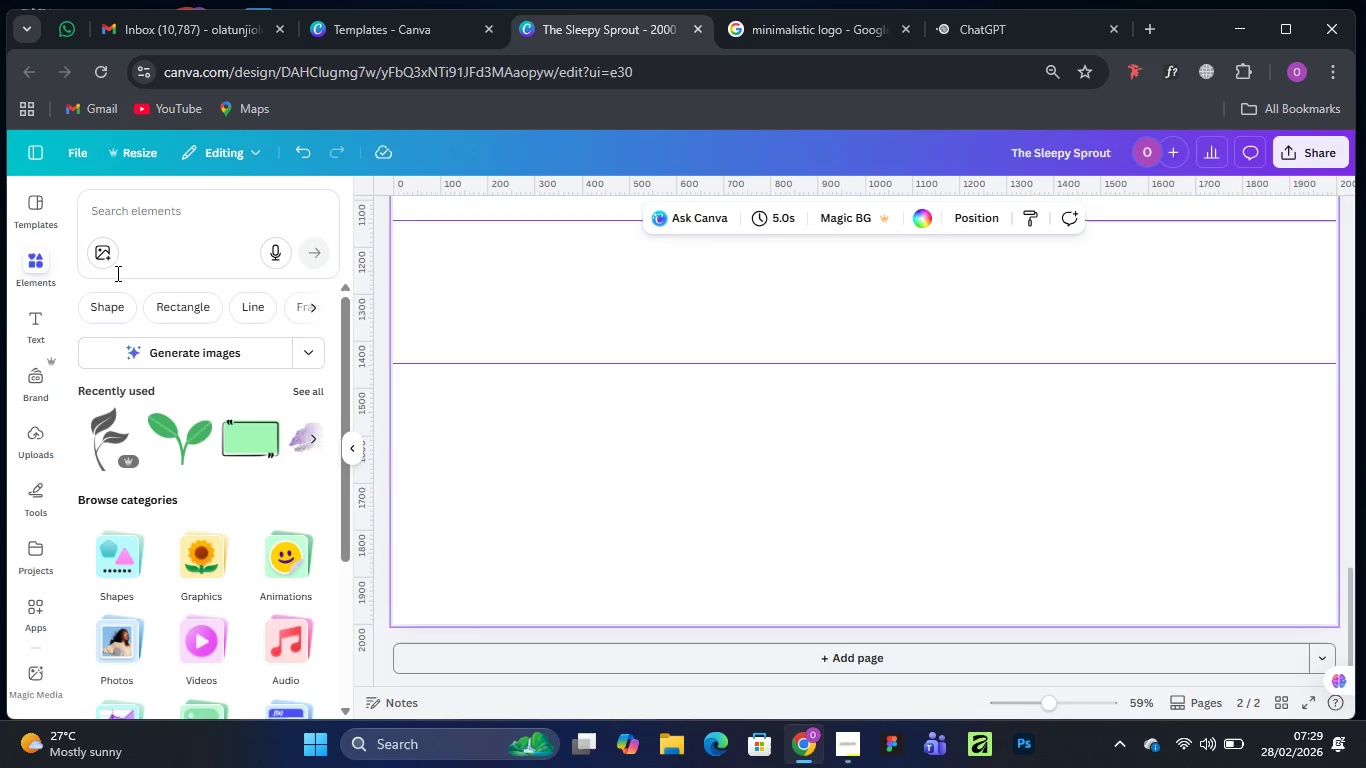 
left_click([36, 328])
 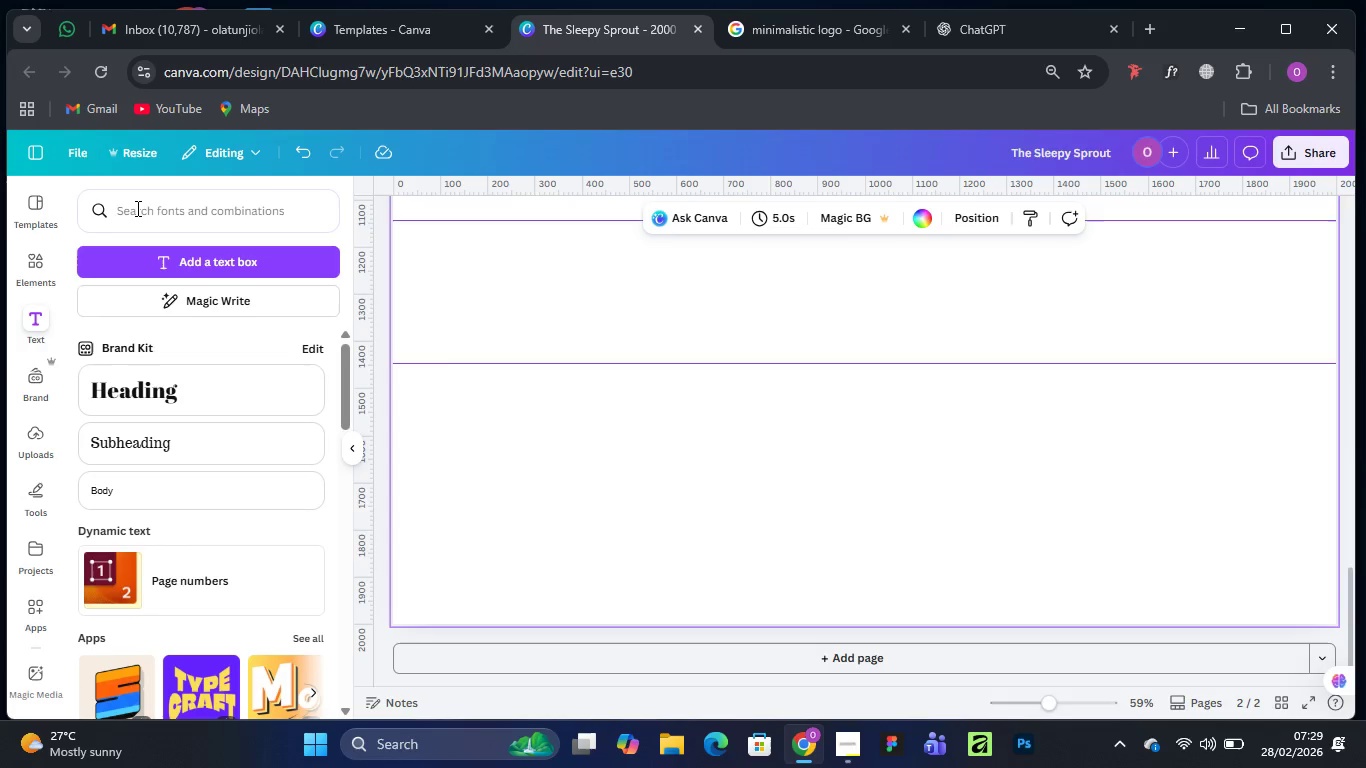 
left_click([136, 208])
 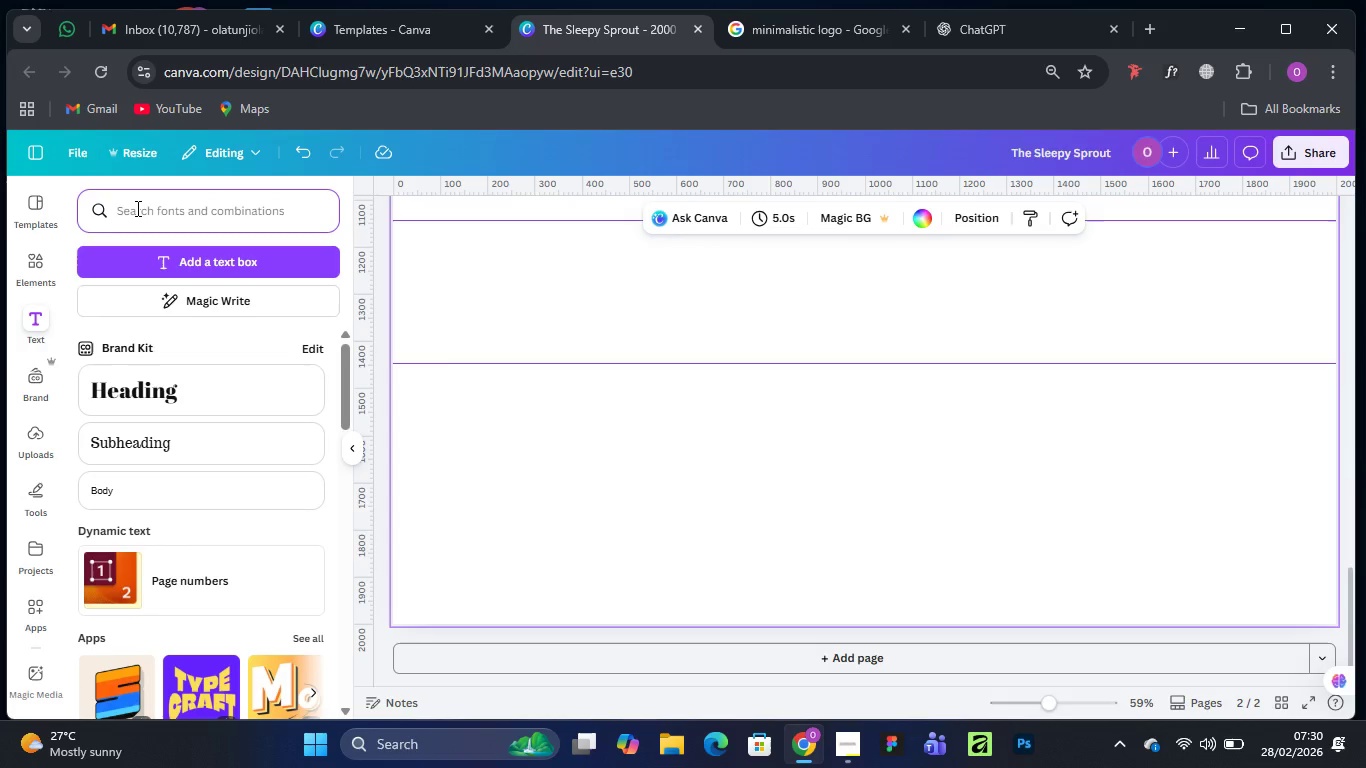 
type(rounded text)
 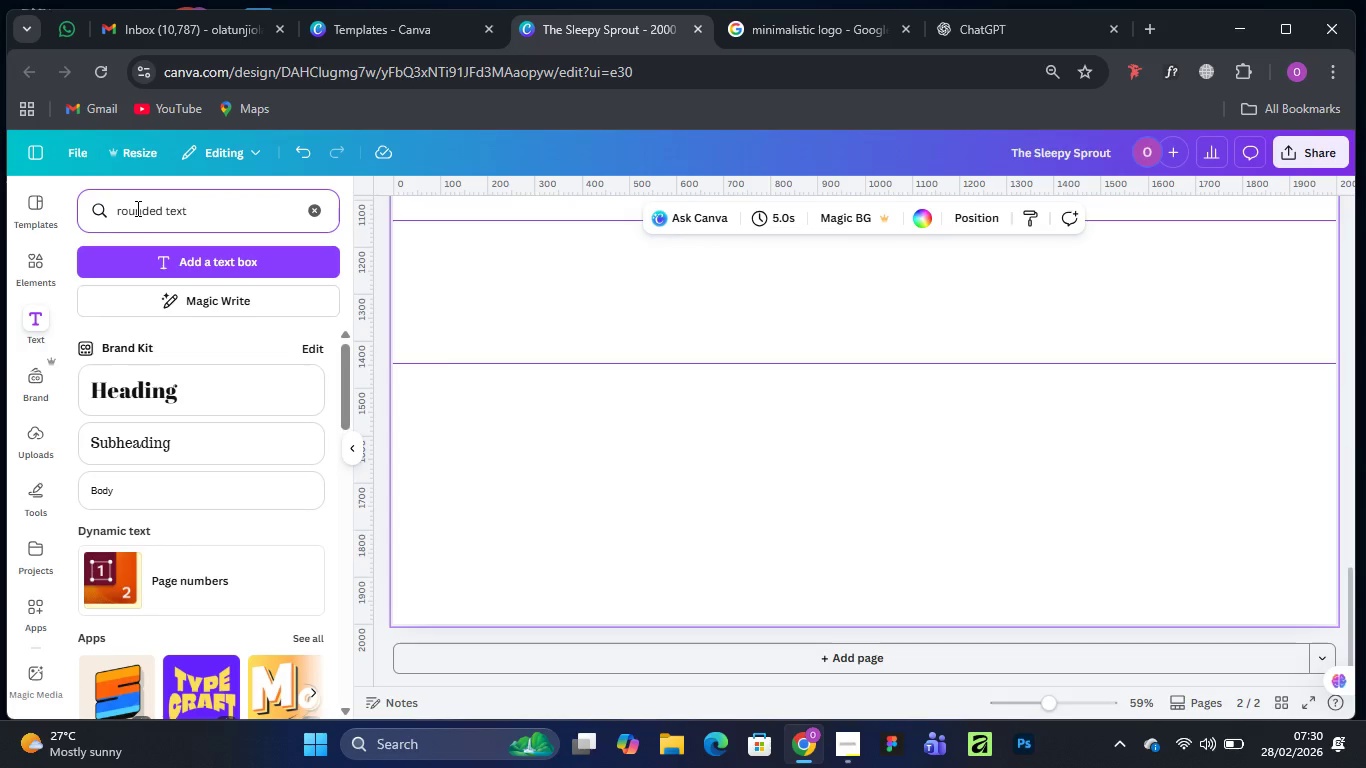 
key(Enter)
 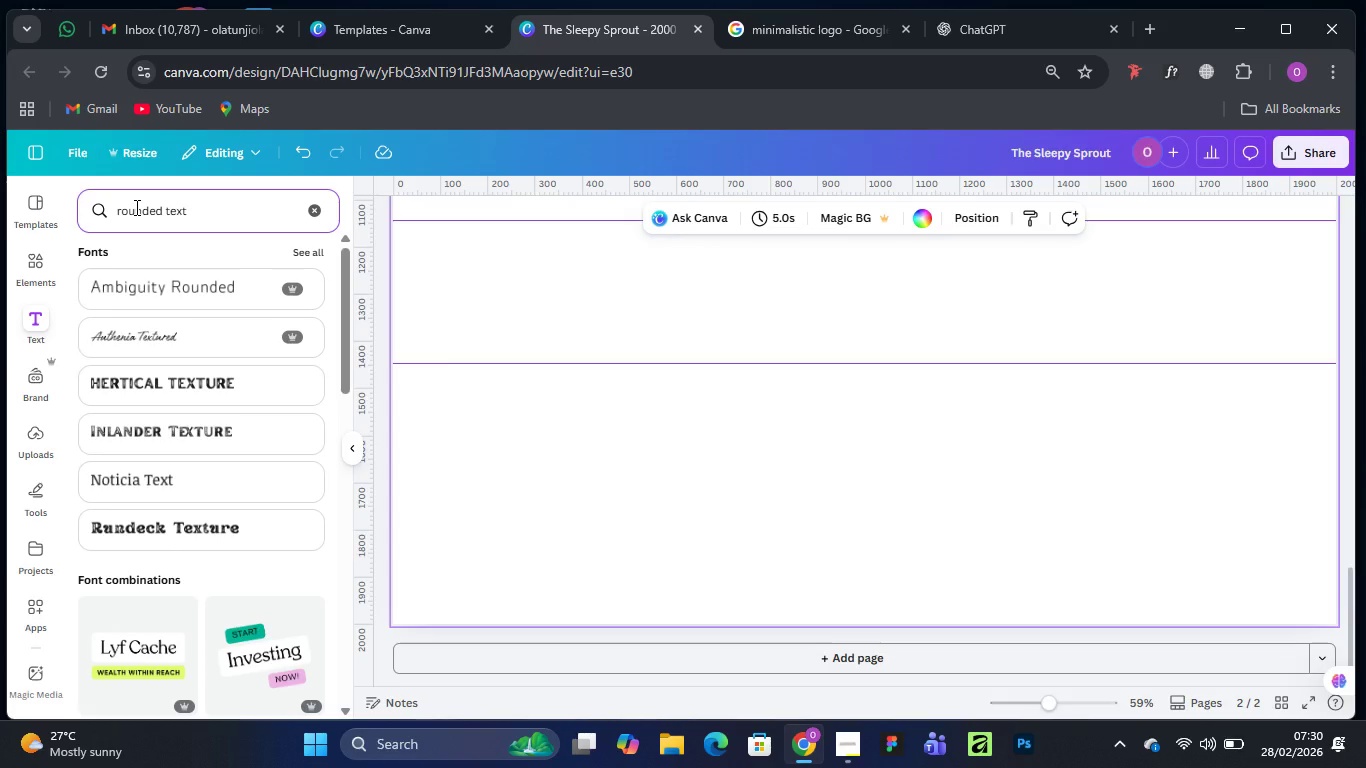 
wait(7.34)
 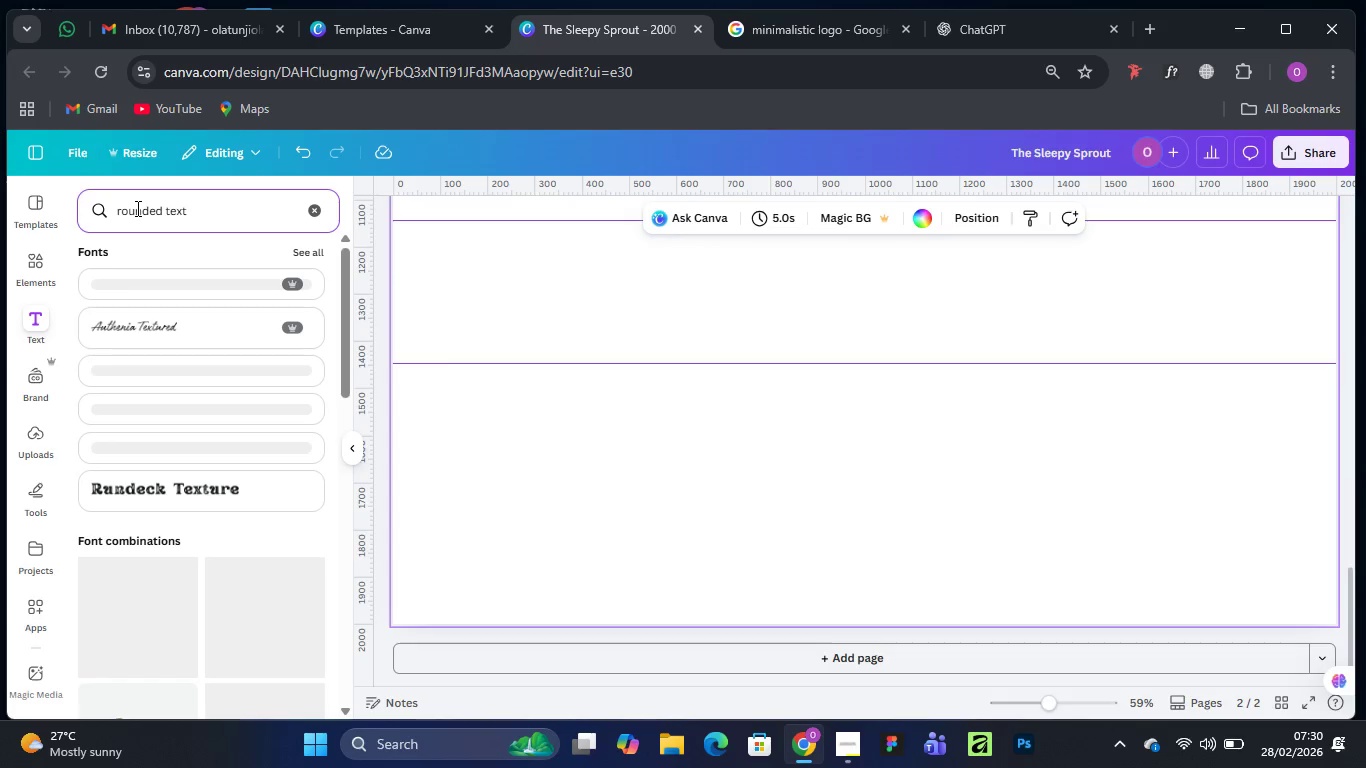 
scroll: coordinate [138, 610], scroll_direction: down, amount: 4.0
 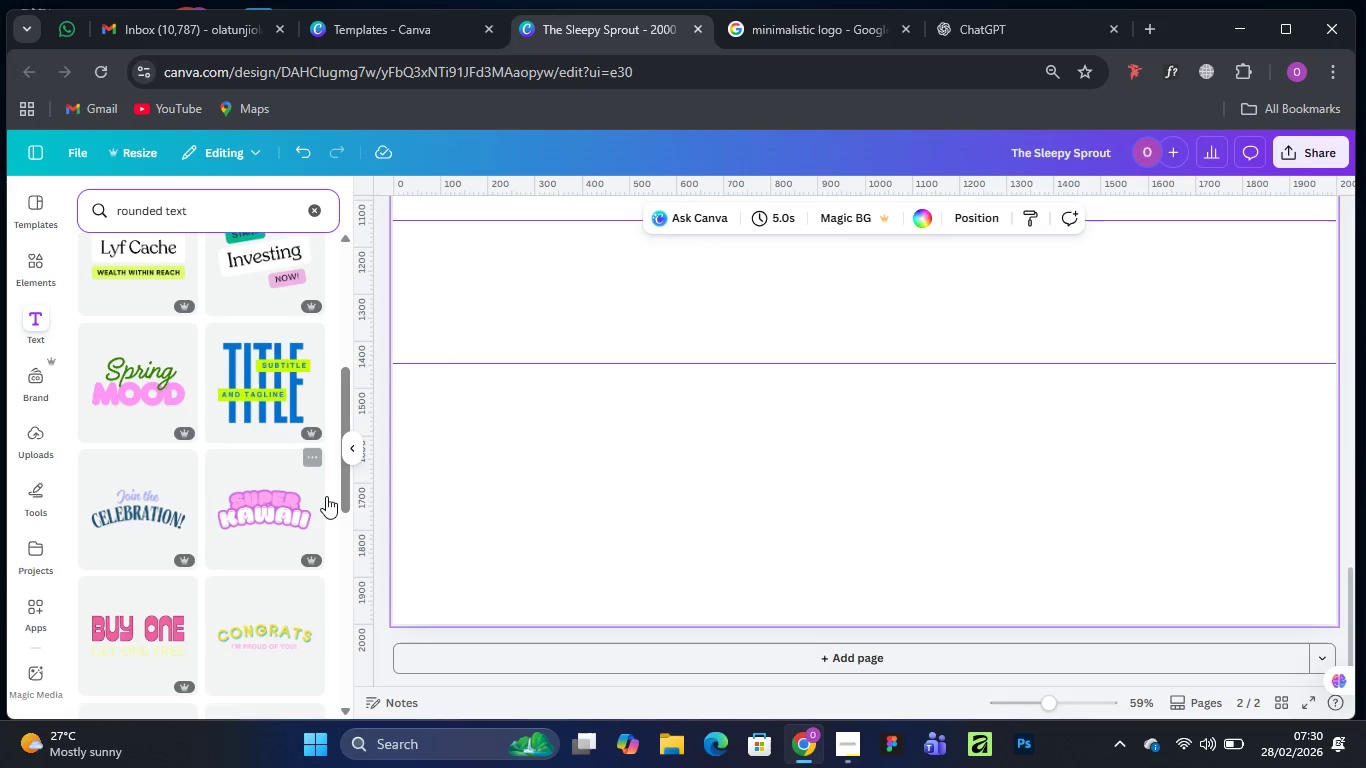 
mouse_move([248, 538])
 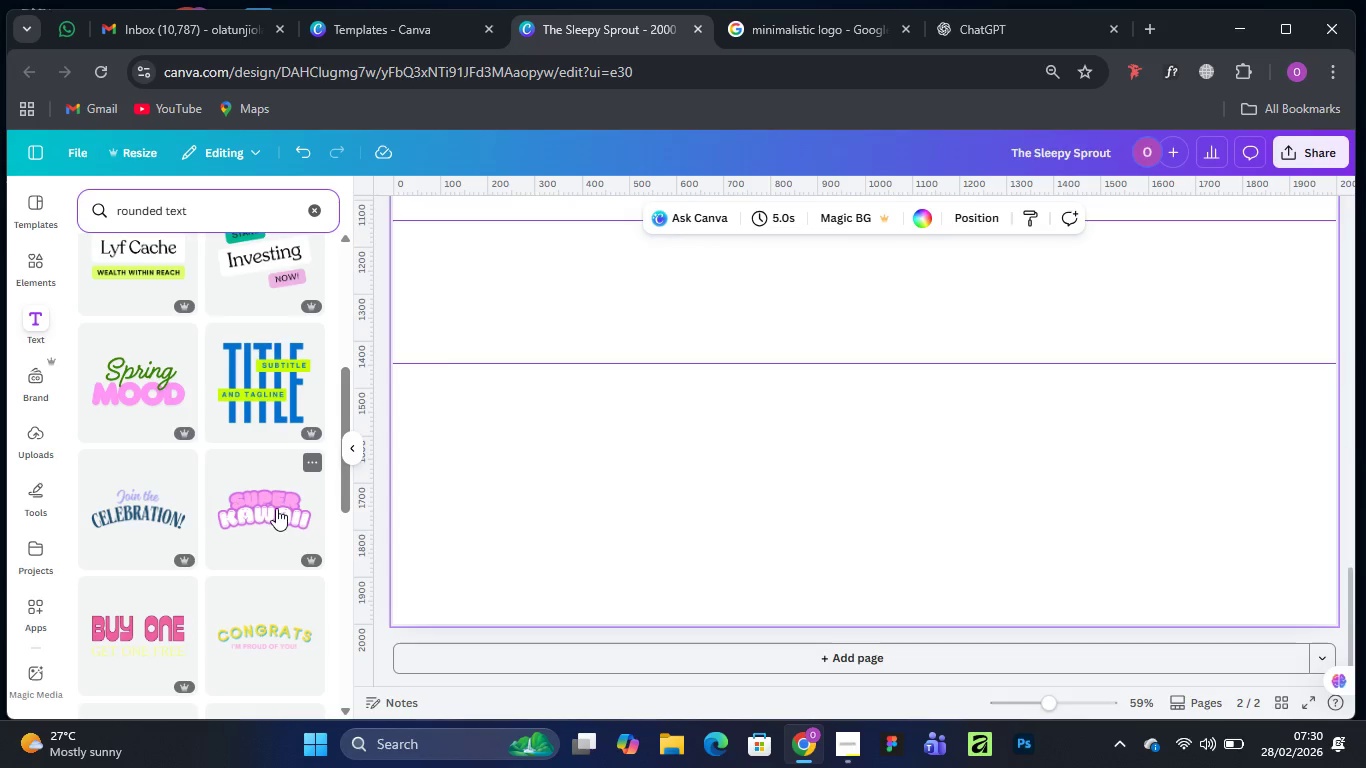 
left_click([276, 507])
 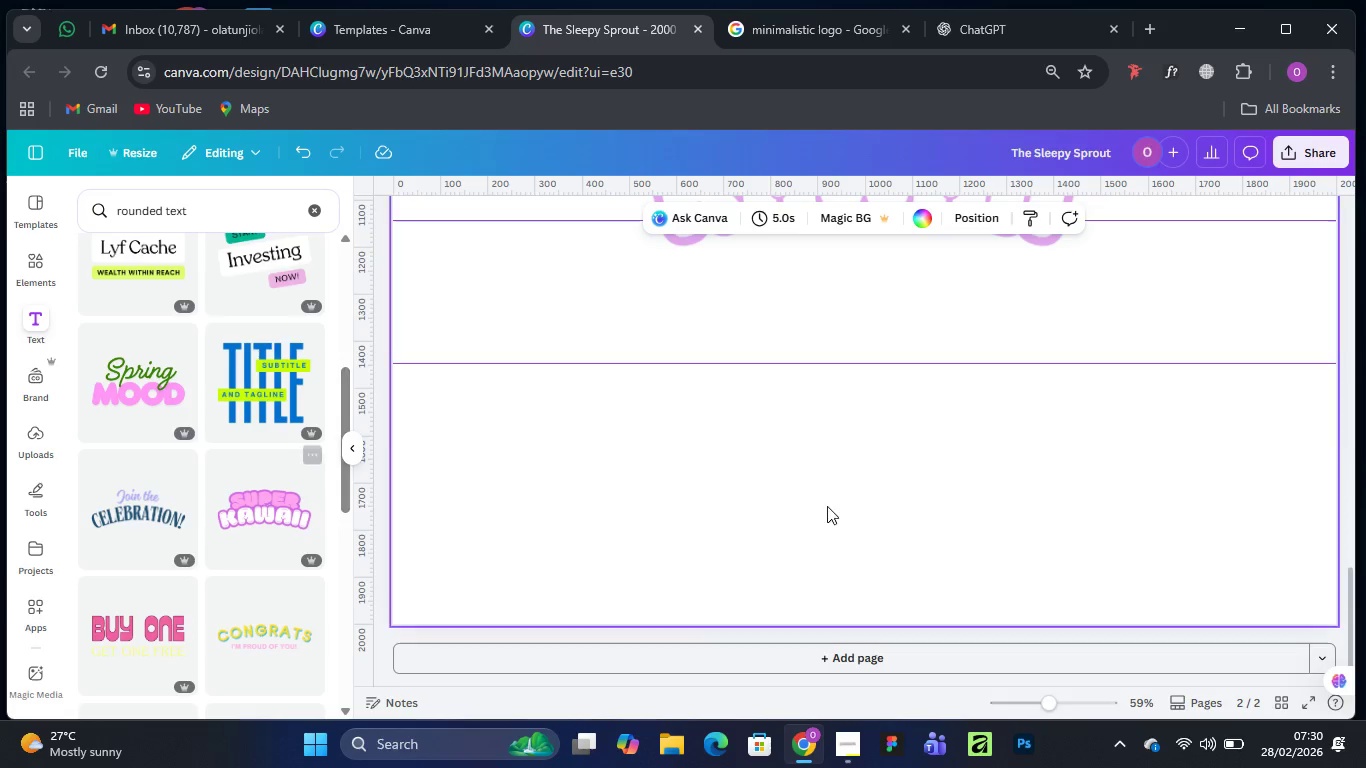 
scroll: coordinate [861, 516], scroll_direction: up, amount: 1.0
 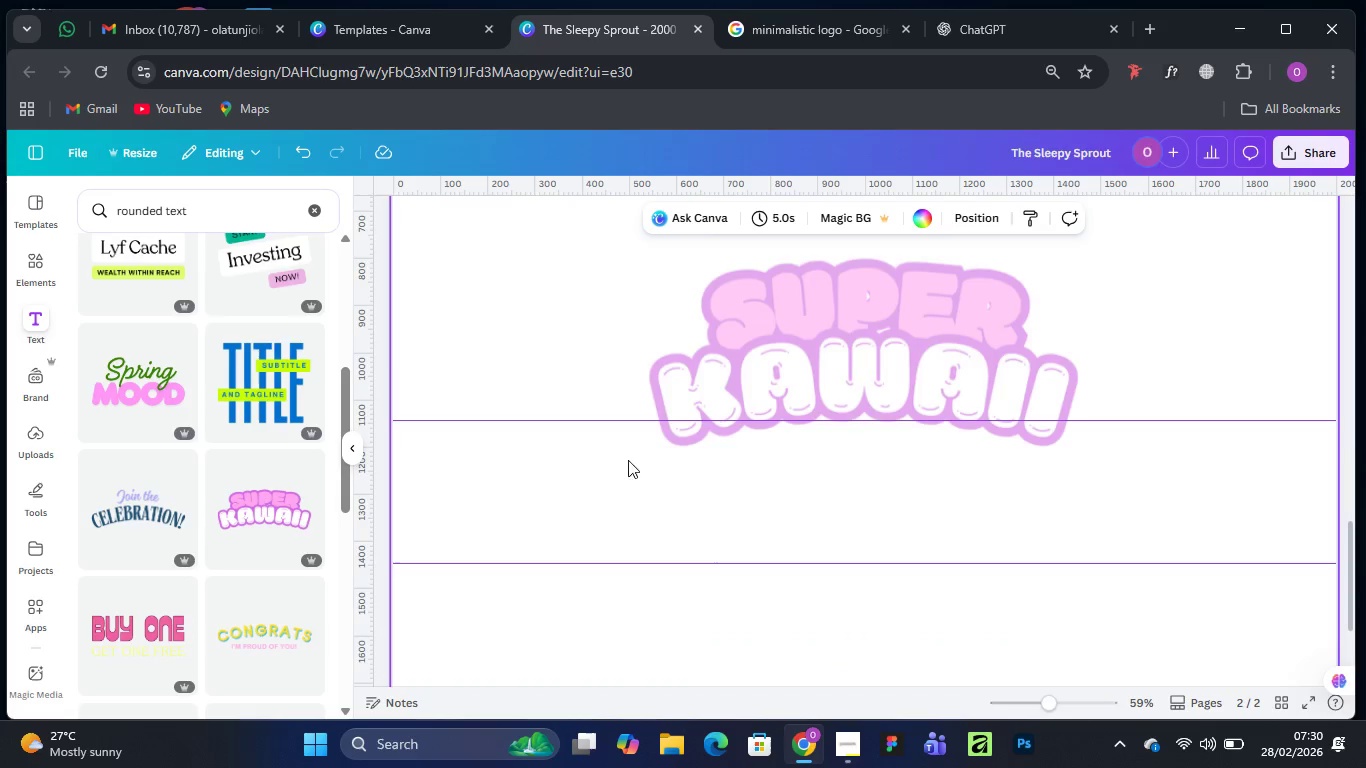 
scroll: coordinate [142, 542], scroll_direction: down, amount: 8.0
 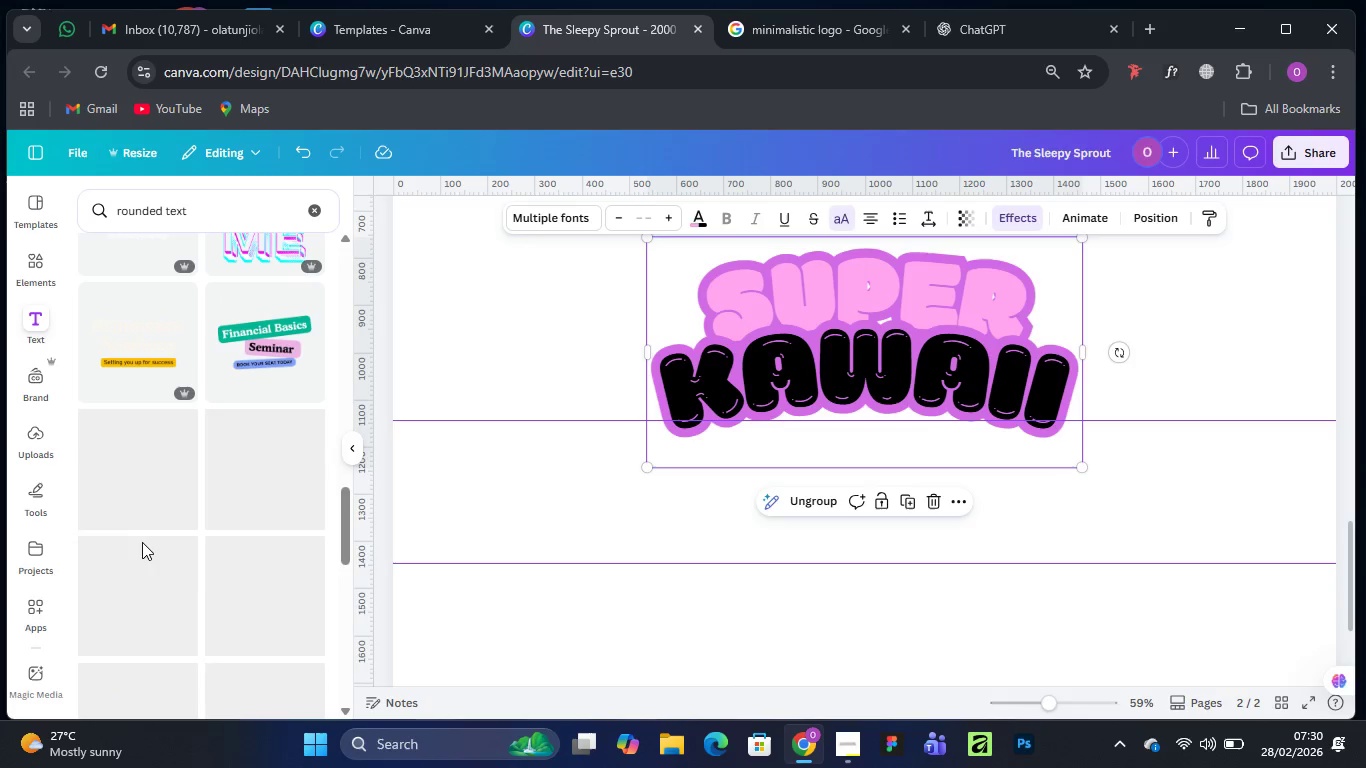 
scroll: coordinate [142, 542], scroll_direction: up, amount: 1.0
 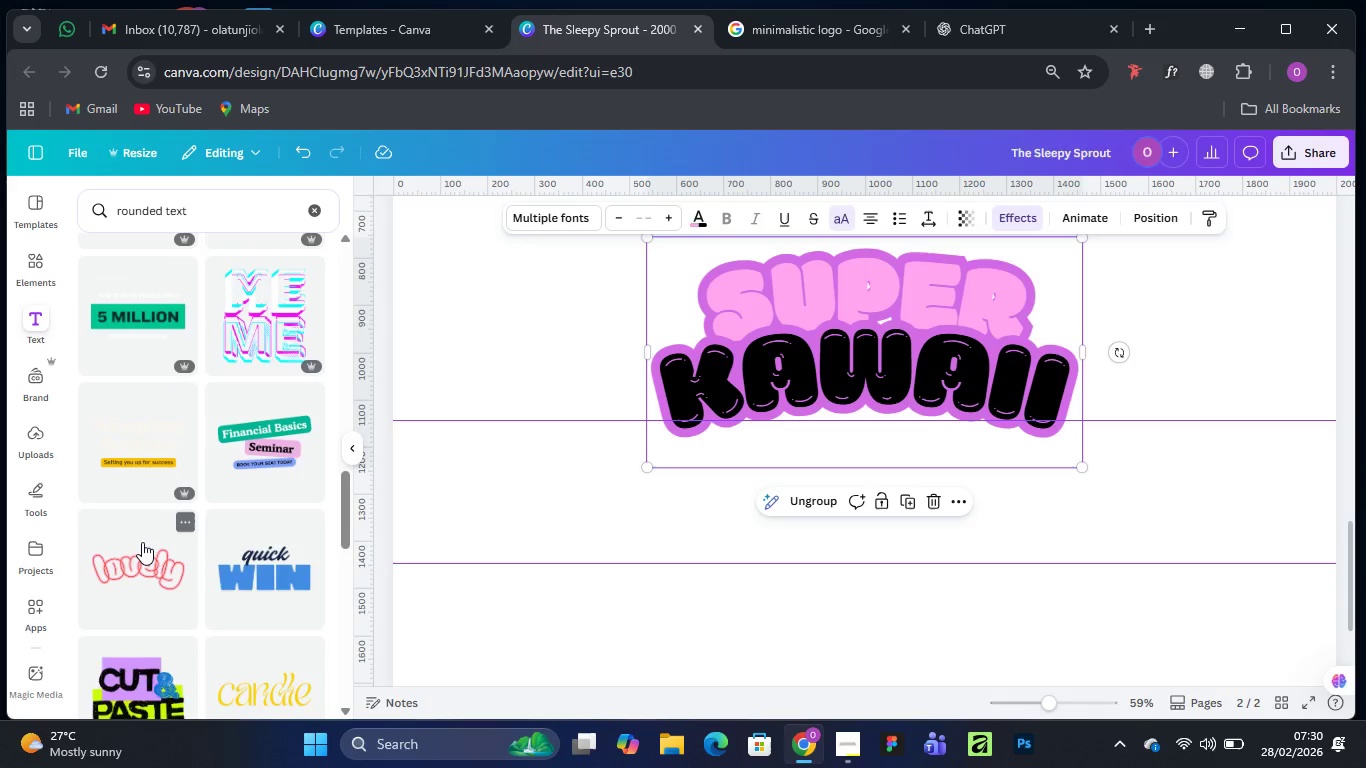 
scroll: coordinate [142, 542], scroll_direction: down, amount: 7.0
 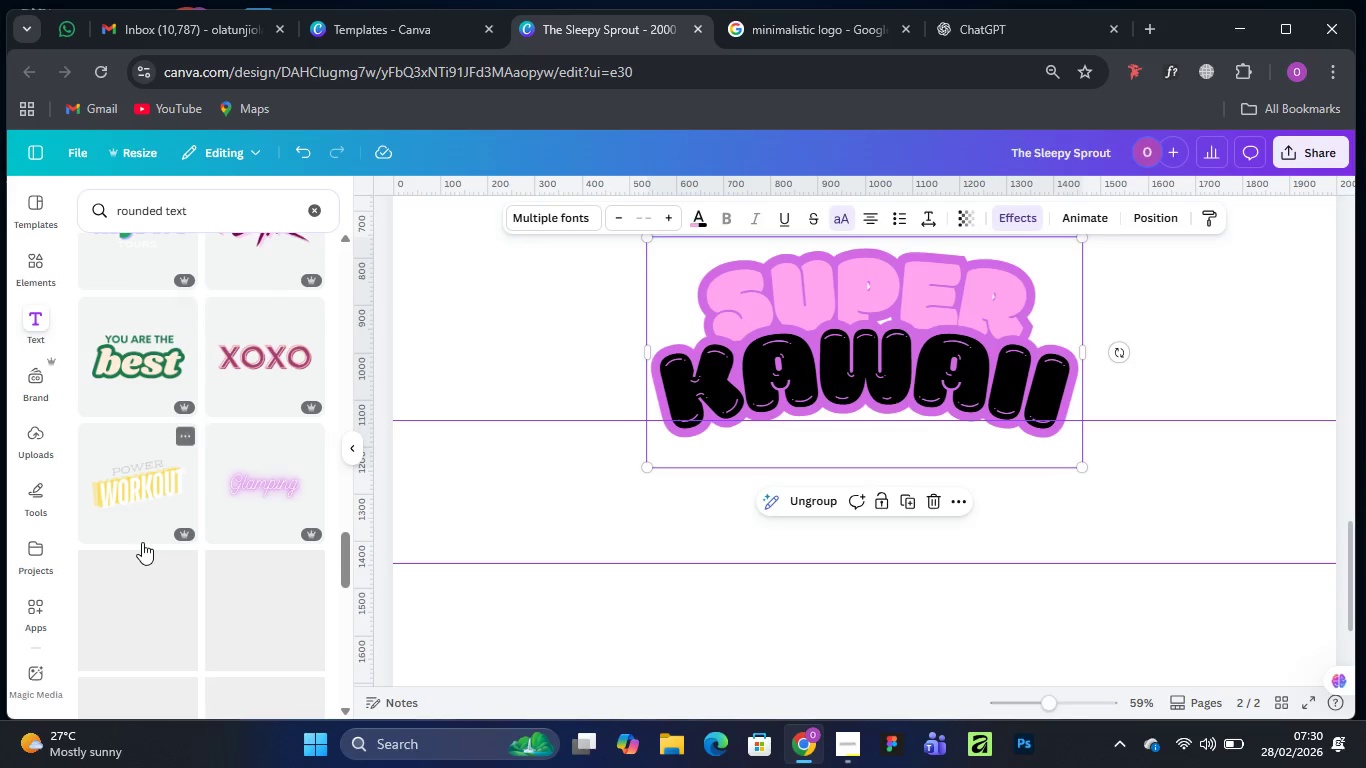 
scroll: coordinate [924, 450], scroll_direction: up, amount: 8.0
 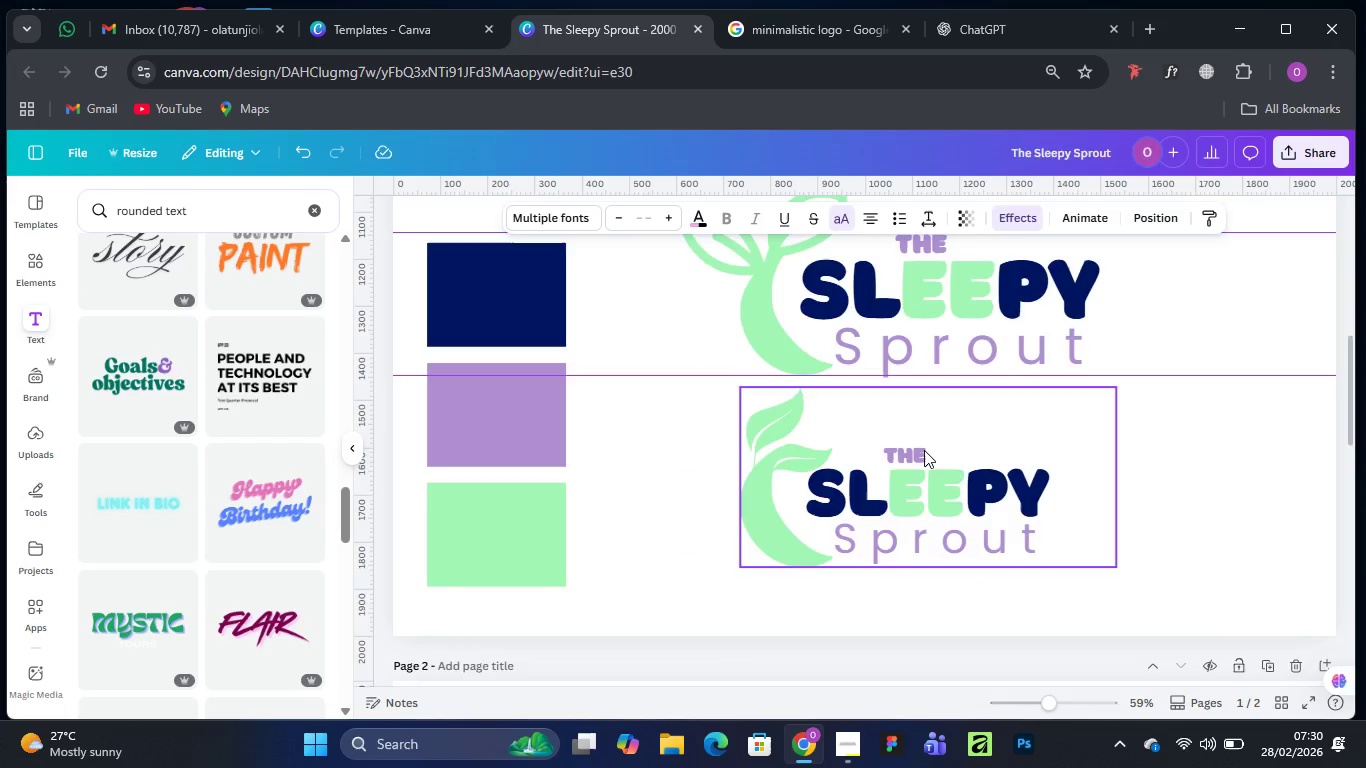 
scroll: coordinate [196, 528], scroll_direction: down, amount: 10.0
 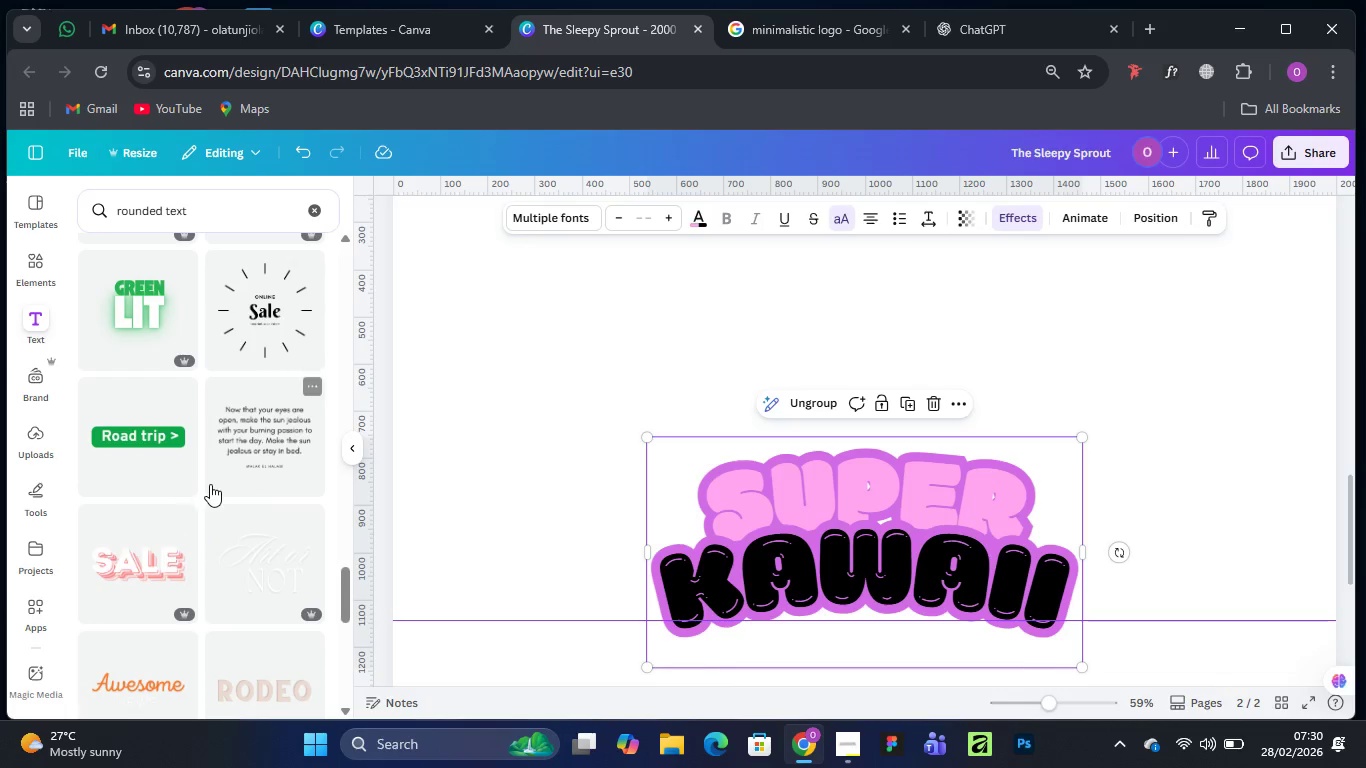 
scroll: coordinate [210, 484], scroll_direction: up, amount: 1.0
 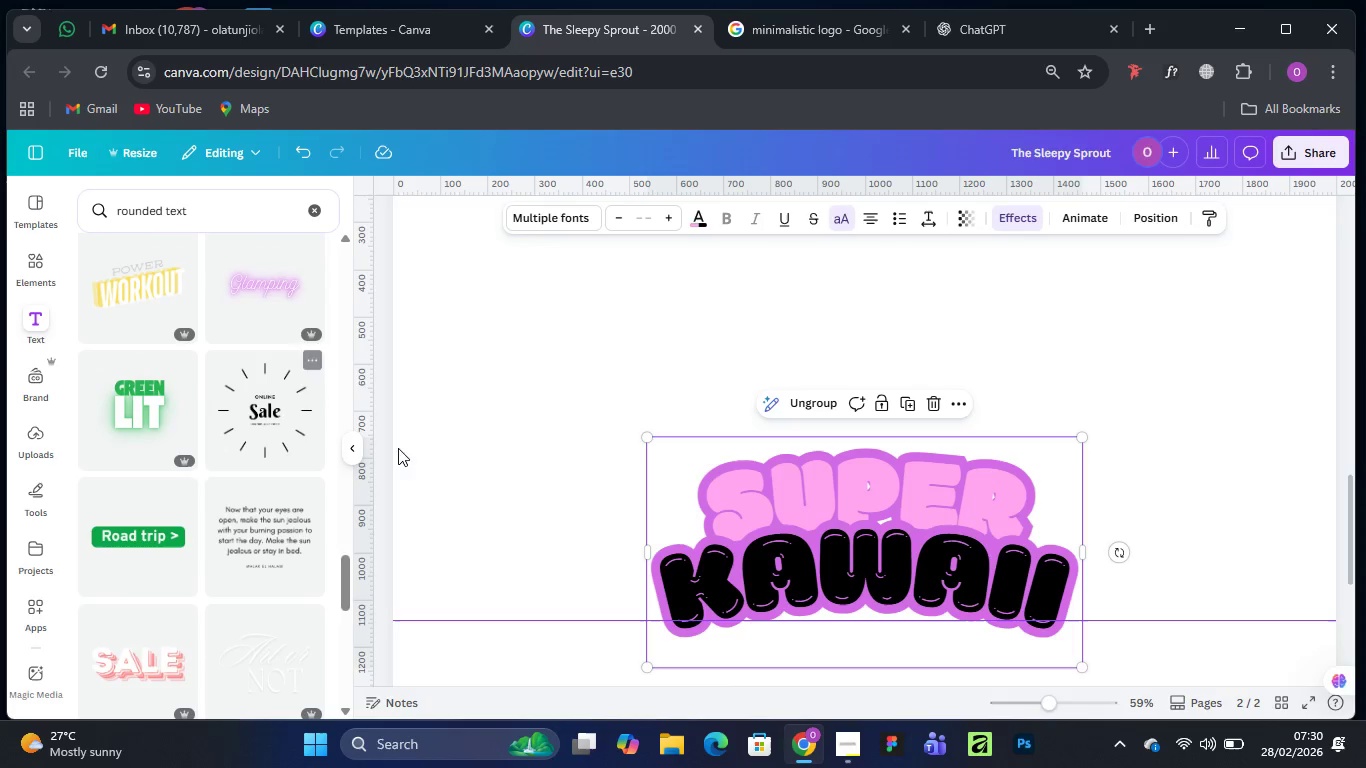 
scroll: coordinate [784, 461], scroll_direction: down, amount: 3.0
 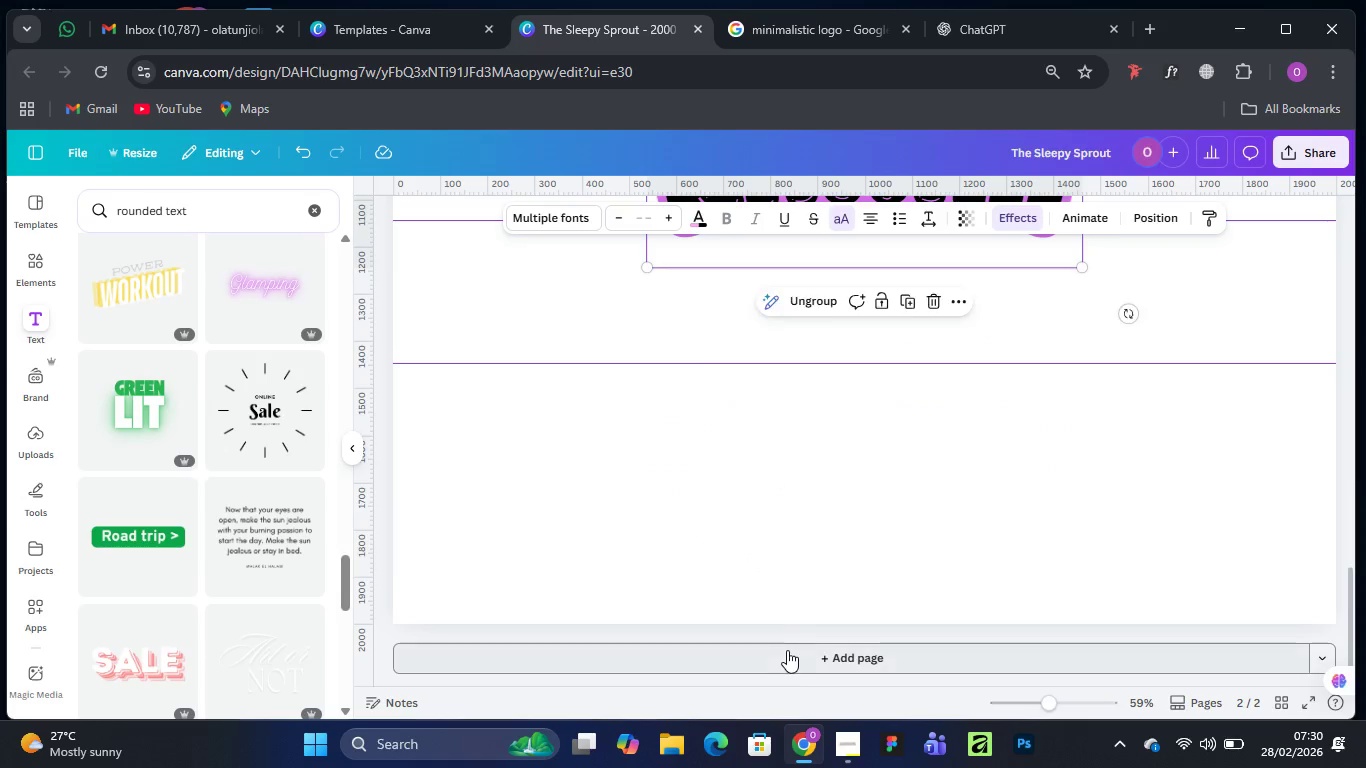 
left_click([787, 658])
 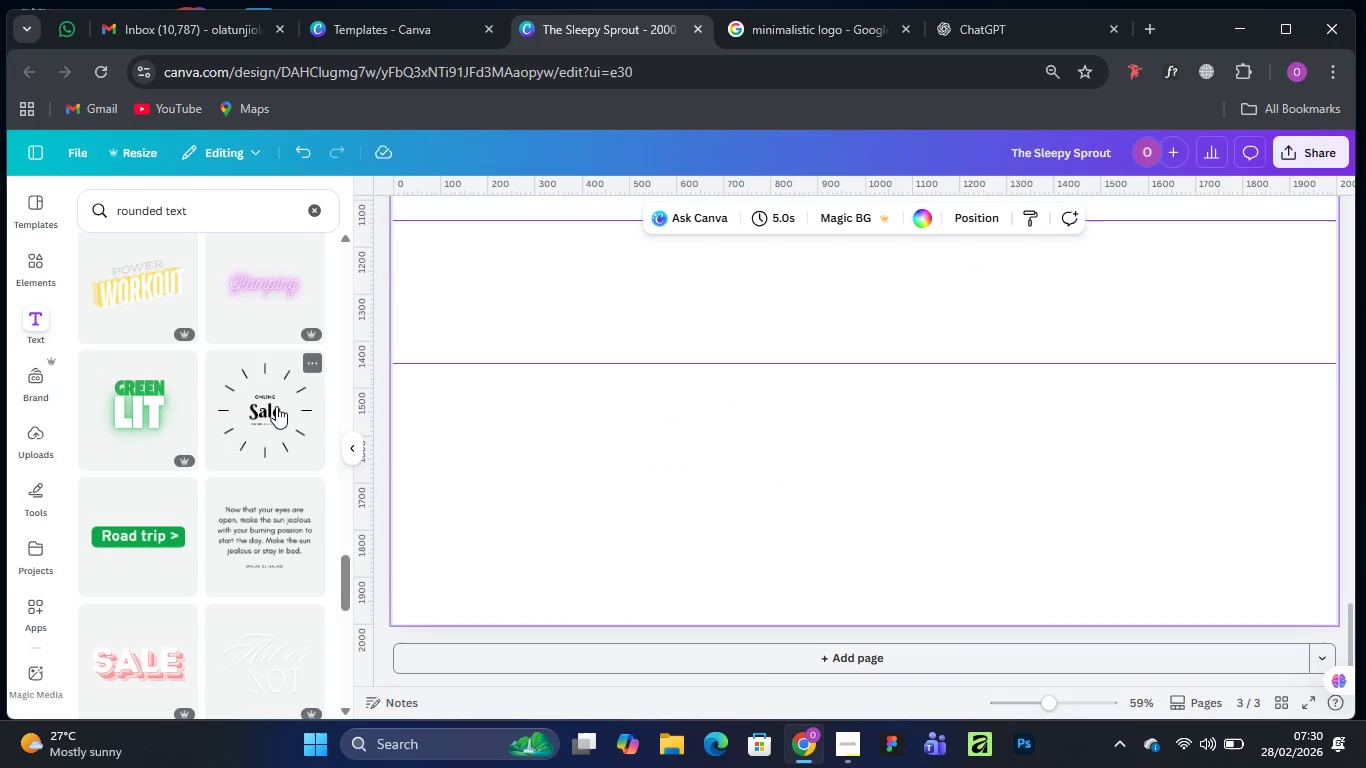 
left_click([276, 396])
 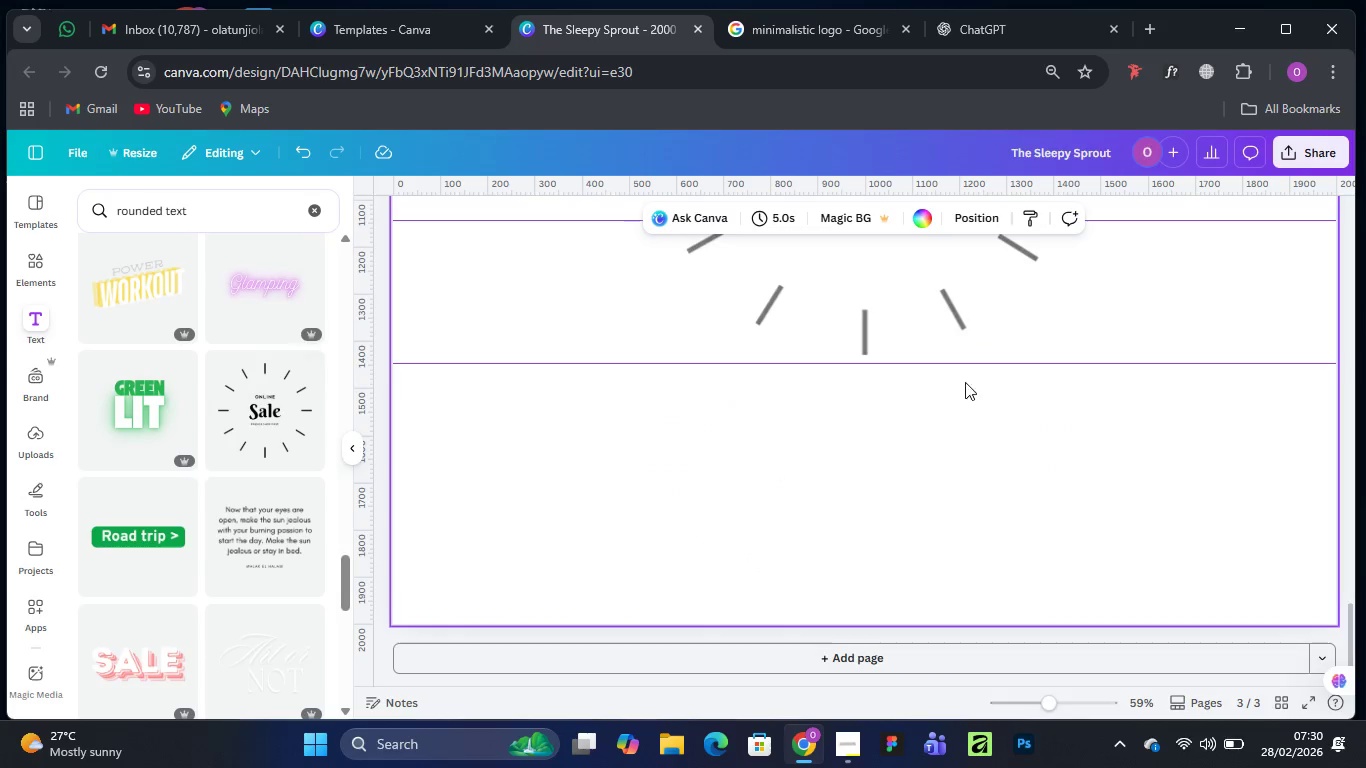 
scroll: coordinate [974, 427], scroll_direction: up, amount: 3.0
 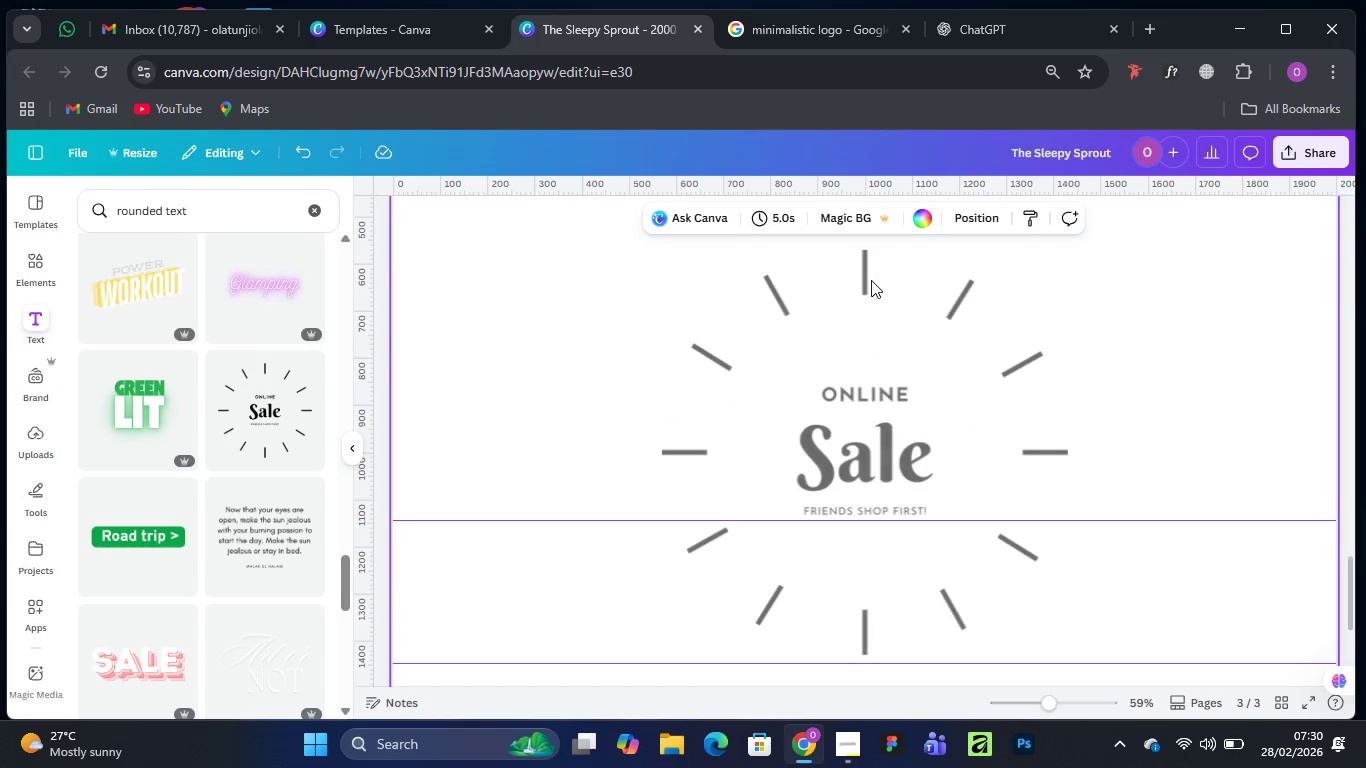 
left_click([858, 277])
 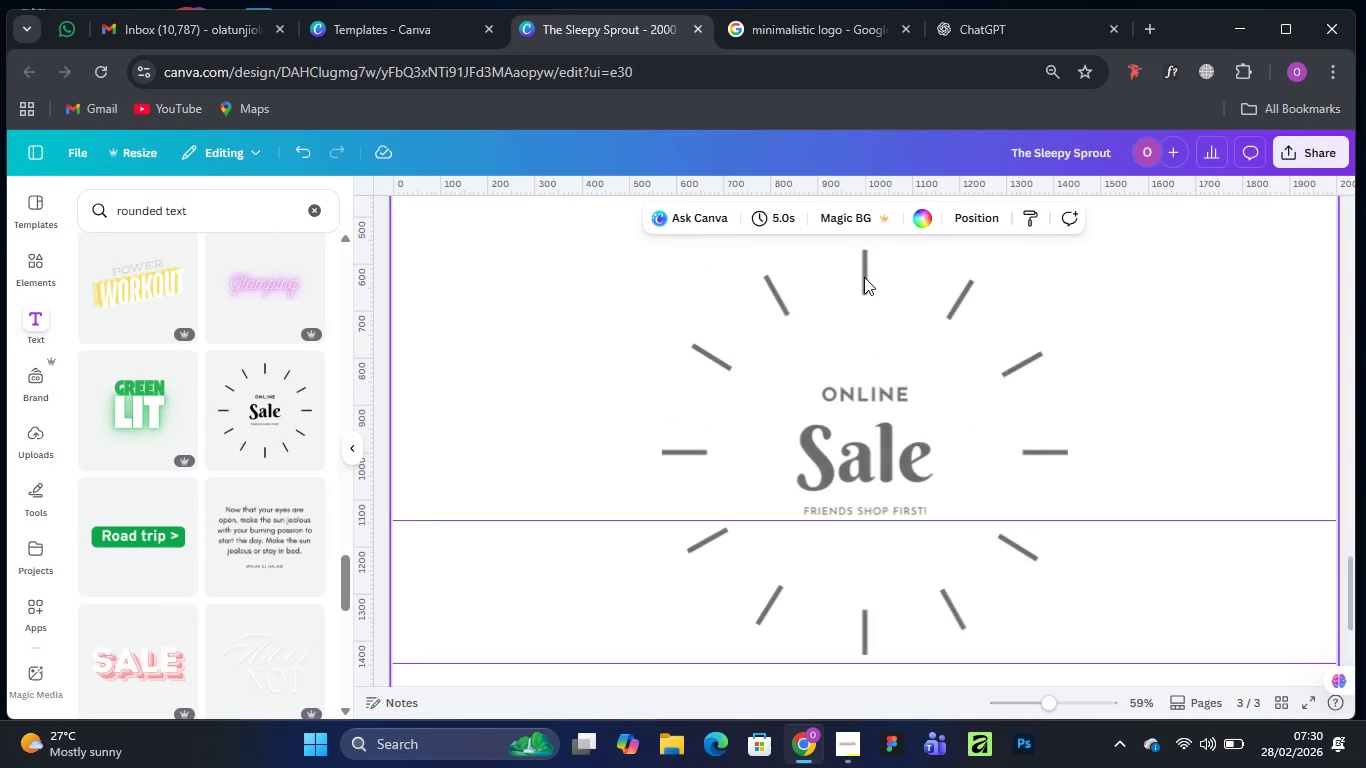 
left_click([864, 277])
 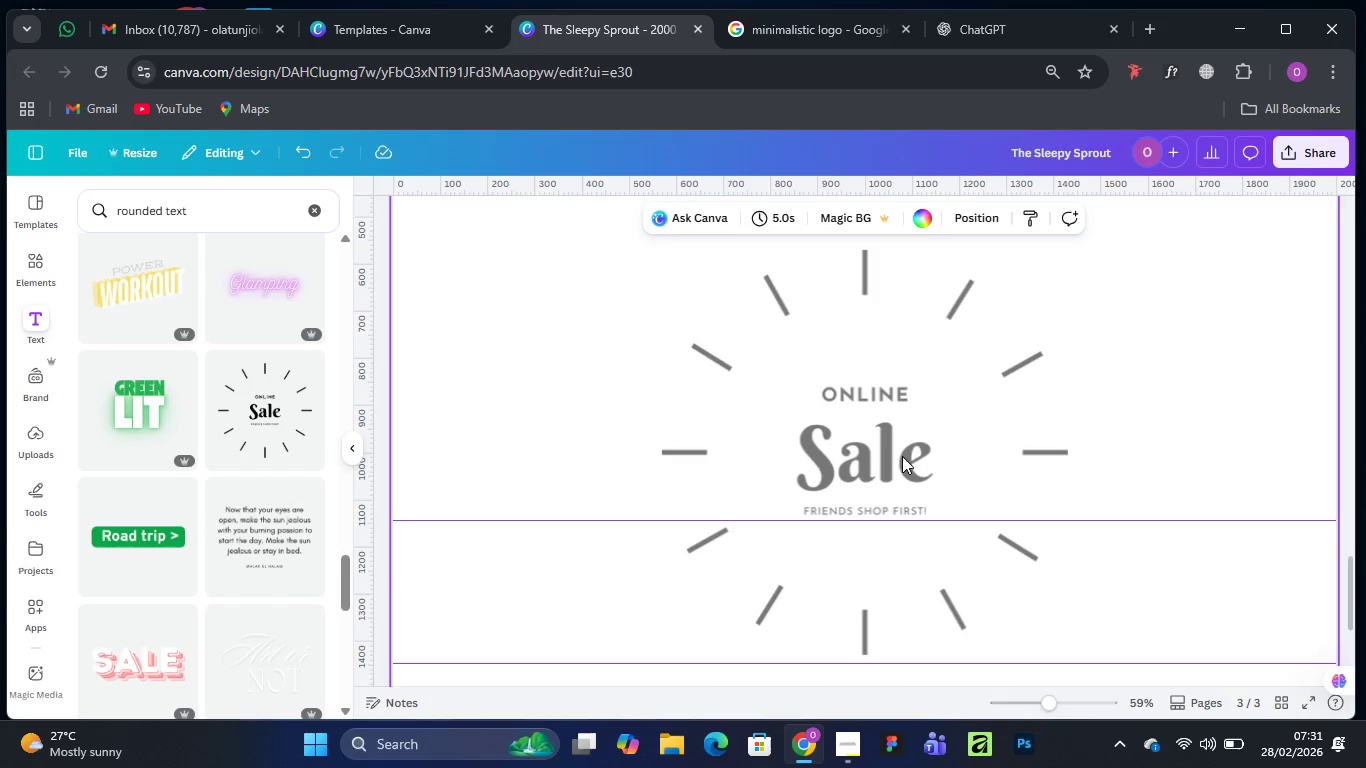 
left_click([891, 456])
 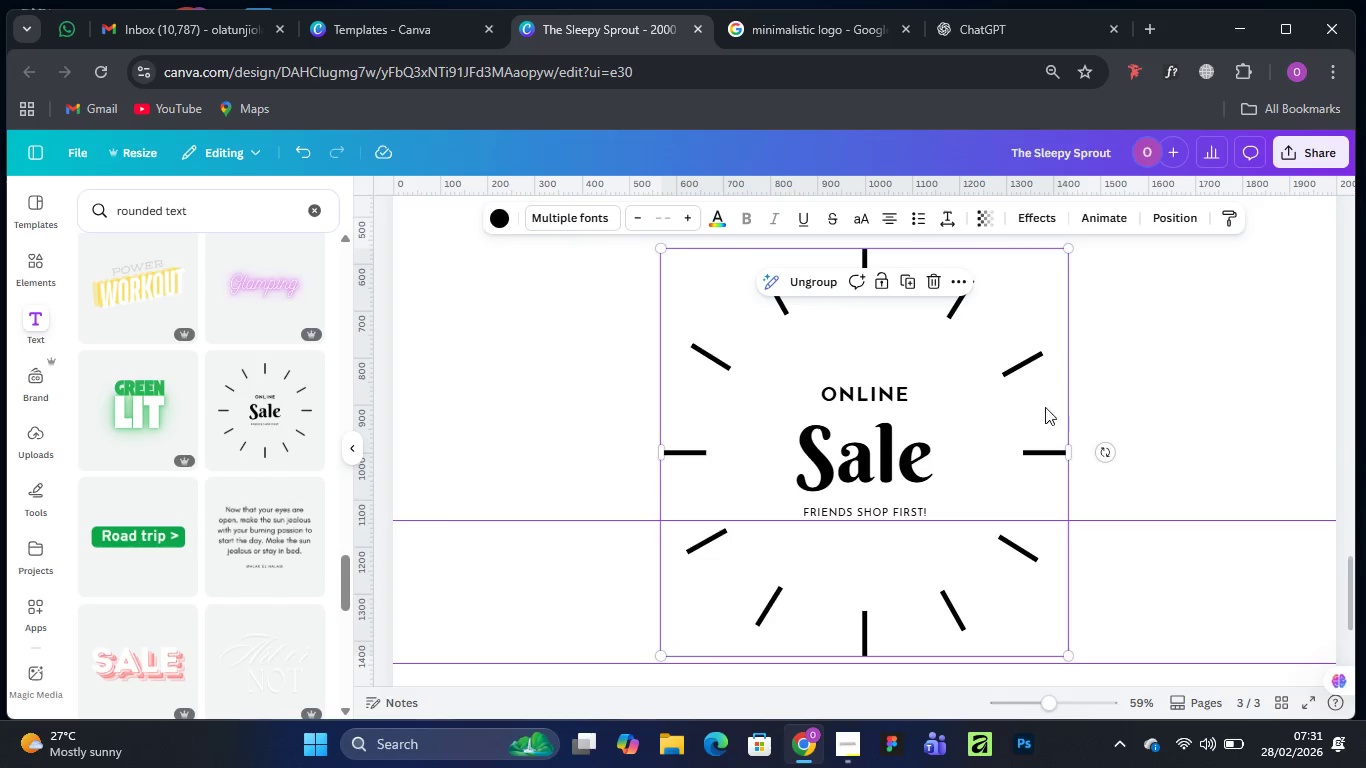 
left_click_drag(start_coordinate=[1017, 363], to_coordinate=[991, 374])
 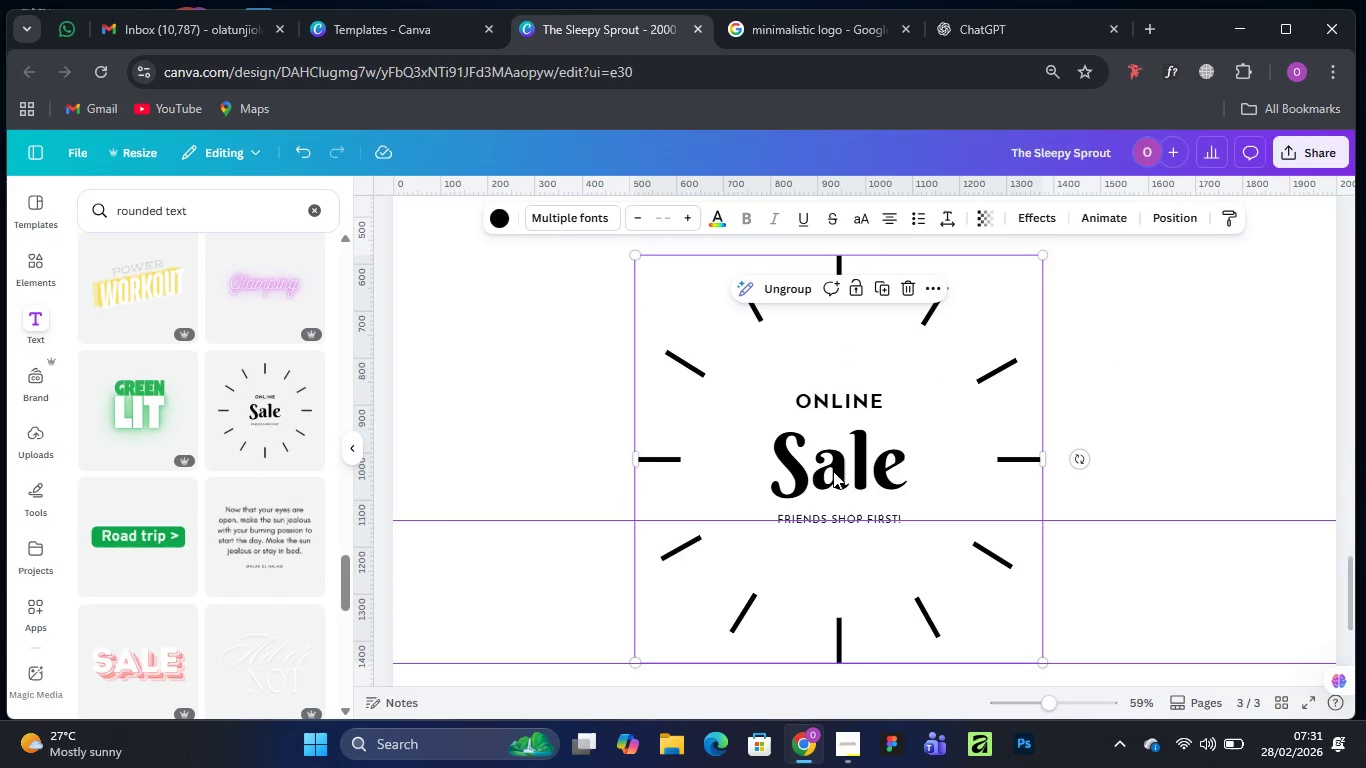 
left_click([833, 471])
 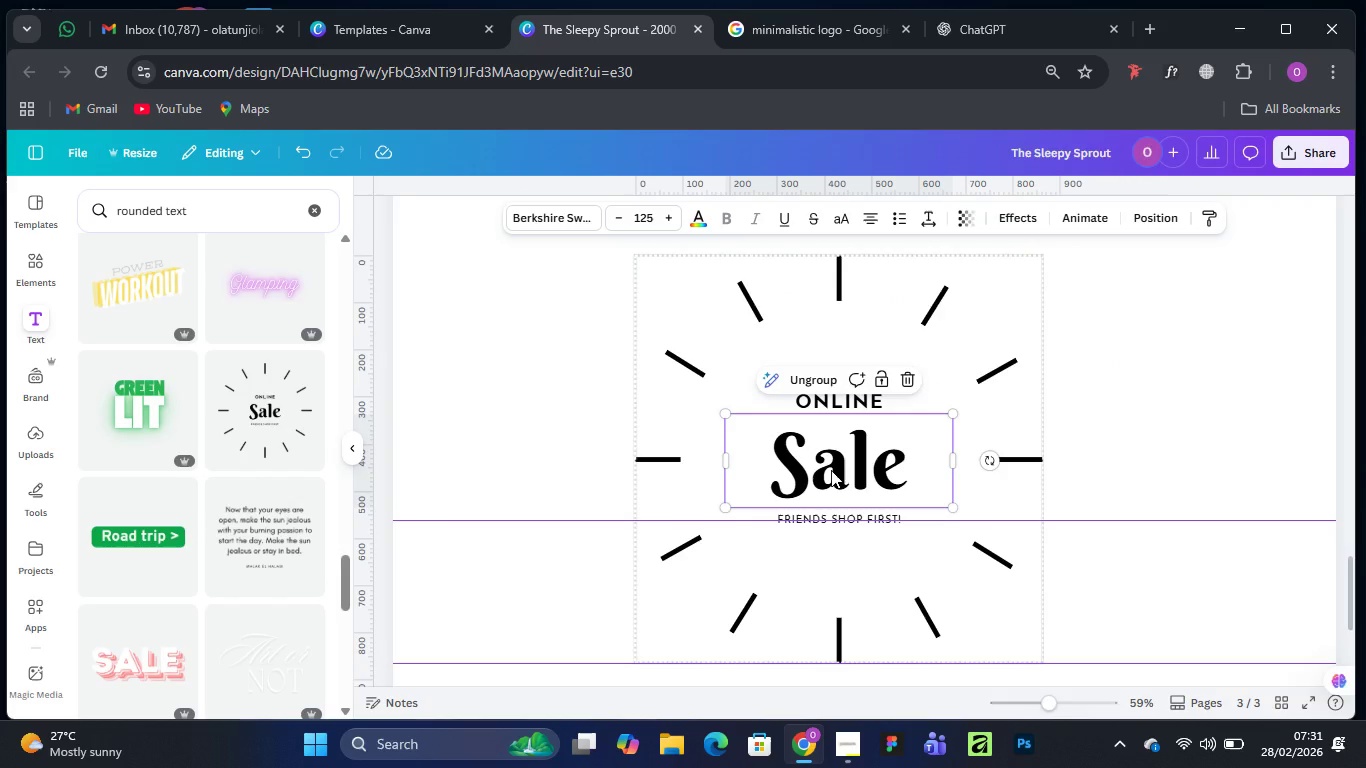 
left_click_drag(start_coordinate=[831, 470], to_coordinate=[1249, 423])
 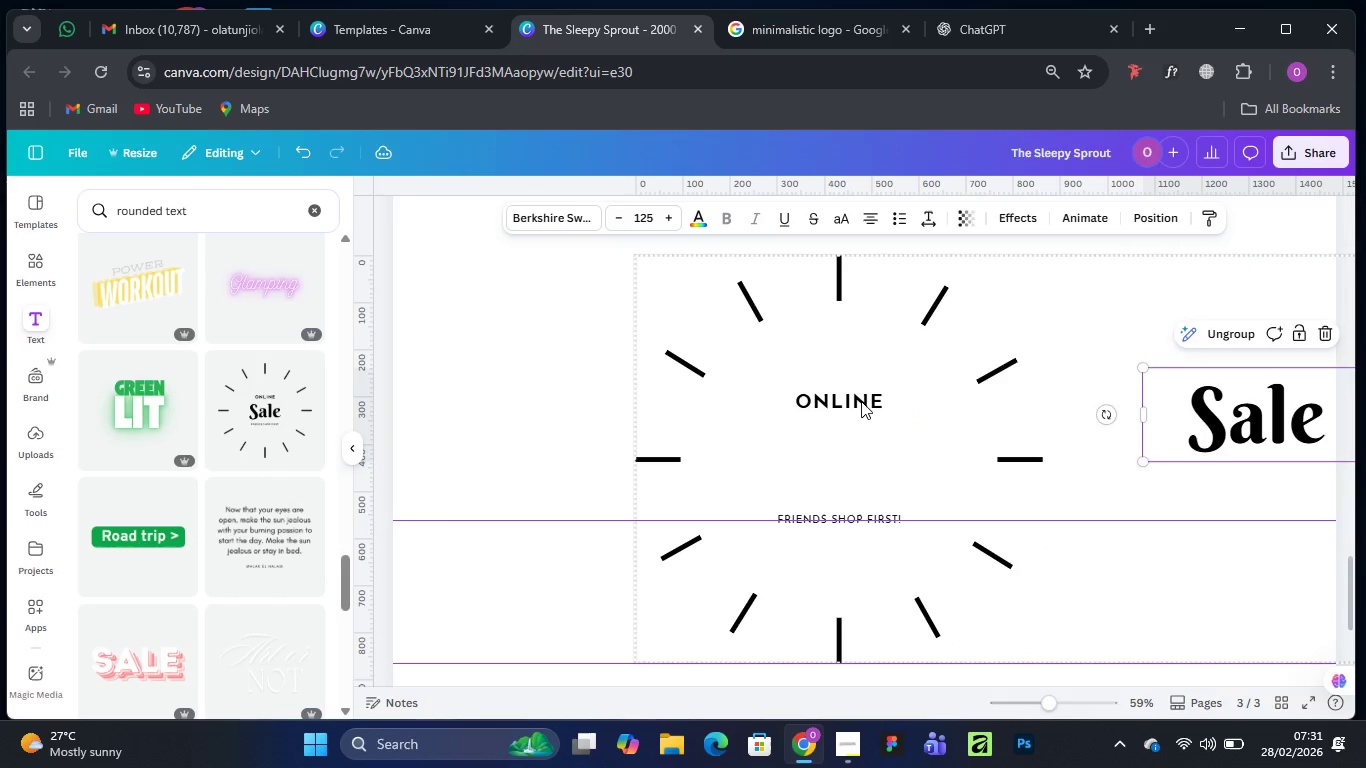 
left_click([861, 401])
 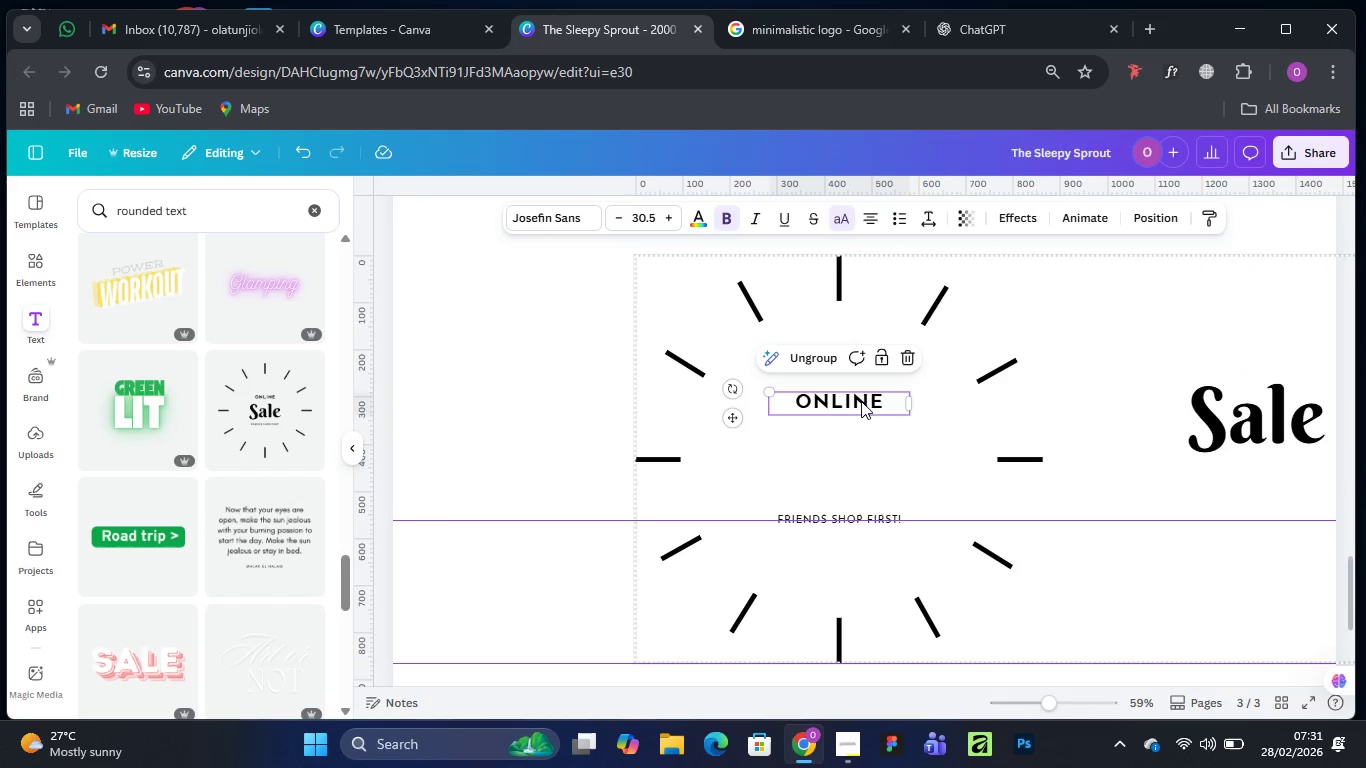 
left_click_drag(start_coordinate=[861, 401], to_coordinate=[1310, 336])
 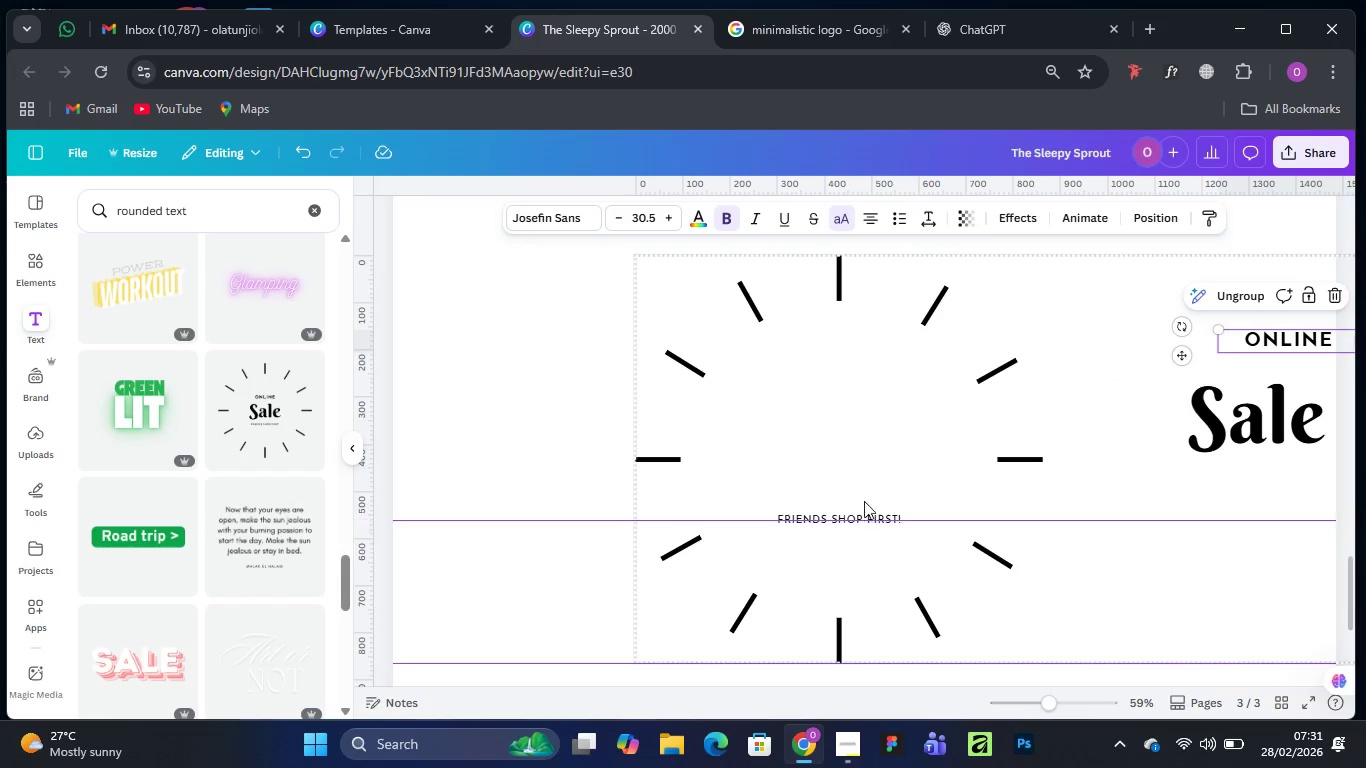 
left_click([864, 440])
 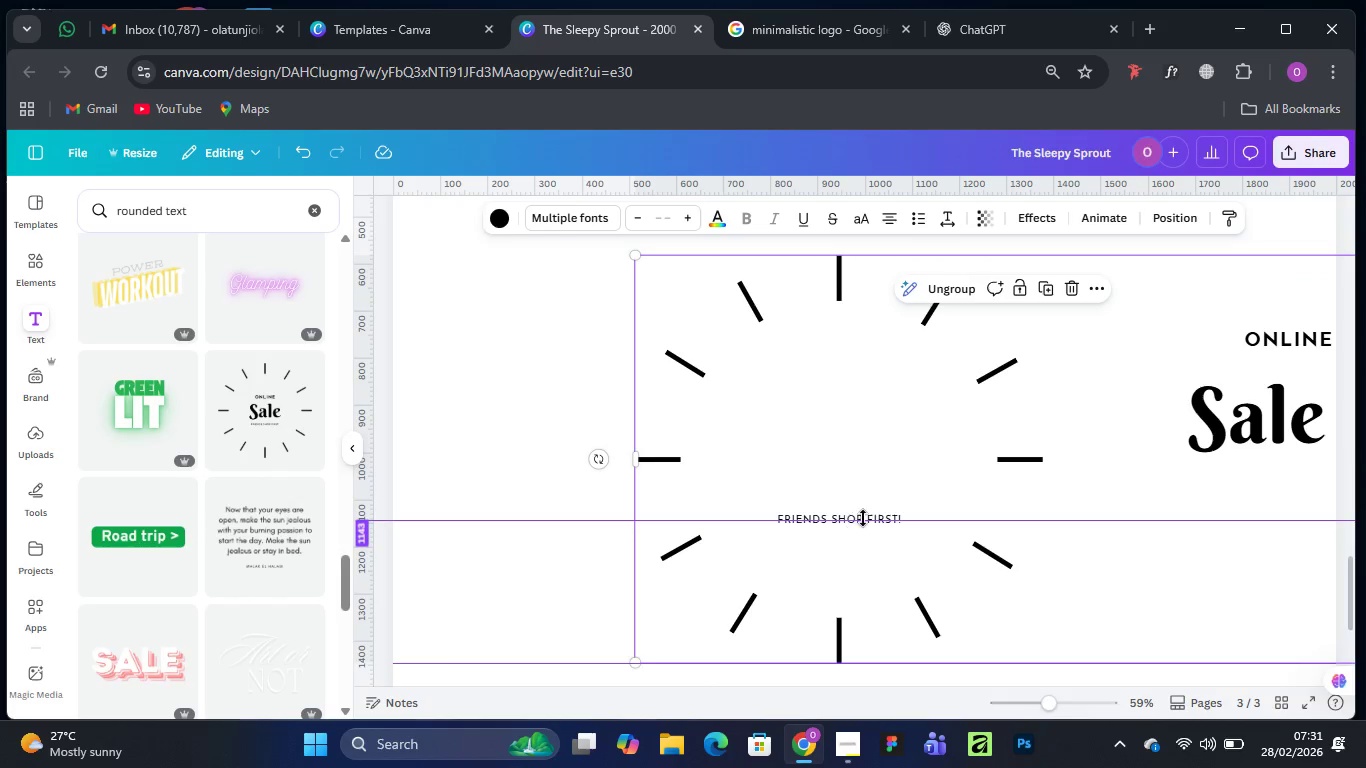 
left_click([889, 515])
 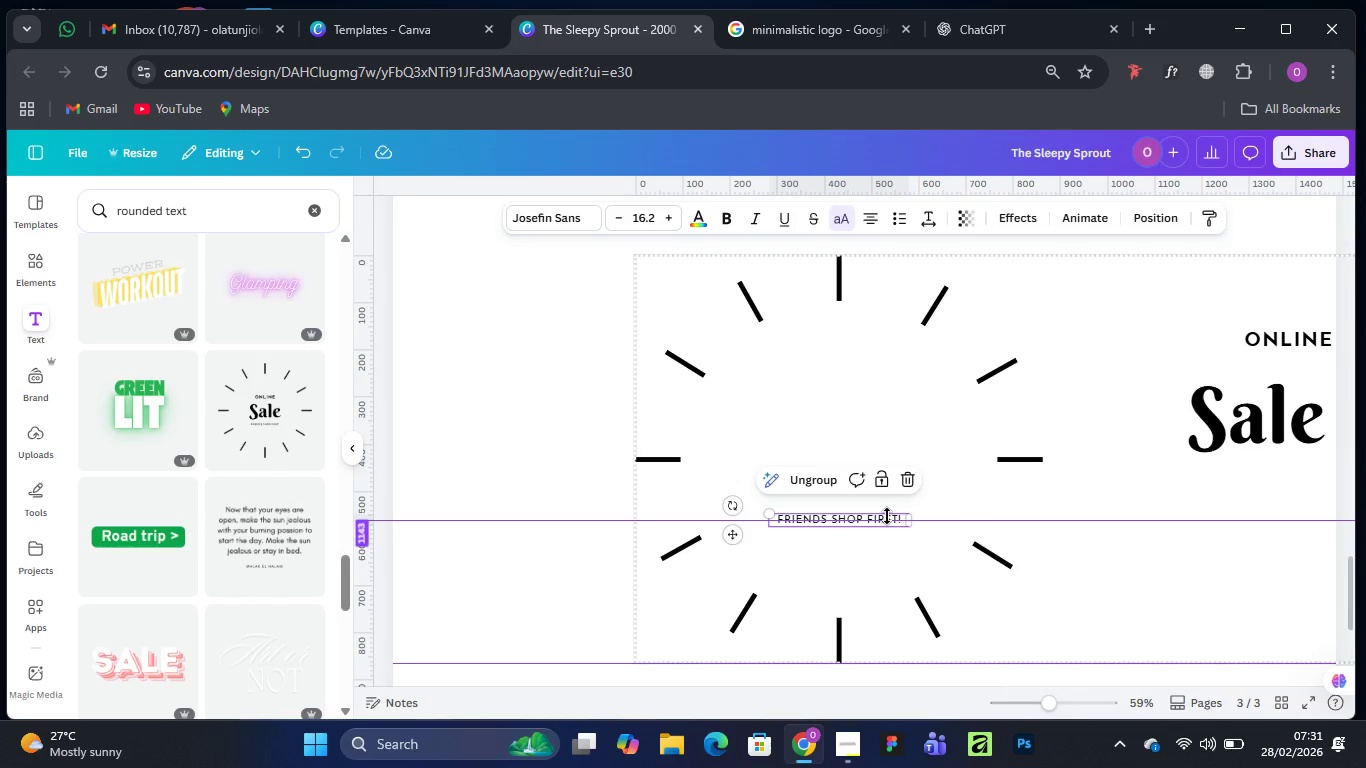 
key(Delete)
 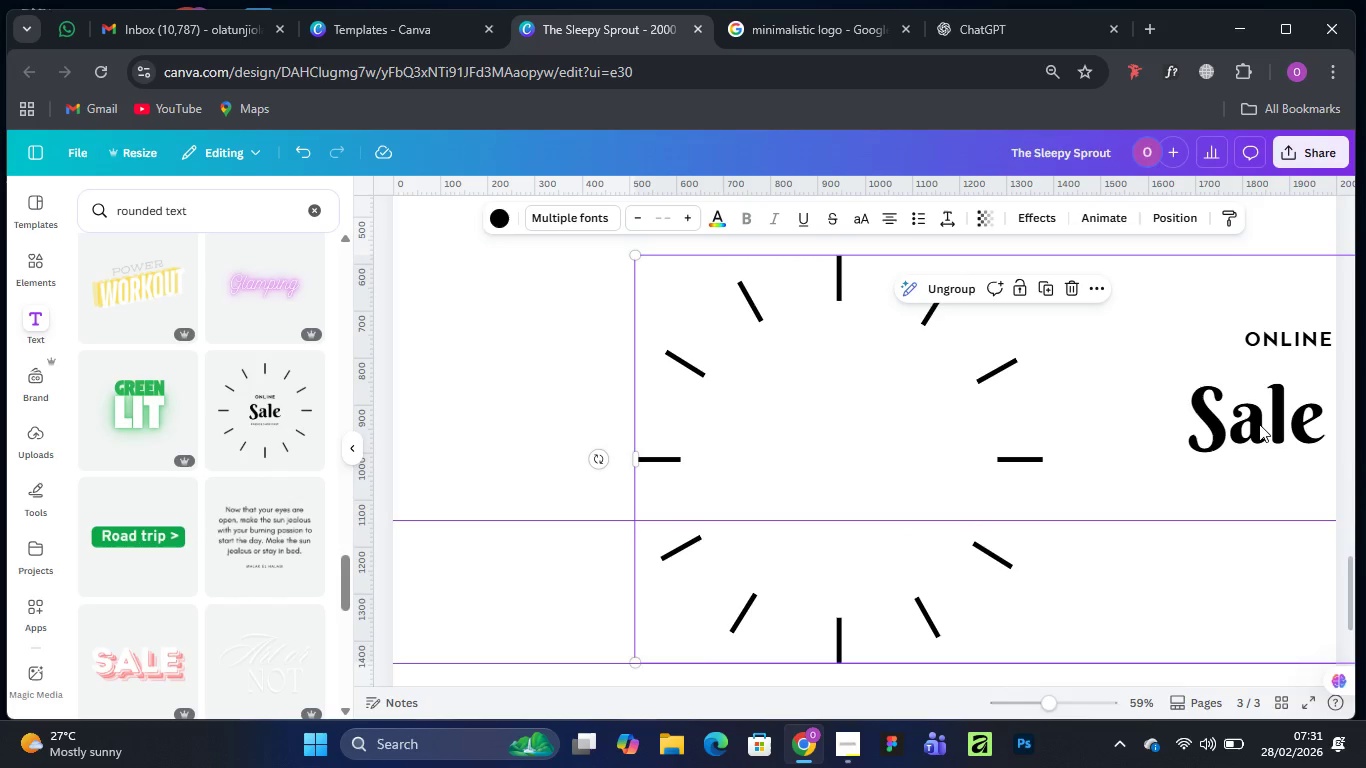 
left_click([1260, 423])
 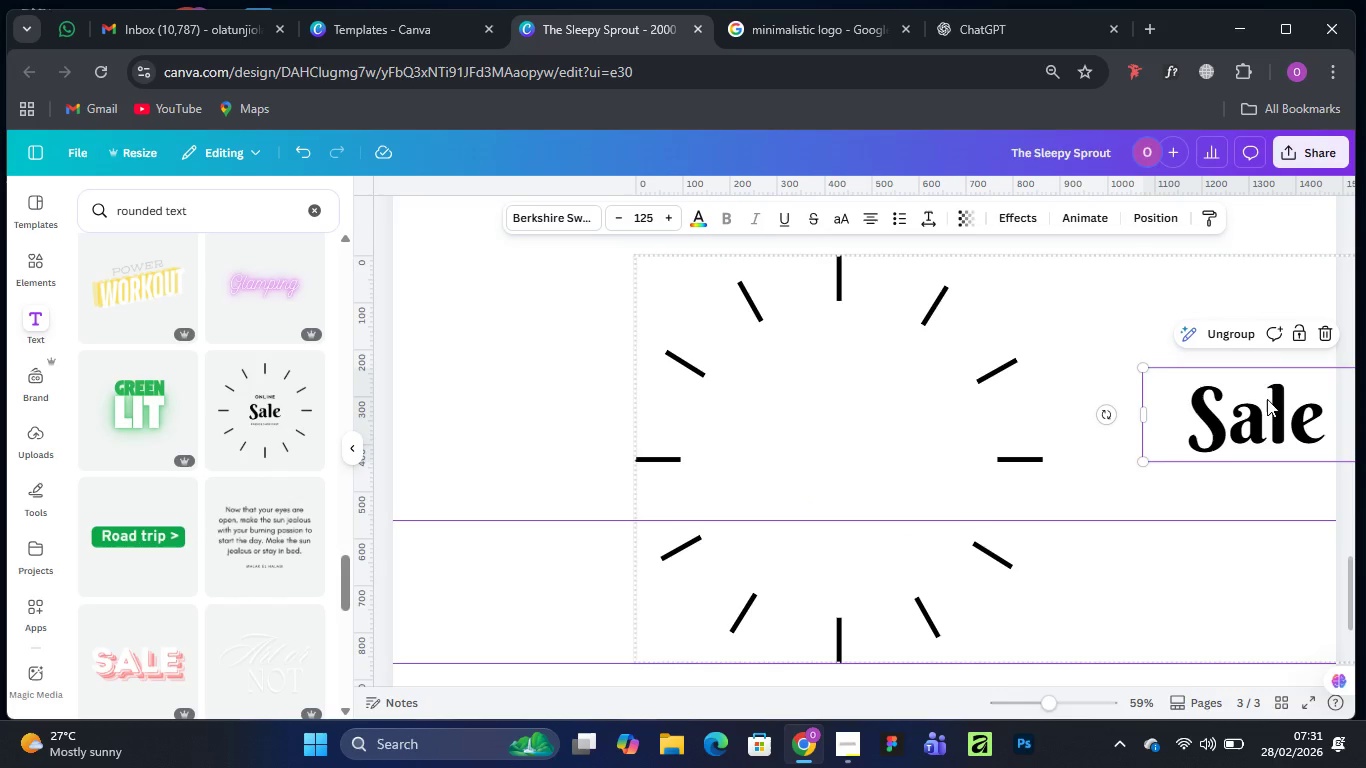 
key(Delete)
 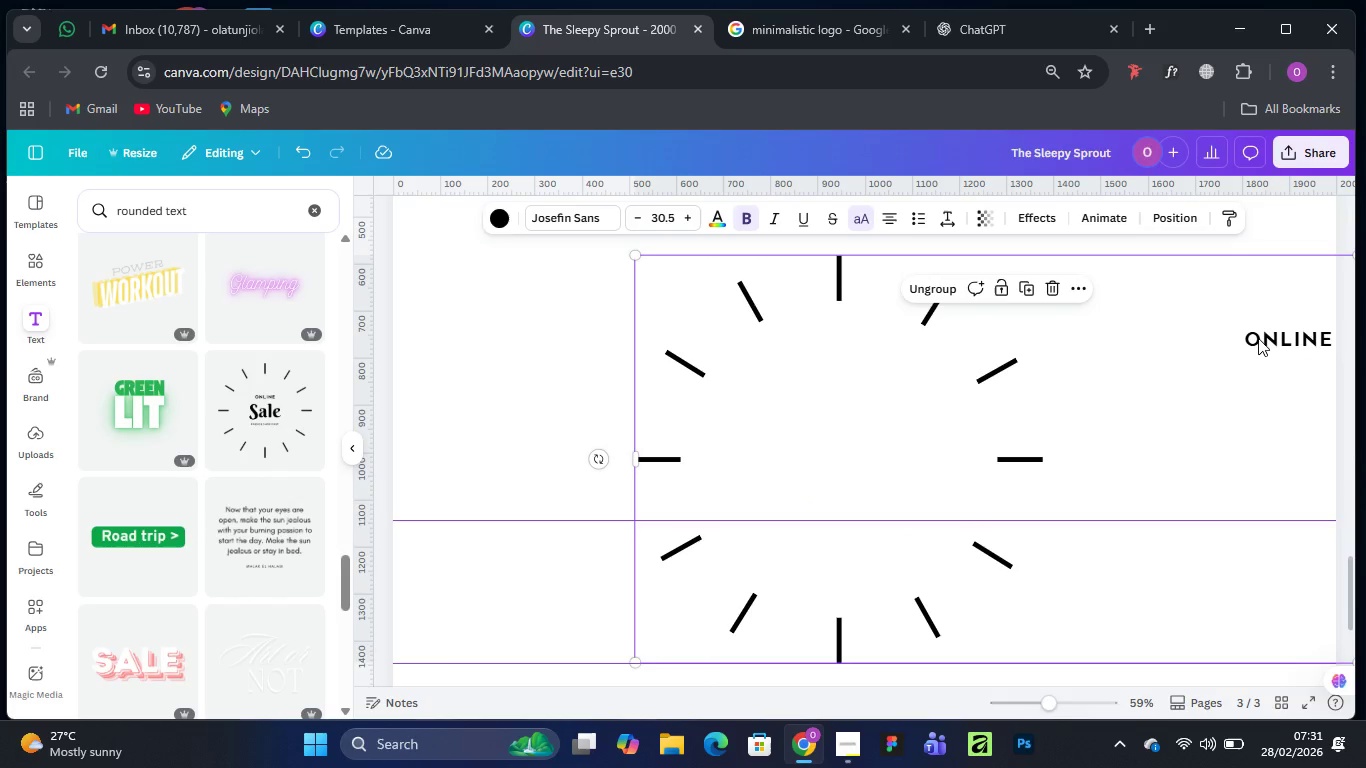 
left_click([1258, 338])
 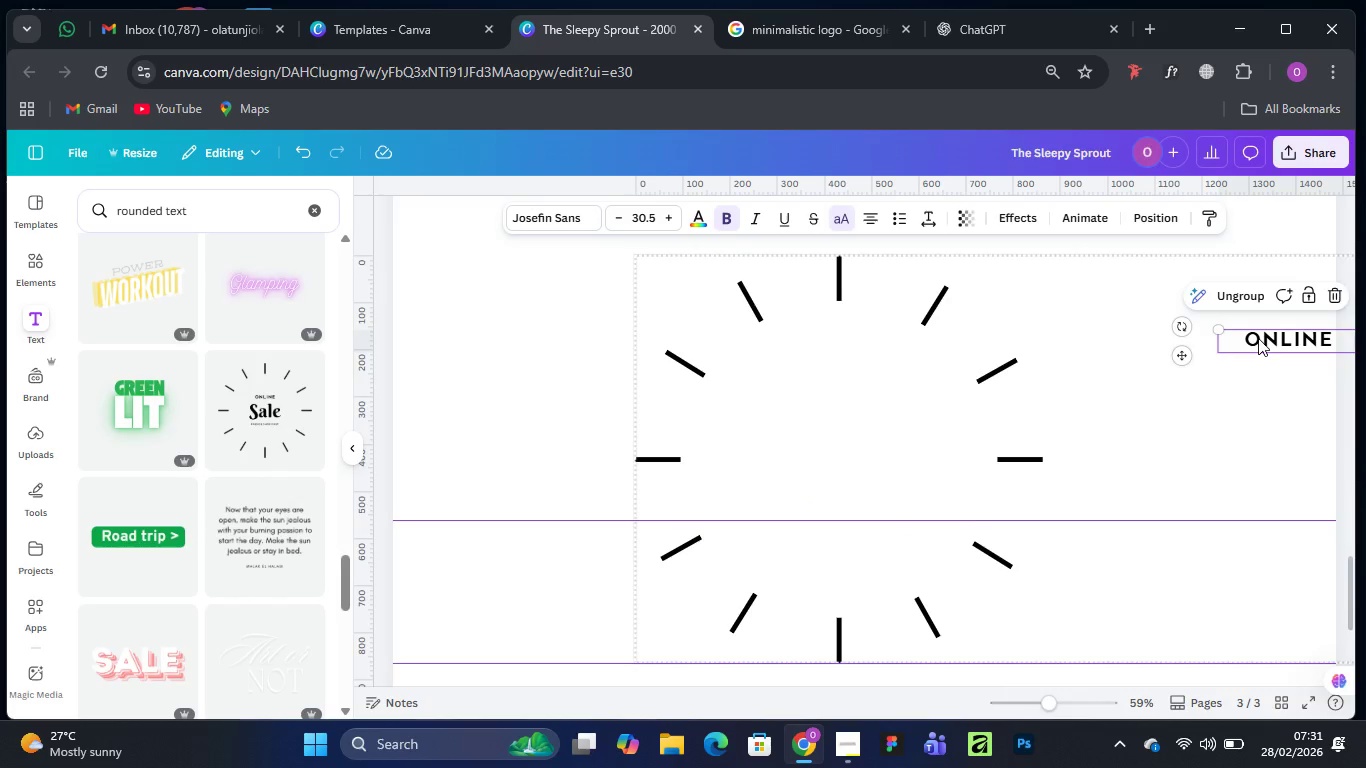 
key(Delete)
 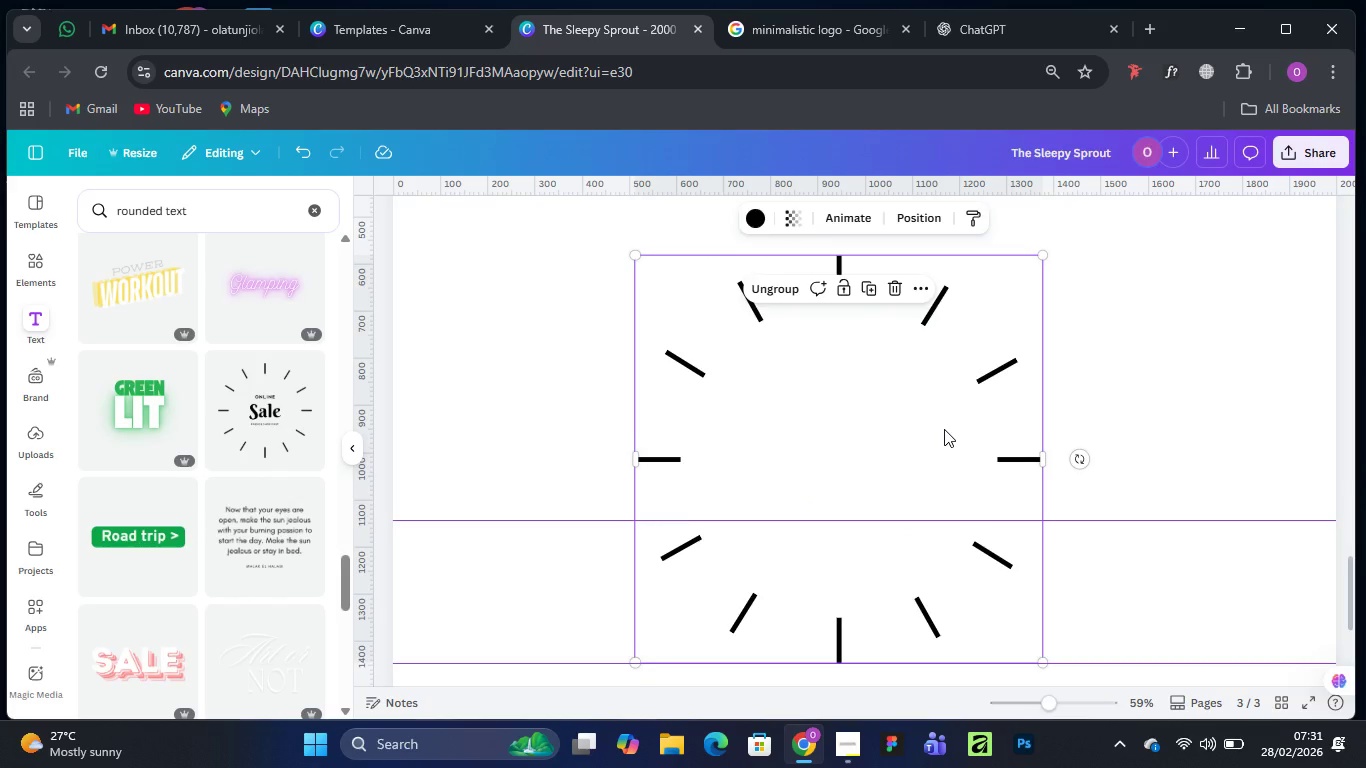 
scroll: coordinate [944, 429], scroll_direction: up, amount: 2.0
 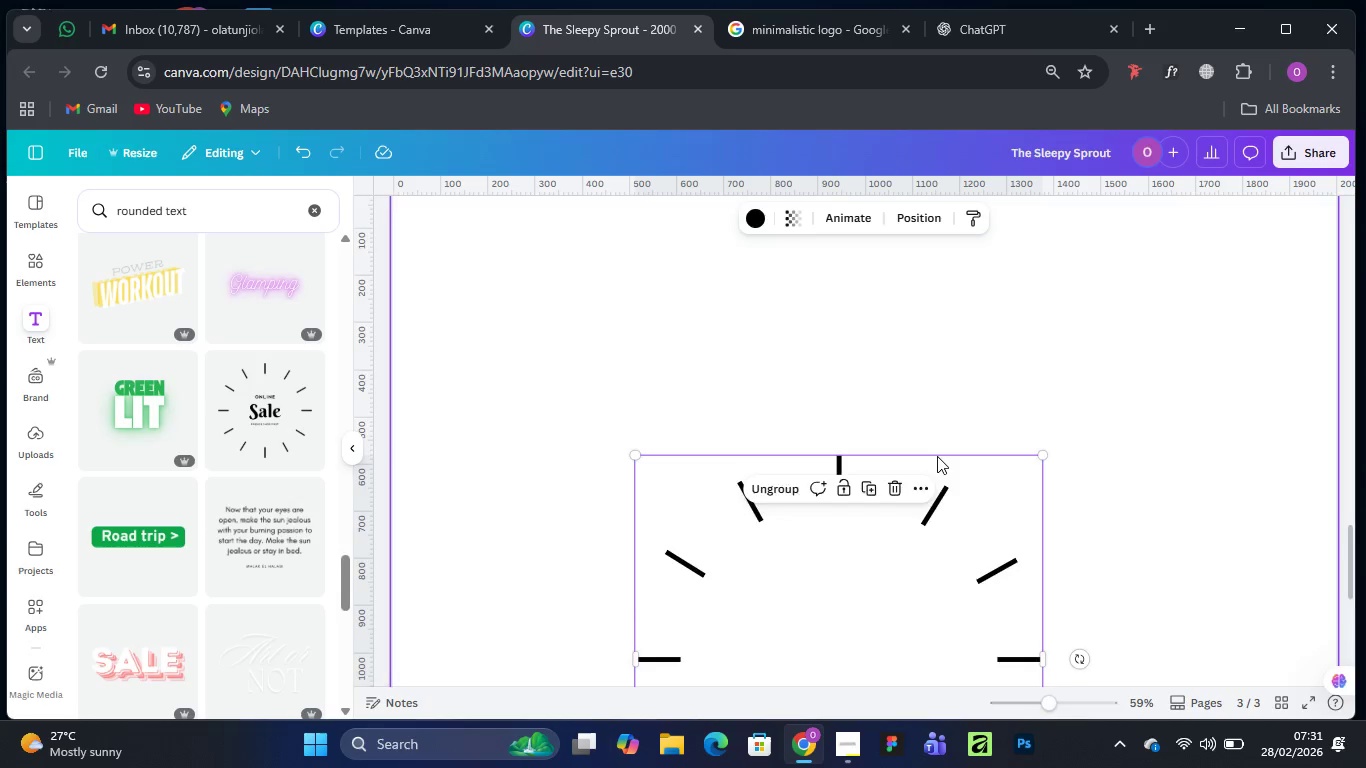 
scroll: coordinate [937, 456], scroll_direction: down, amount: 1.0
 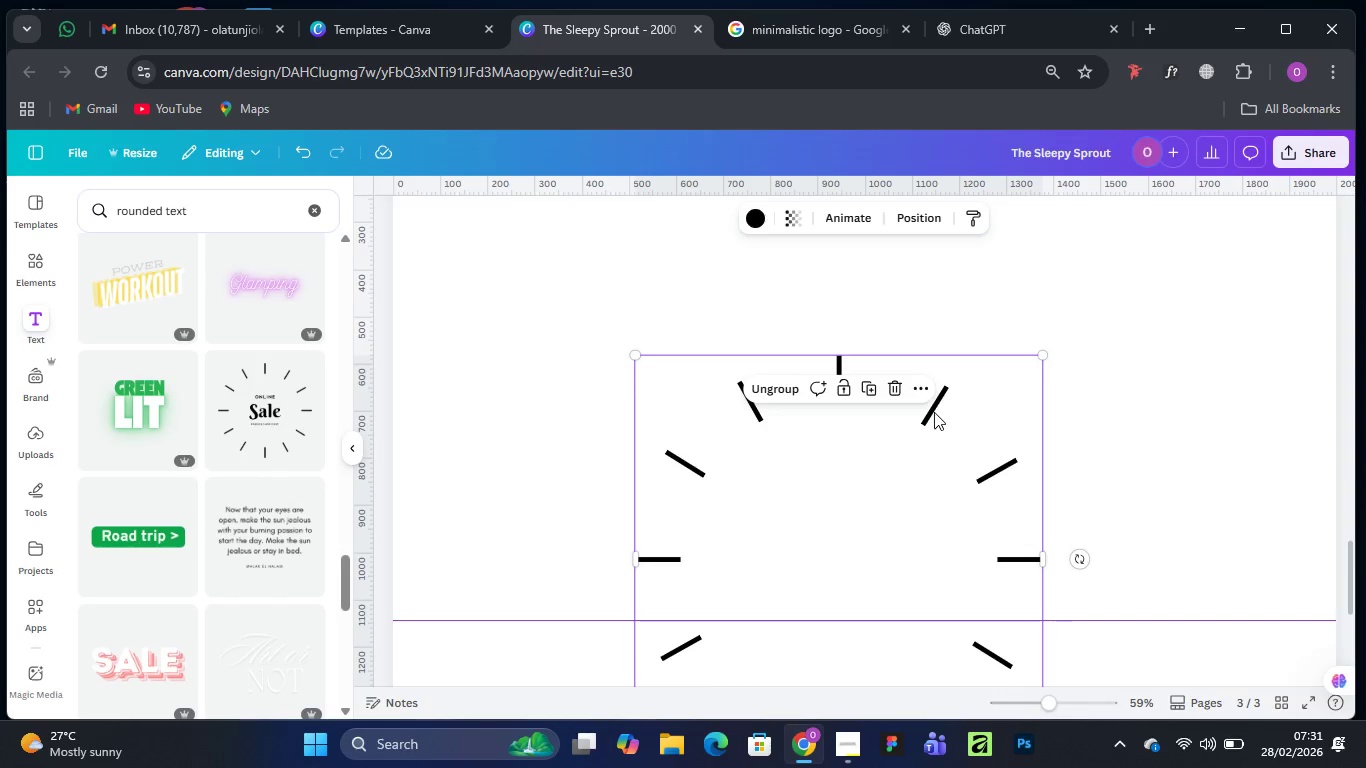 
left_click_drag(start_coordinate=[929, 409], to_coordinate=[935, 311])
 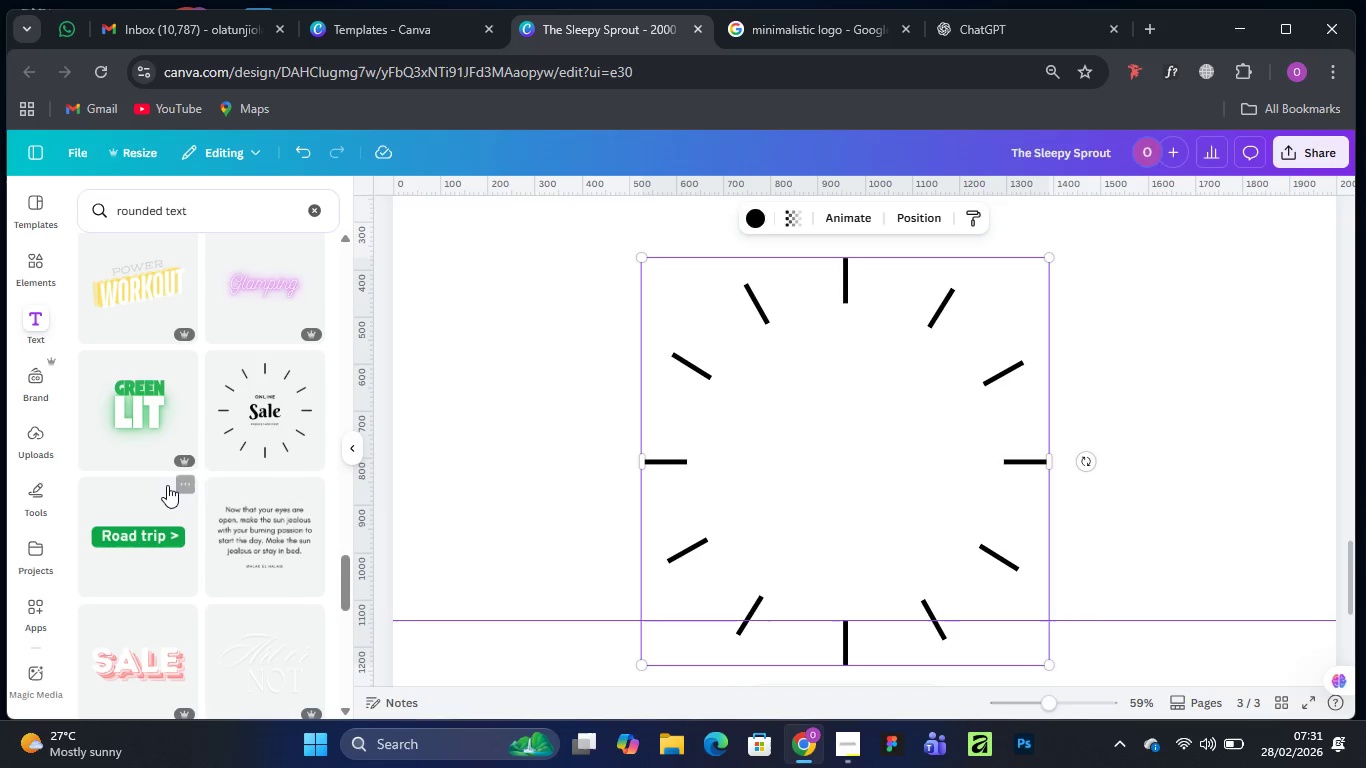 
scroll: coordinate [163, 522], scroll_direction: down, amount: 5.0
 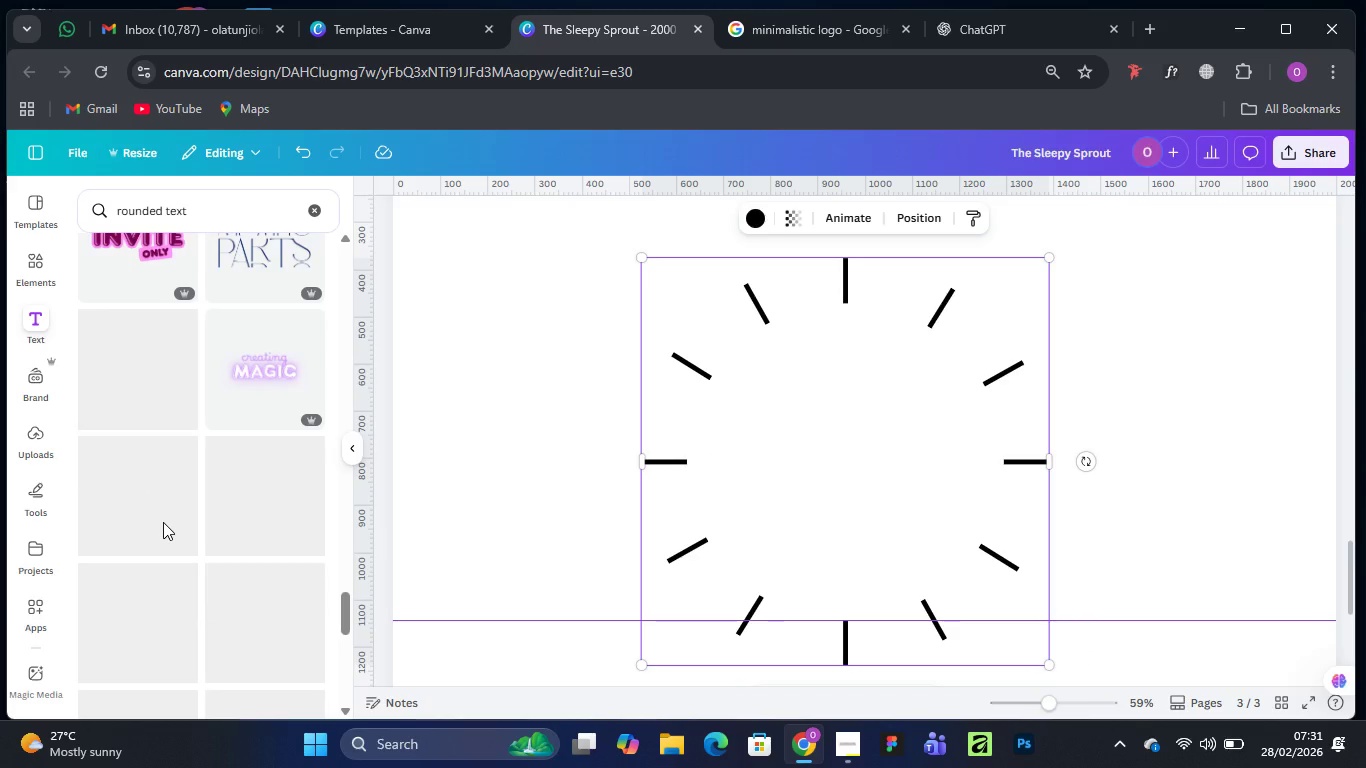 
scroll: coordinate [163, 522], scroll_direction: up, amount: 2.0
 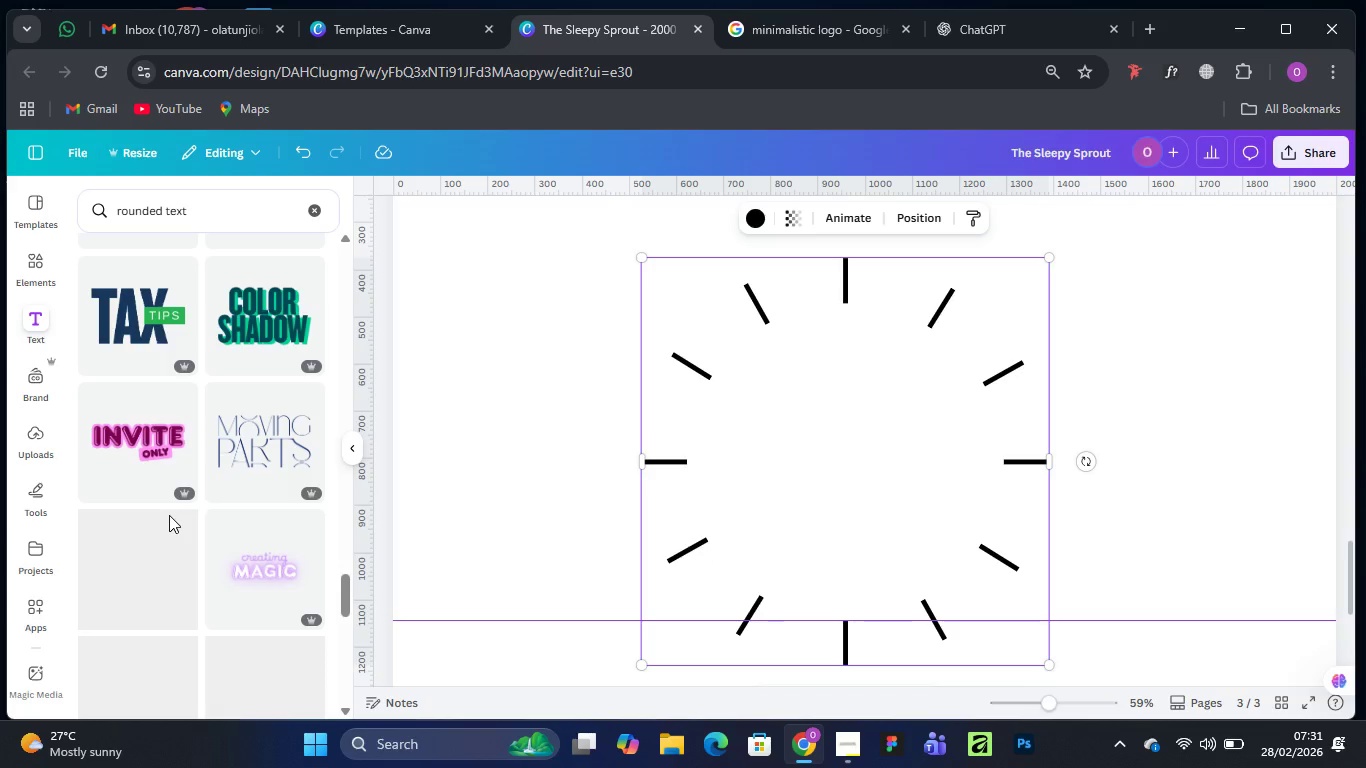 
key(Control+Minus)
 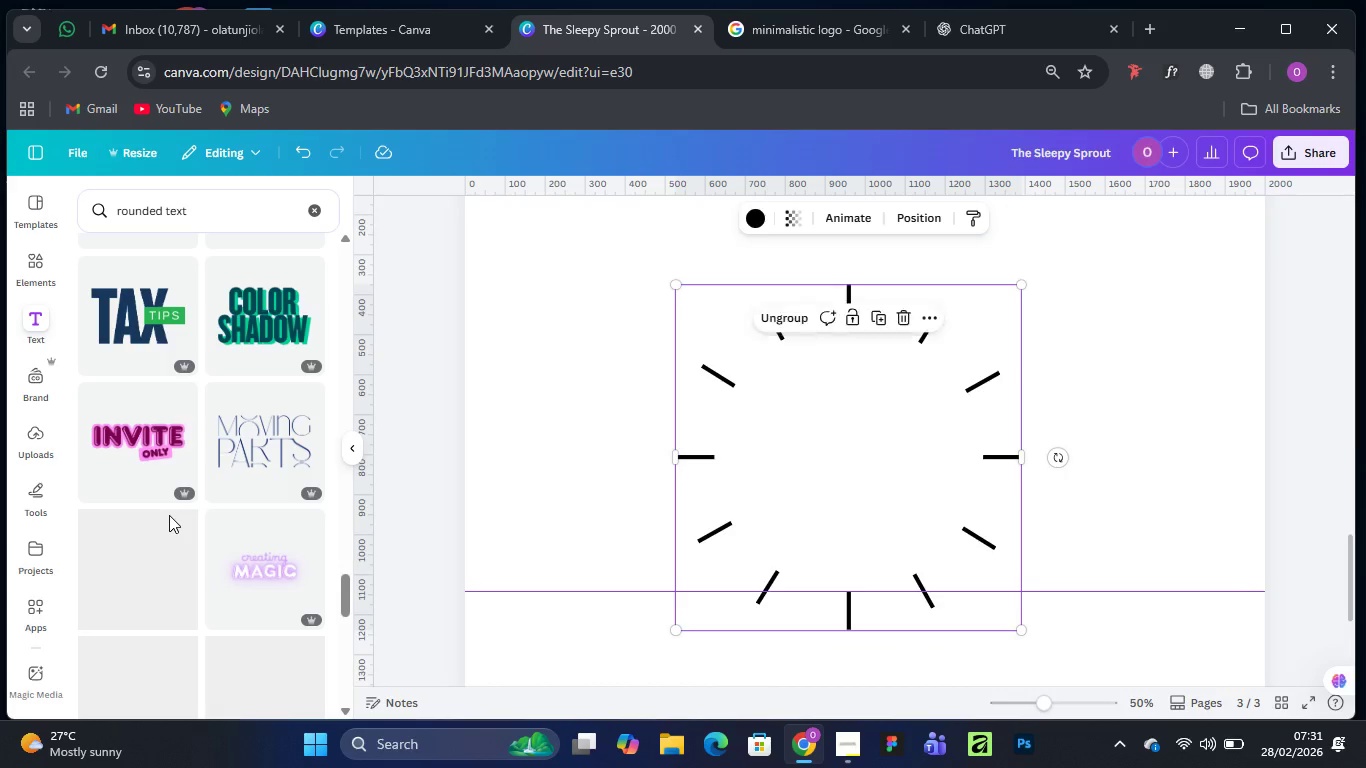 
key(Control+Minus)
 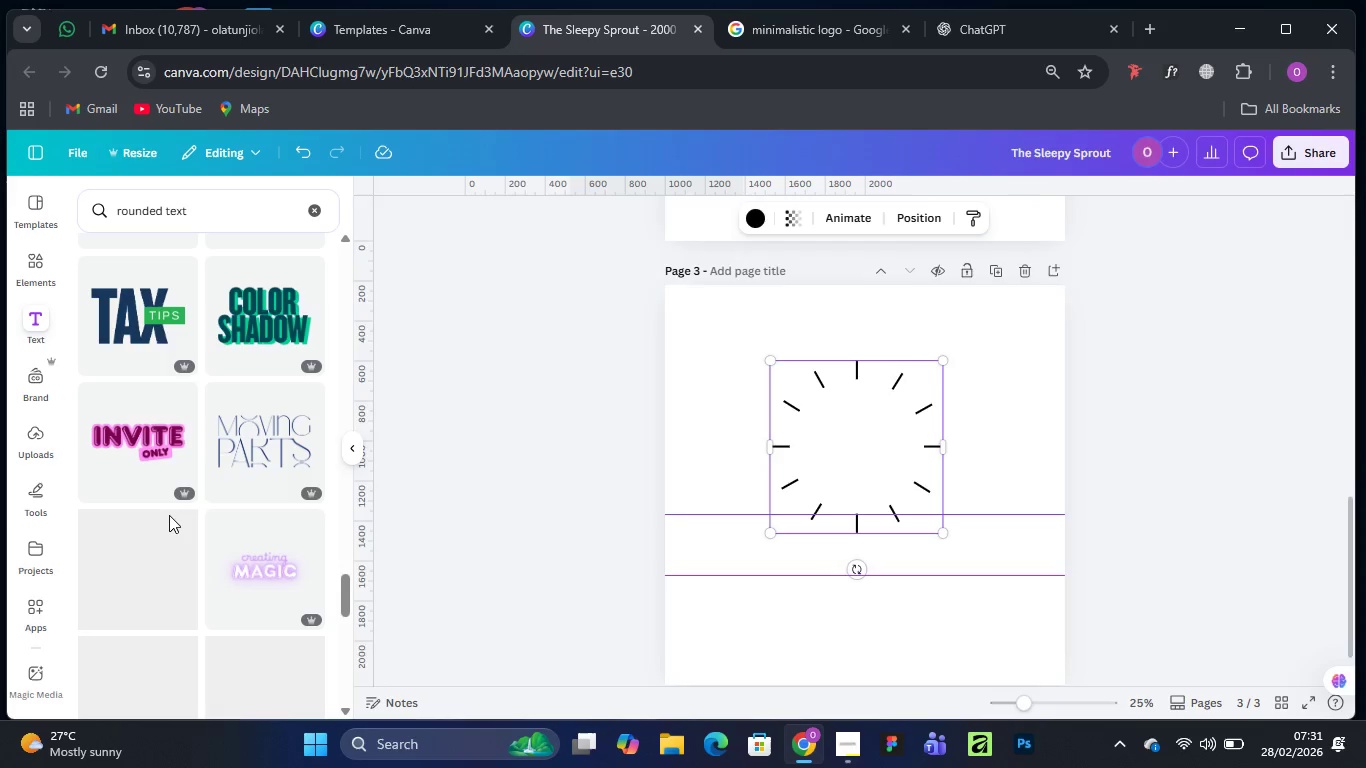 
key(Control+Minus)
 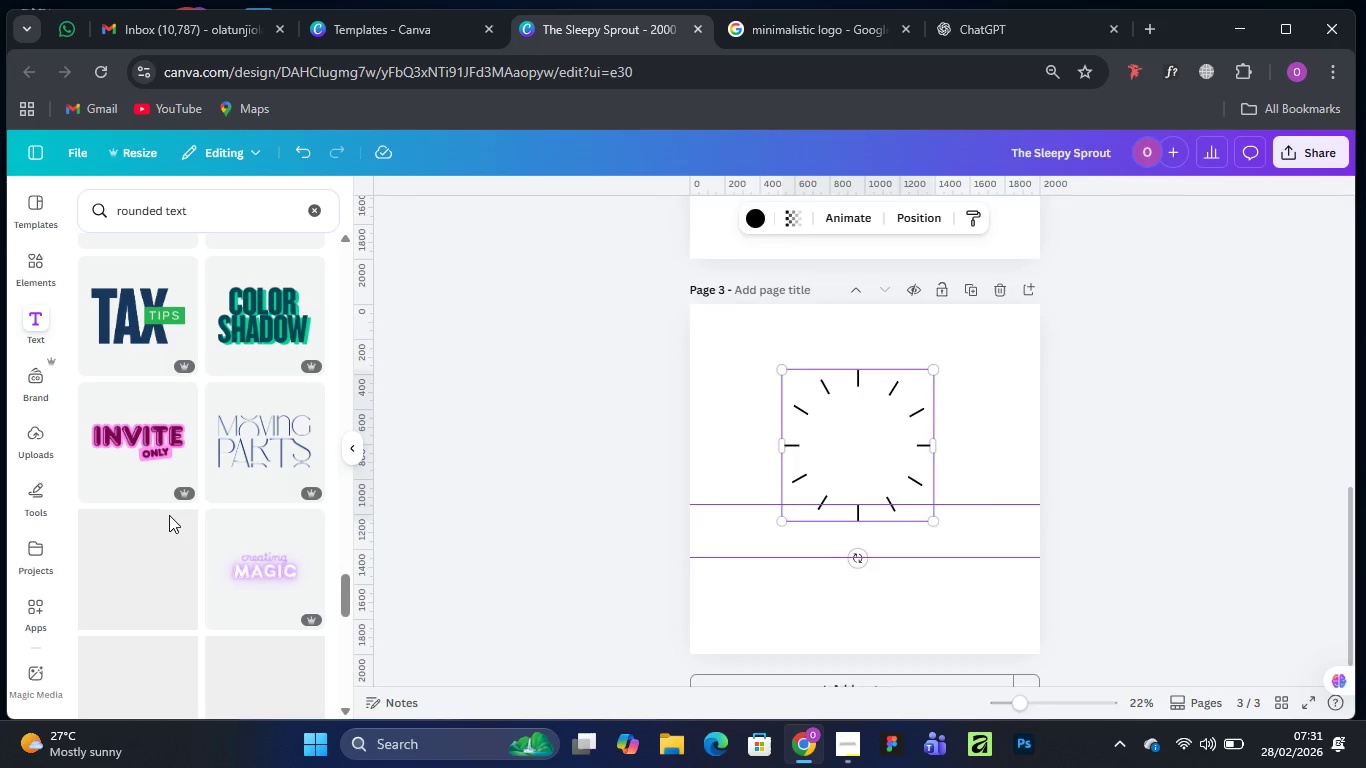 
key(Control+Minus)
 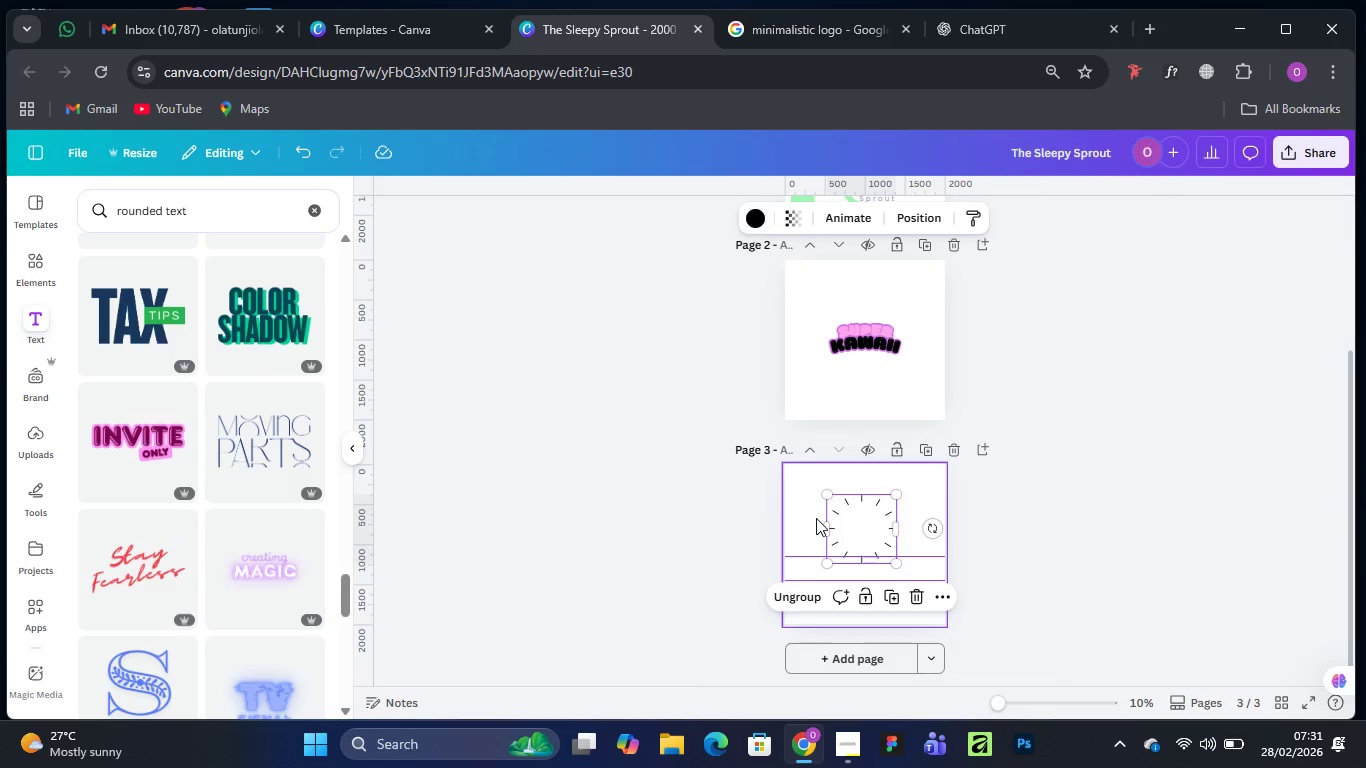 
left_click_drag(start_coordinate=[848, 508], to_coordinate=[839, 306])
 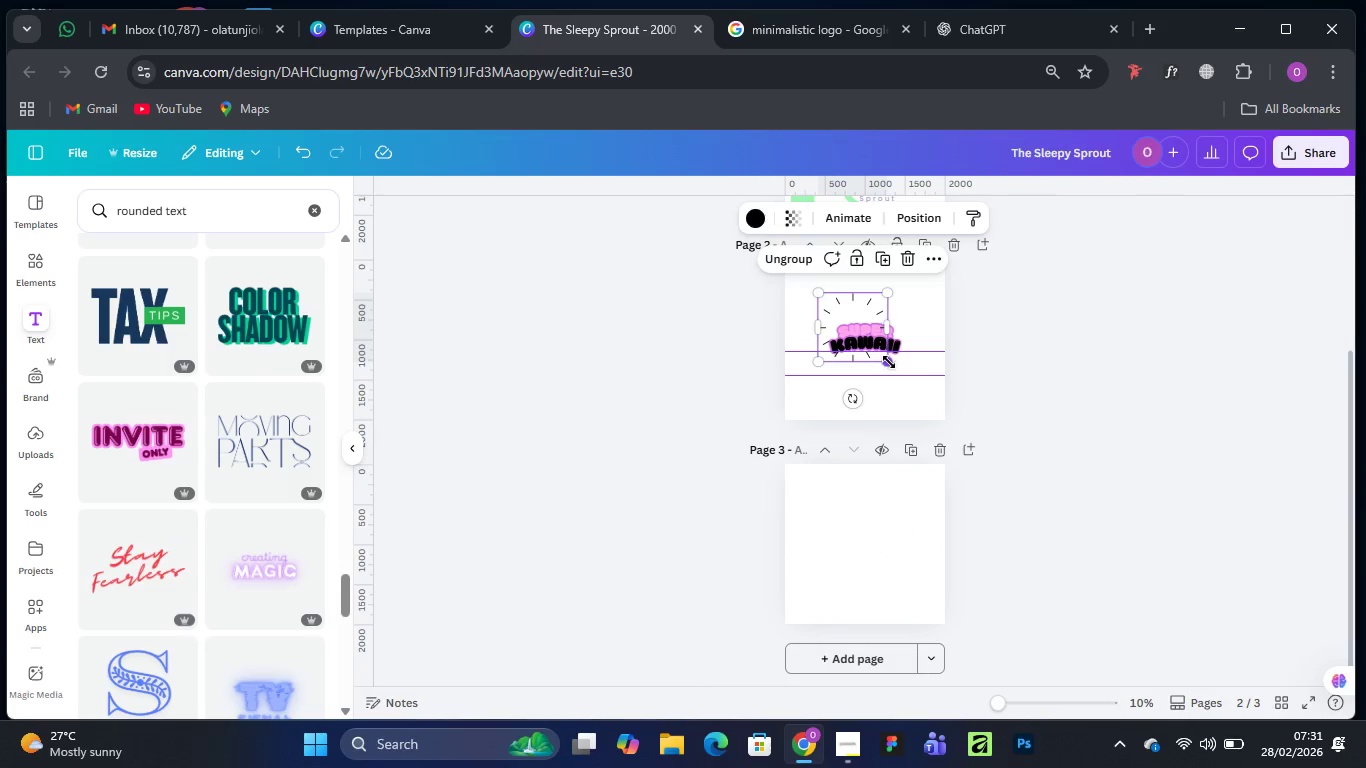 
left_click_drag(start_coordinate=[889, 362], to_coordinate=[927, 381])
 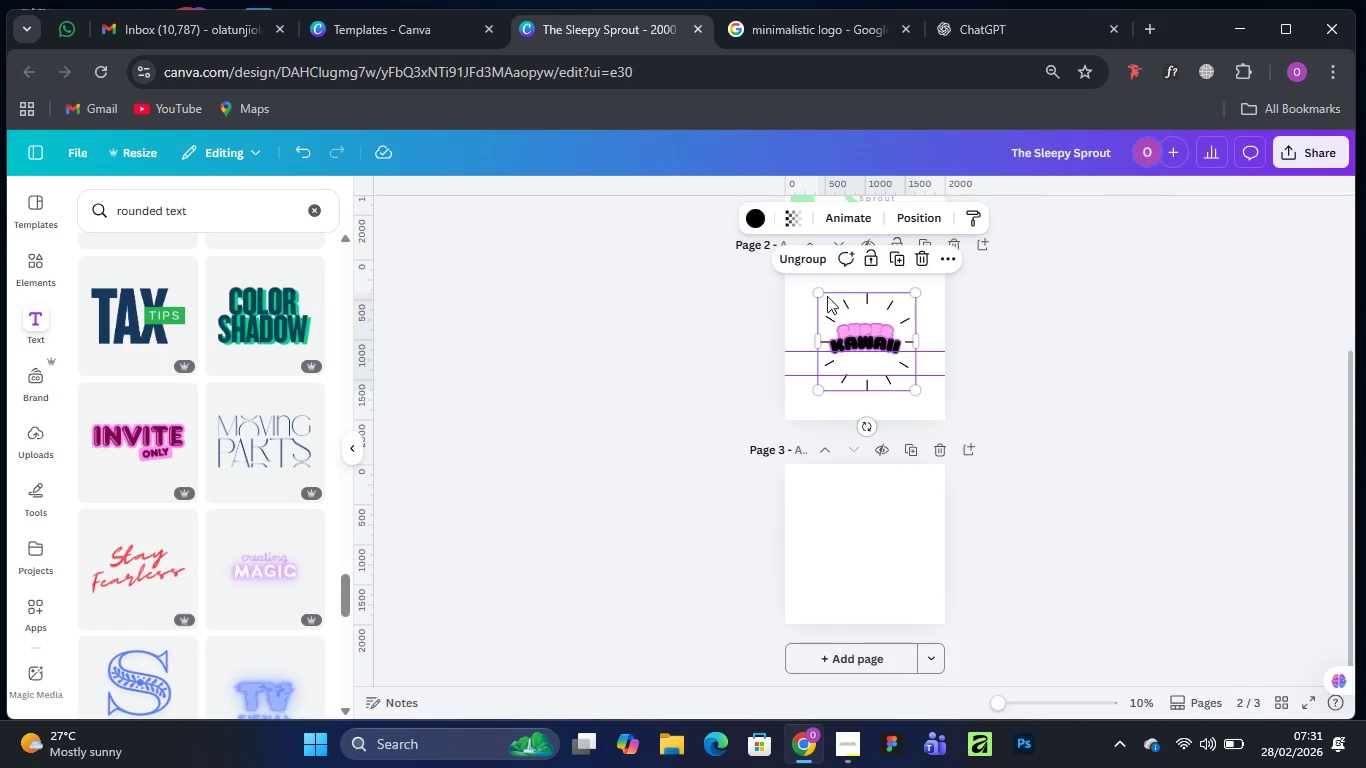 
left_click_drag(start_coordinate=[815, 290], to_coordinate=[802, 283])
 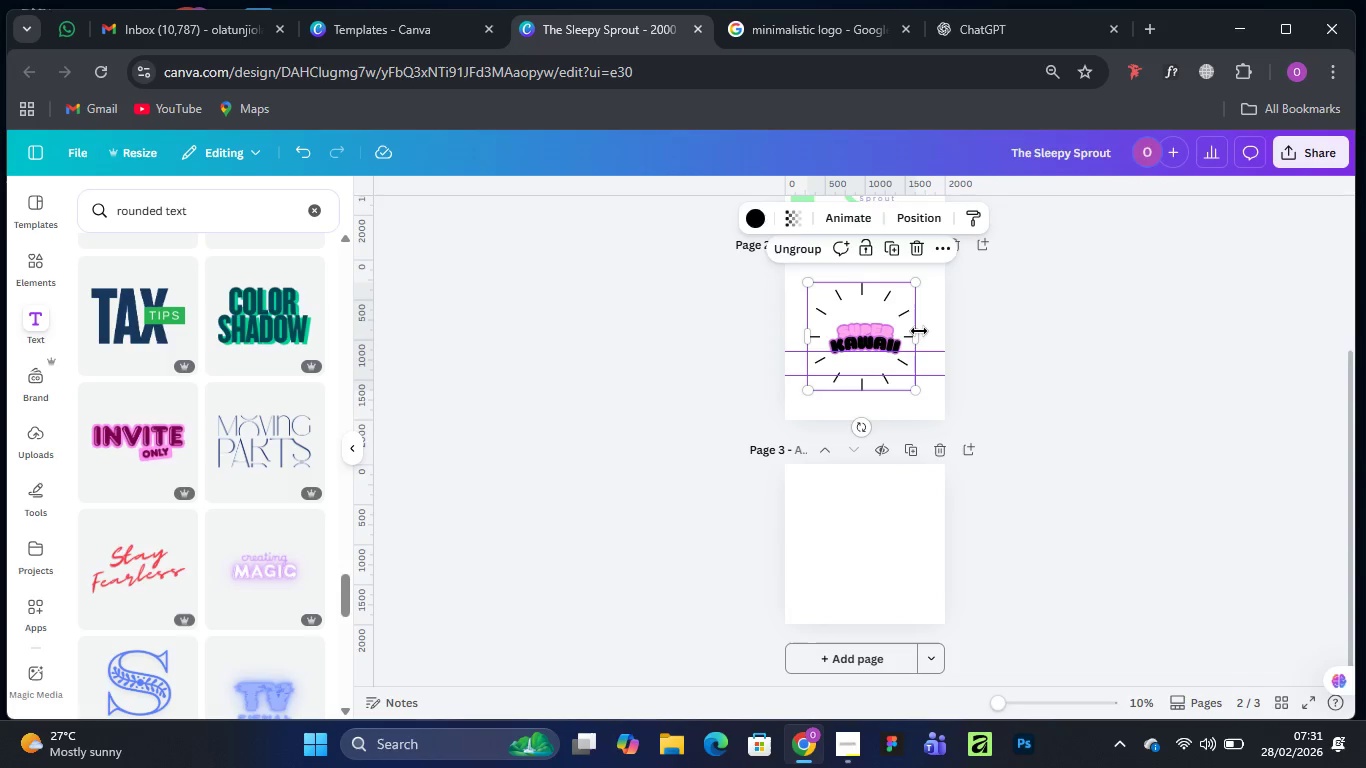 
left_click_drag(start_coordinate=[918, 331], to_coordinate=[924, 331])
 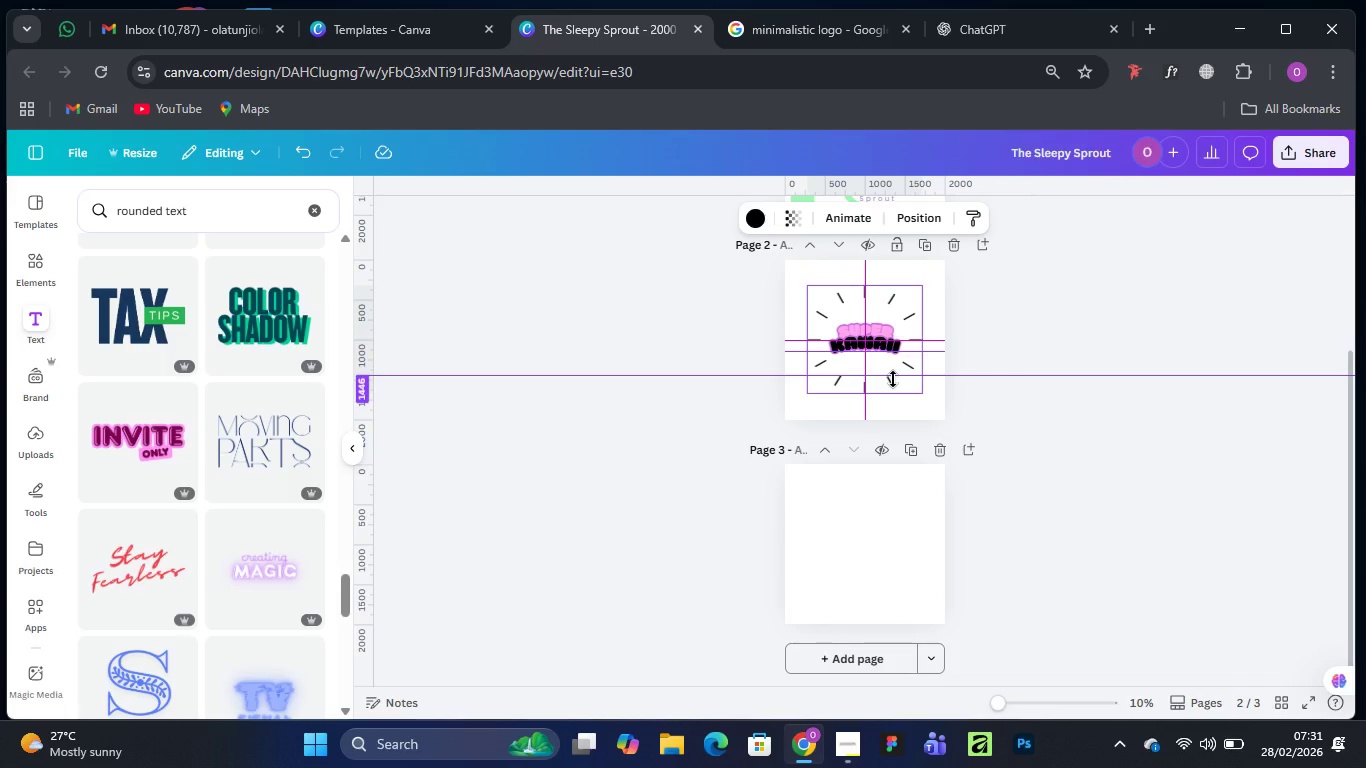 
wait(5.25)
 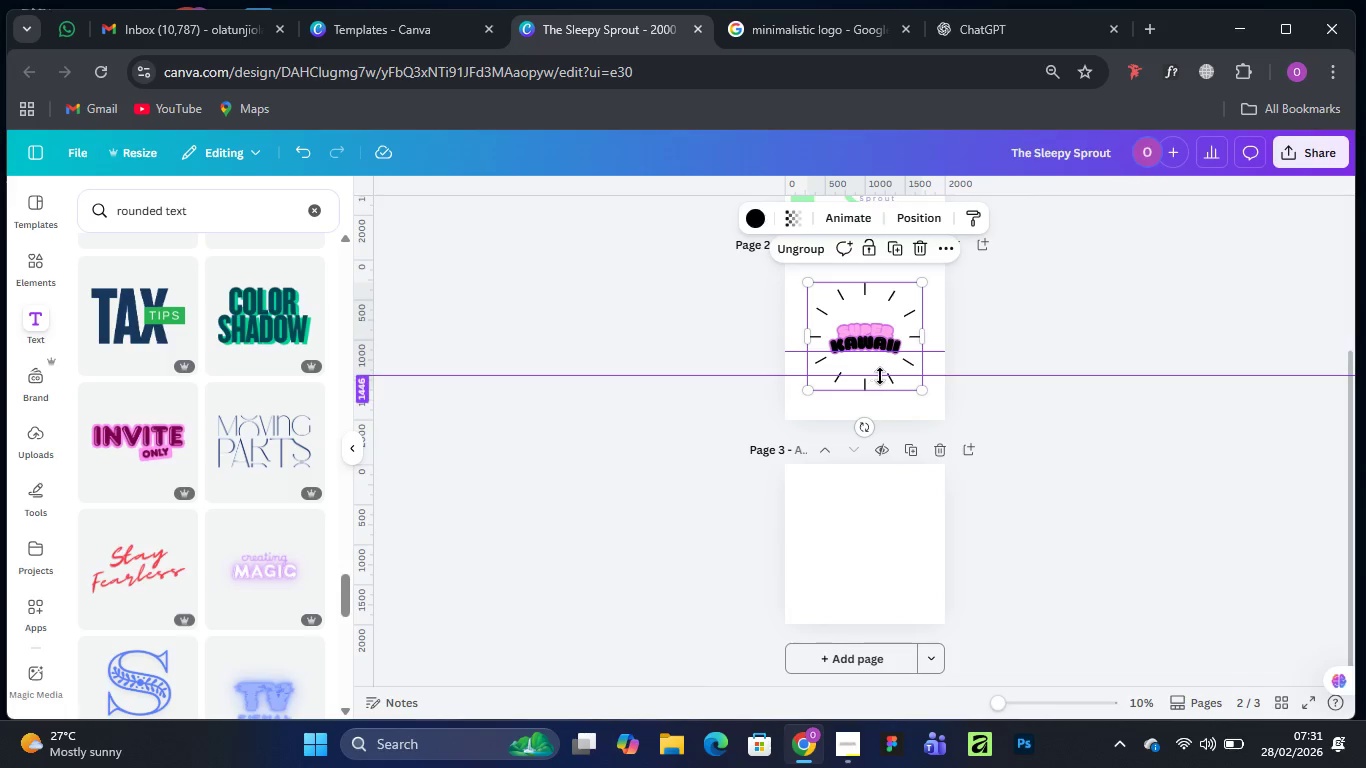 
scroll: coordinate [215, 496], scroll_direction: down, amount: 9.0
 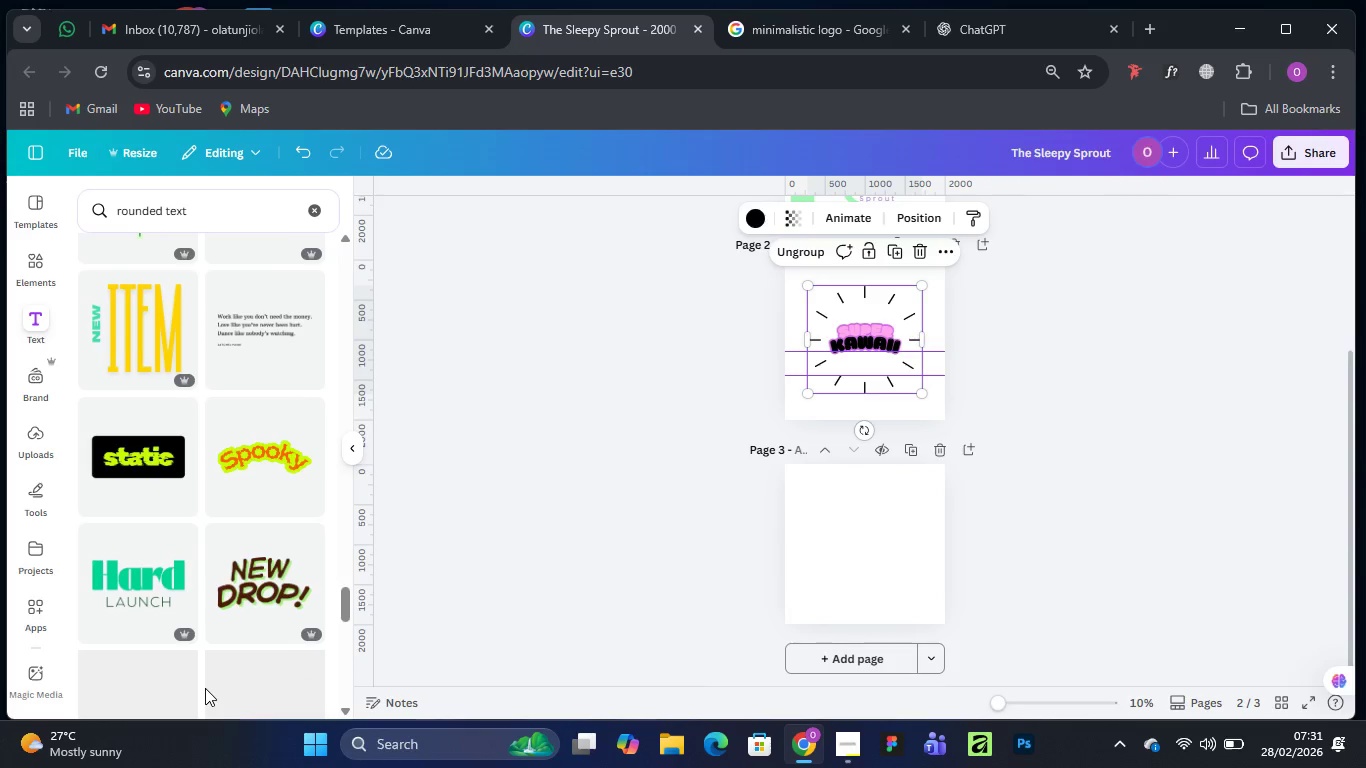 
left_click([868, 341])
 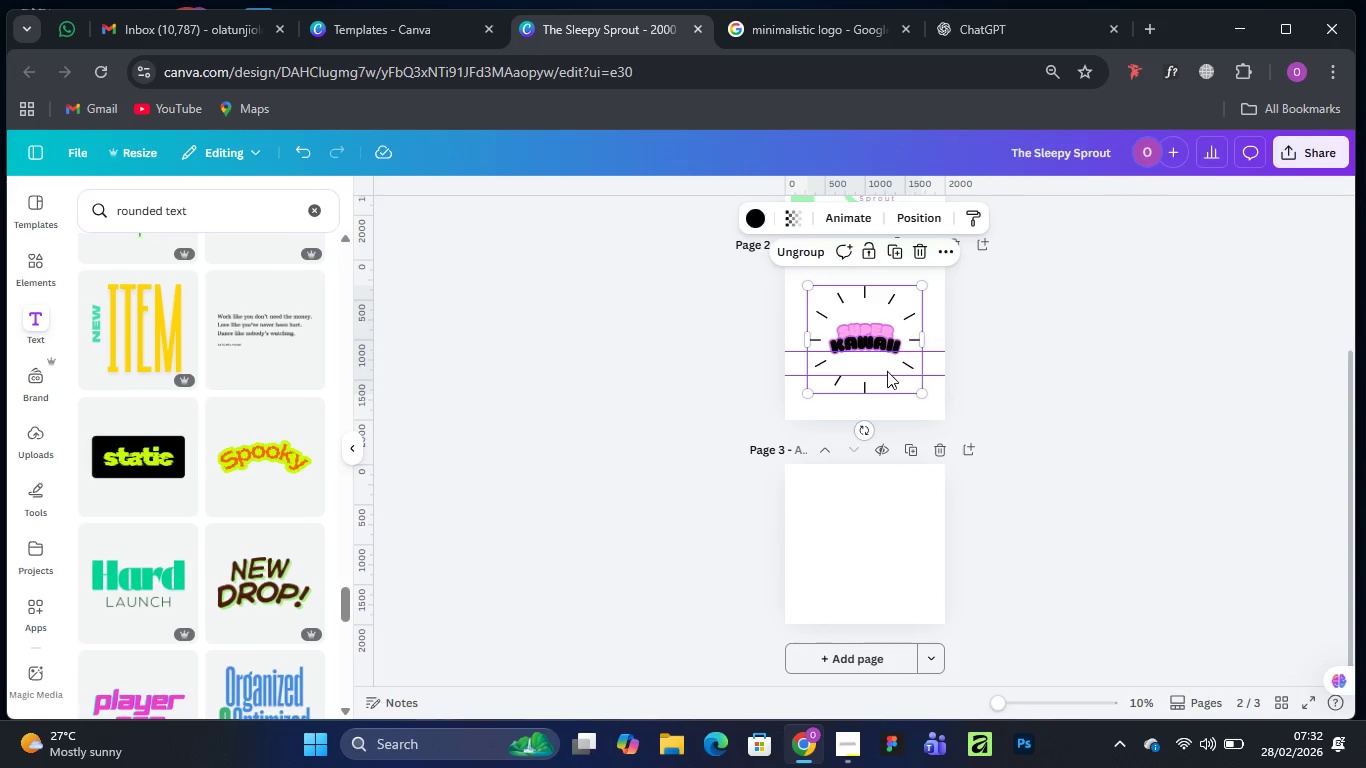 
left_click_drag(start_coordinate=[911, 362], to_coordinate=[910, 271])
 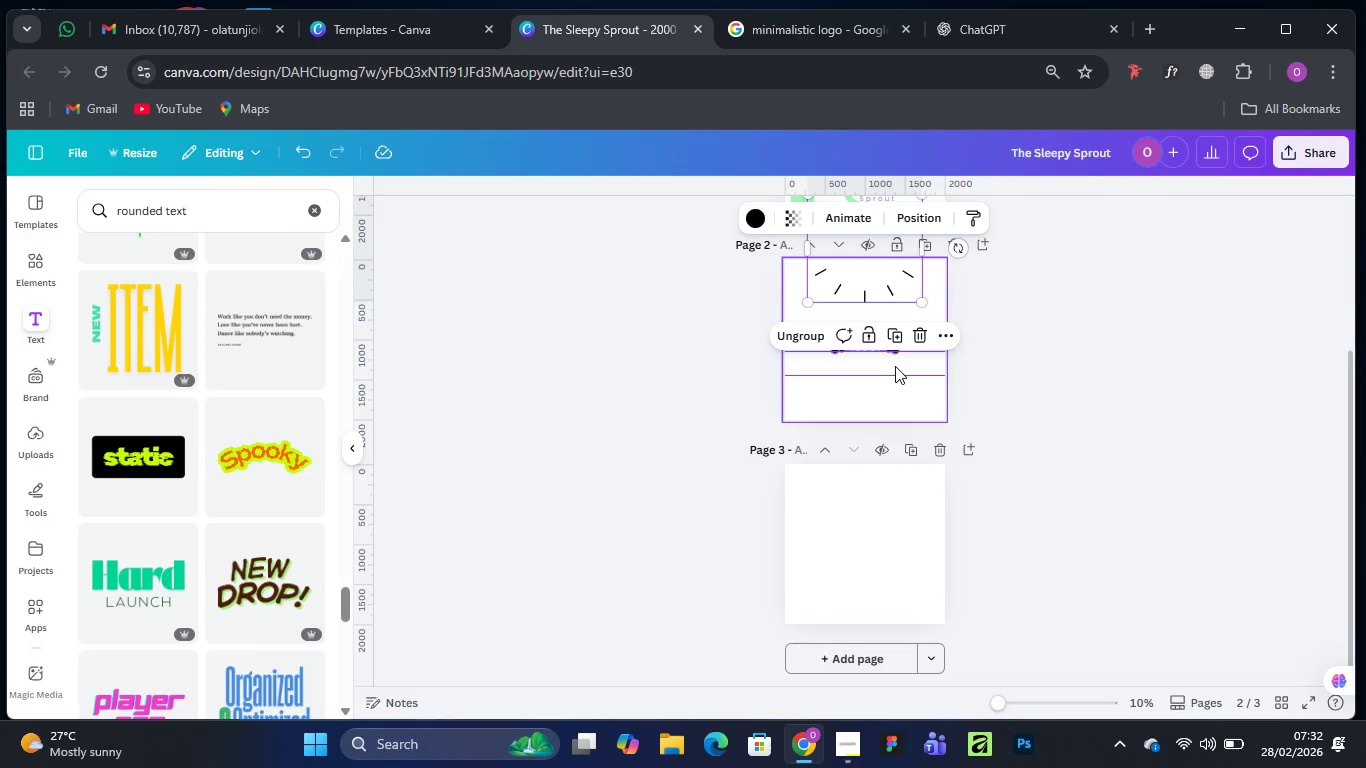 
left_click([895, 366])
 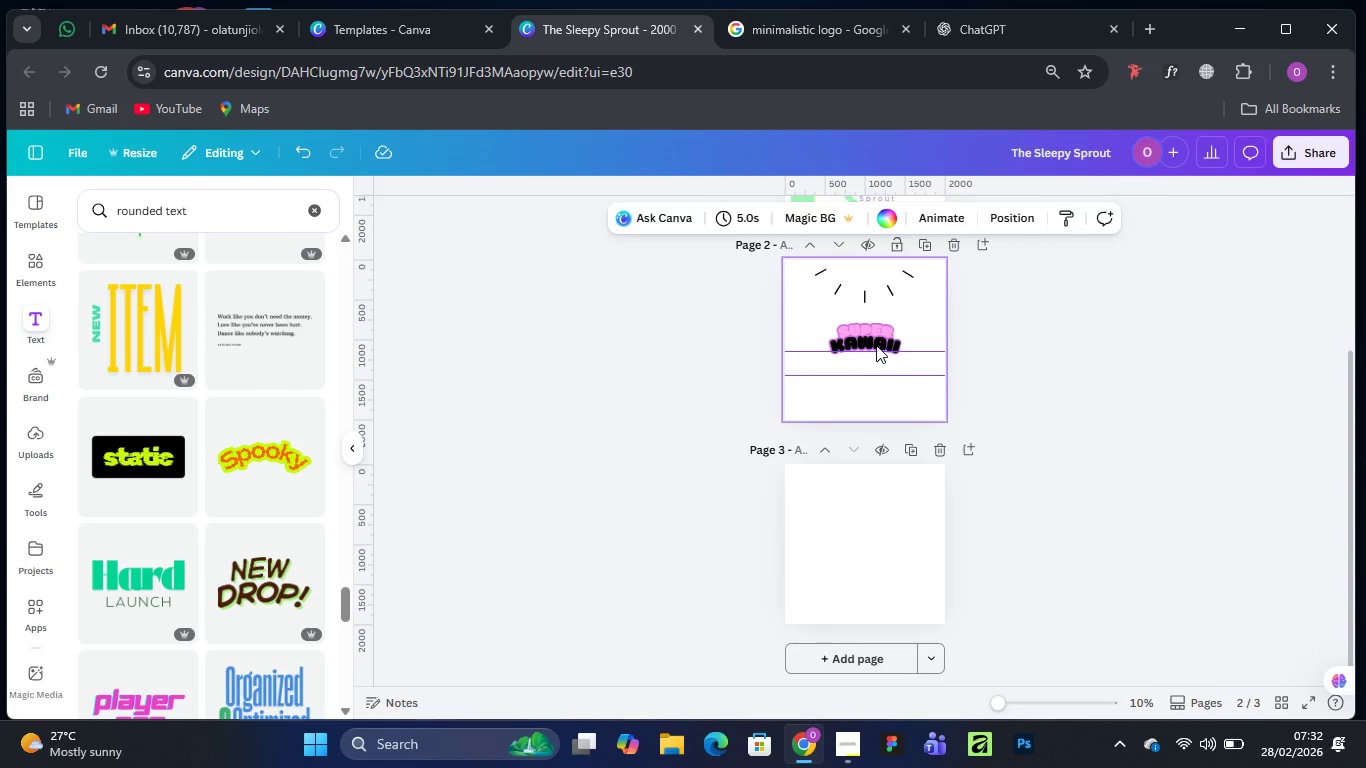 
left_click([876, 345])
 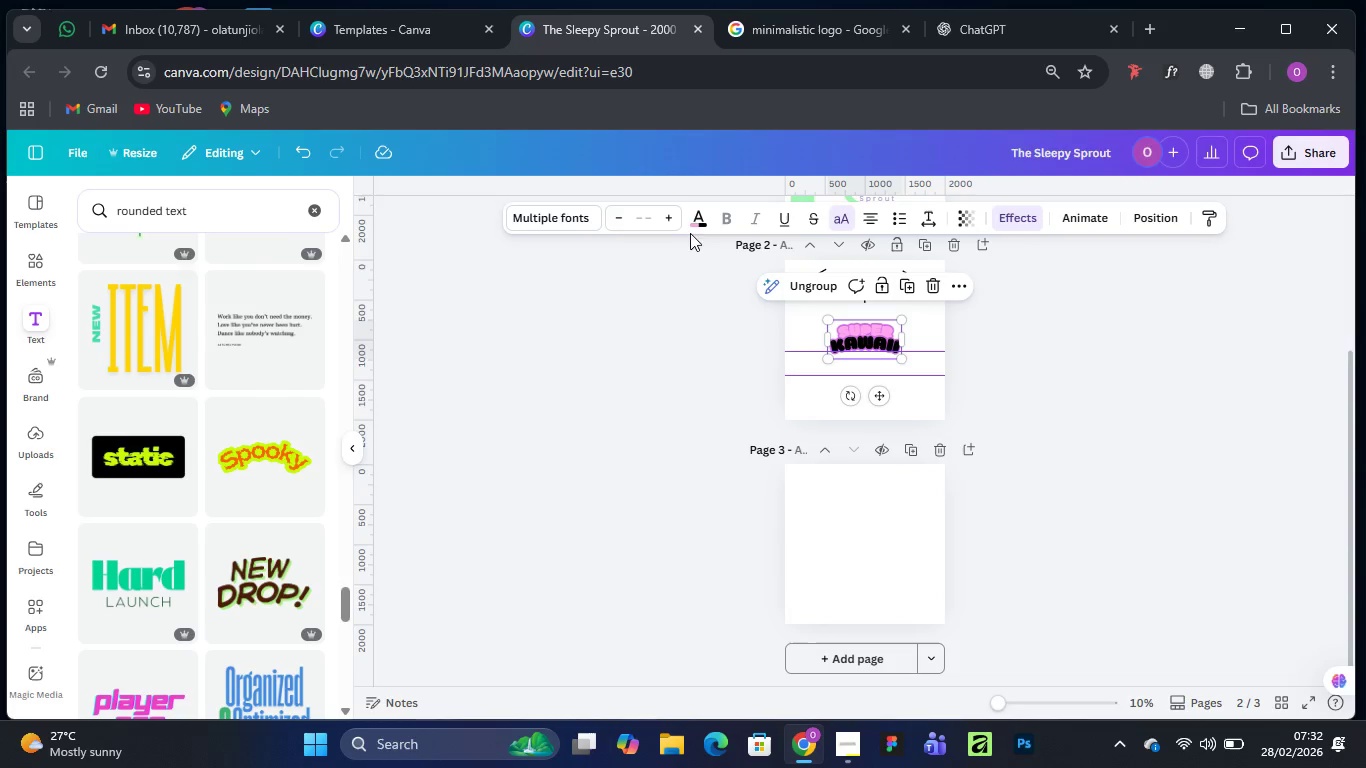 
wait(5.69)
 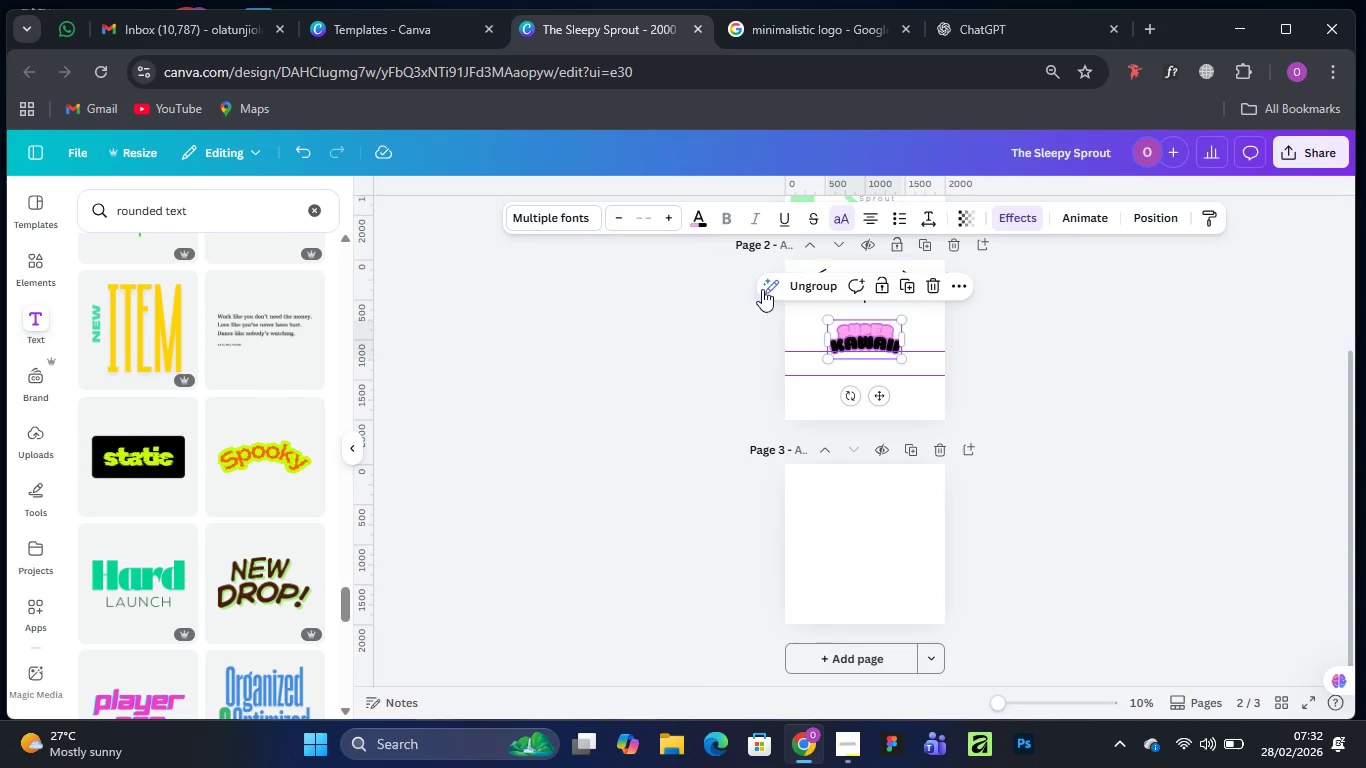 
scroll: coordinate [861, 489], scroll_direction: down, amount: 1.0
 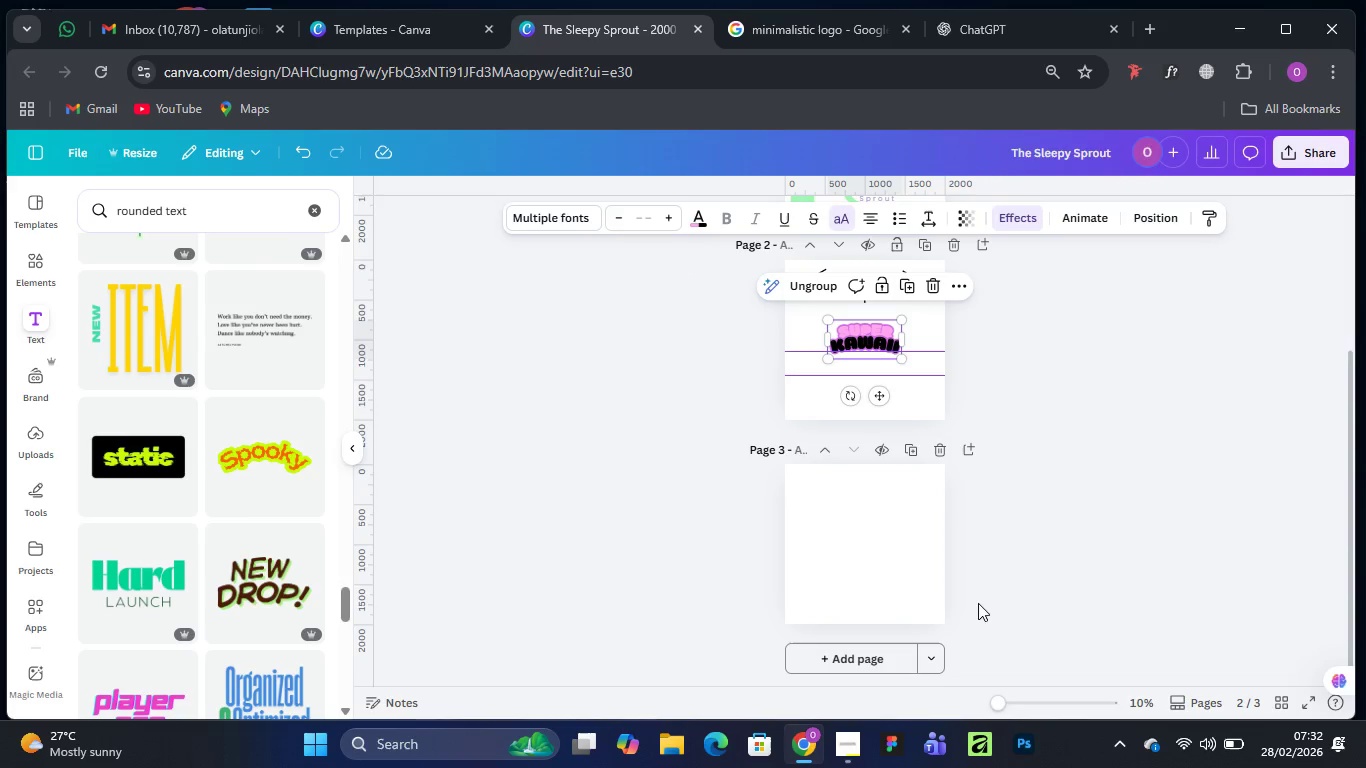 
left_click([866, 582])
 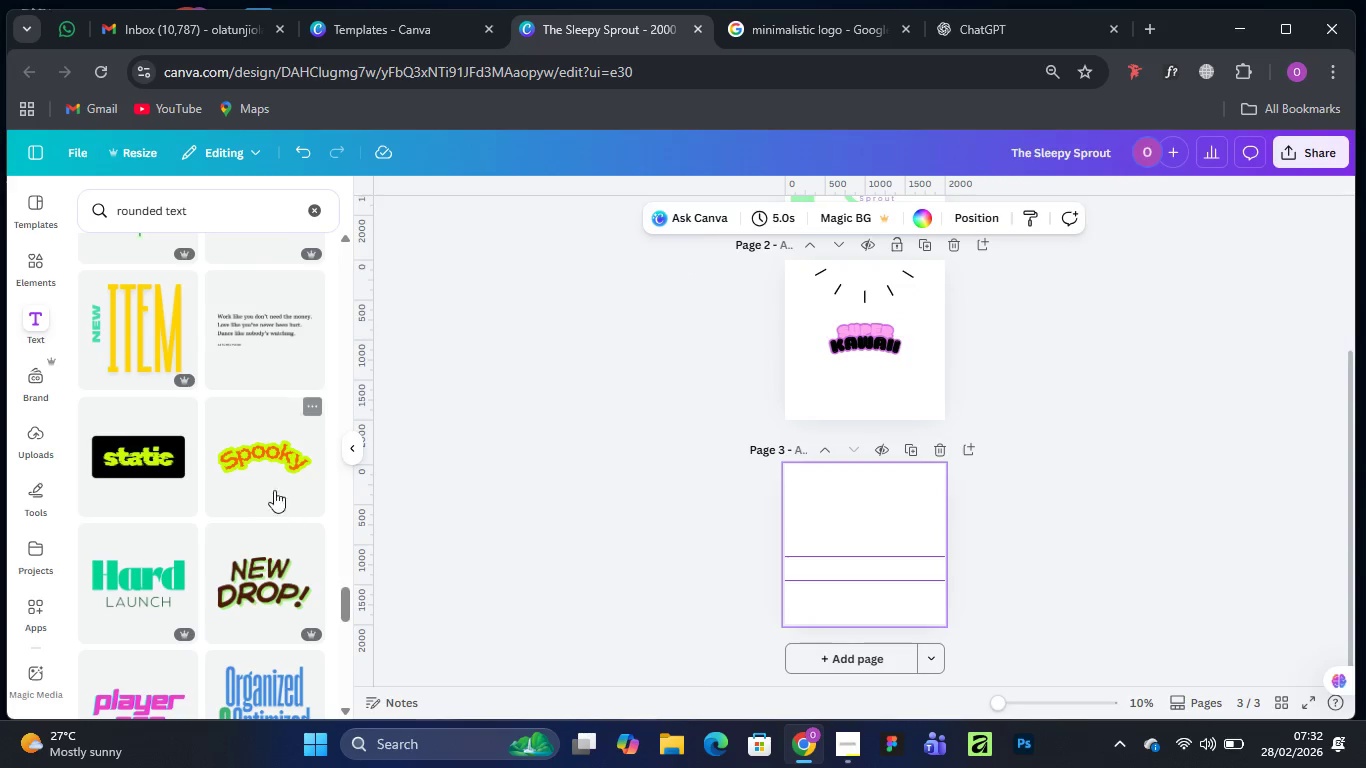 
left_click([264, 461])
 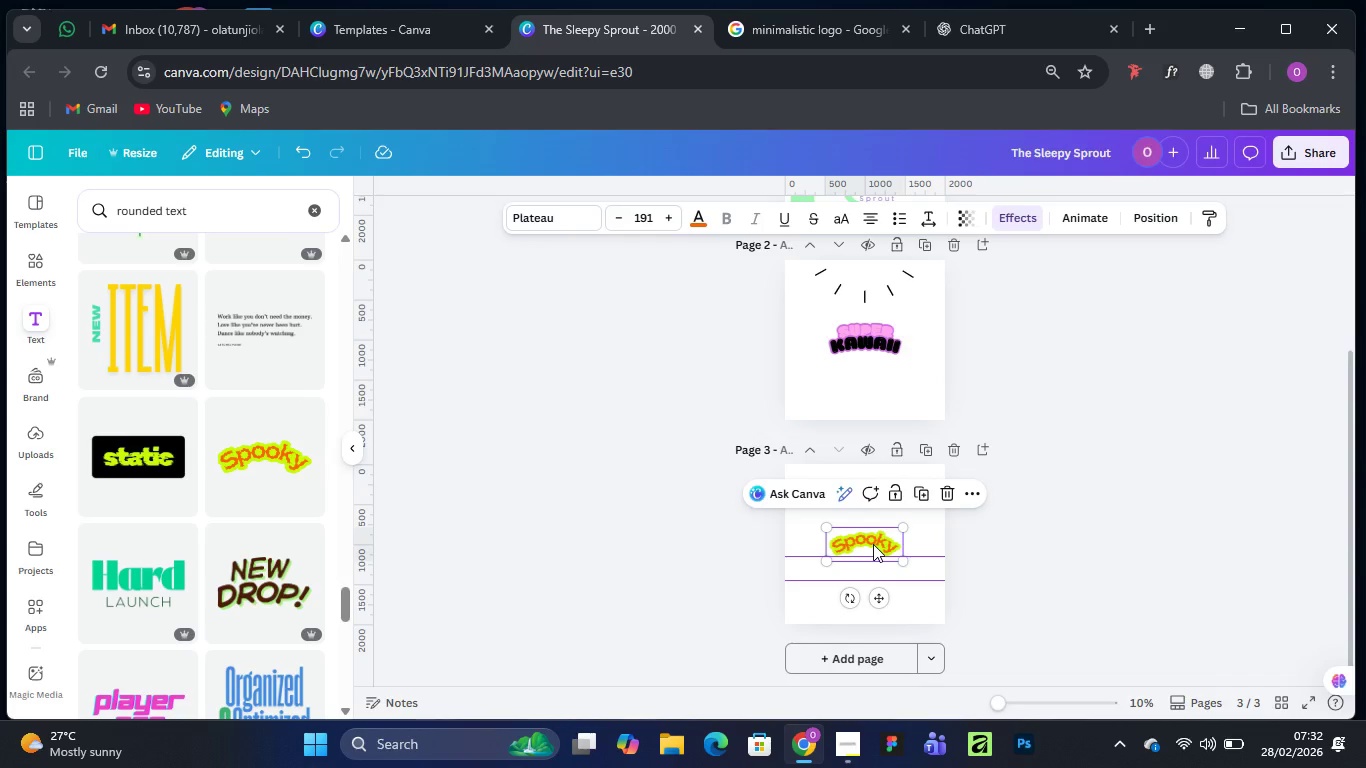 
scroll: coordinate [270, 565], scroll_direction: down, amount: 14.0
 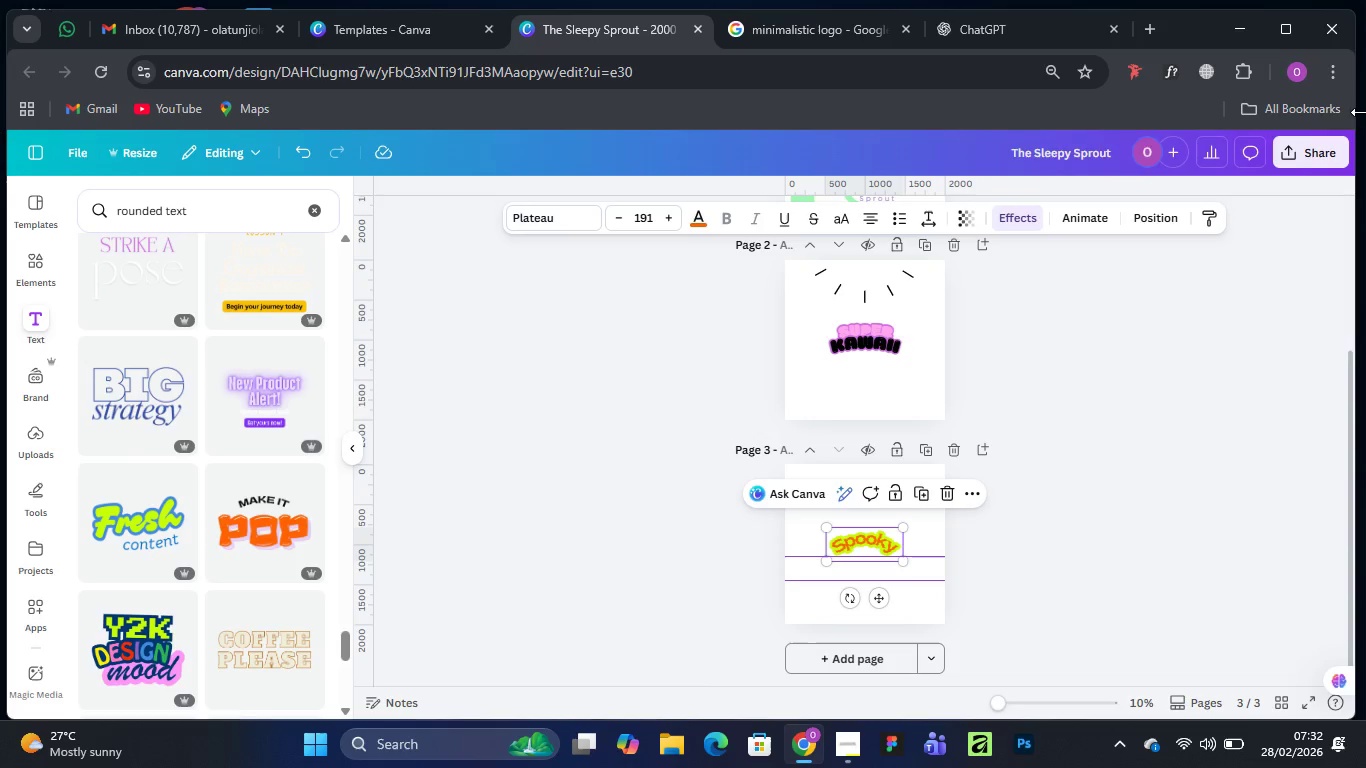 
wait(7.28)
 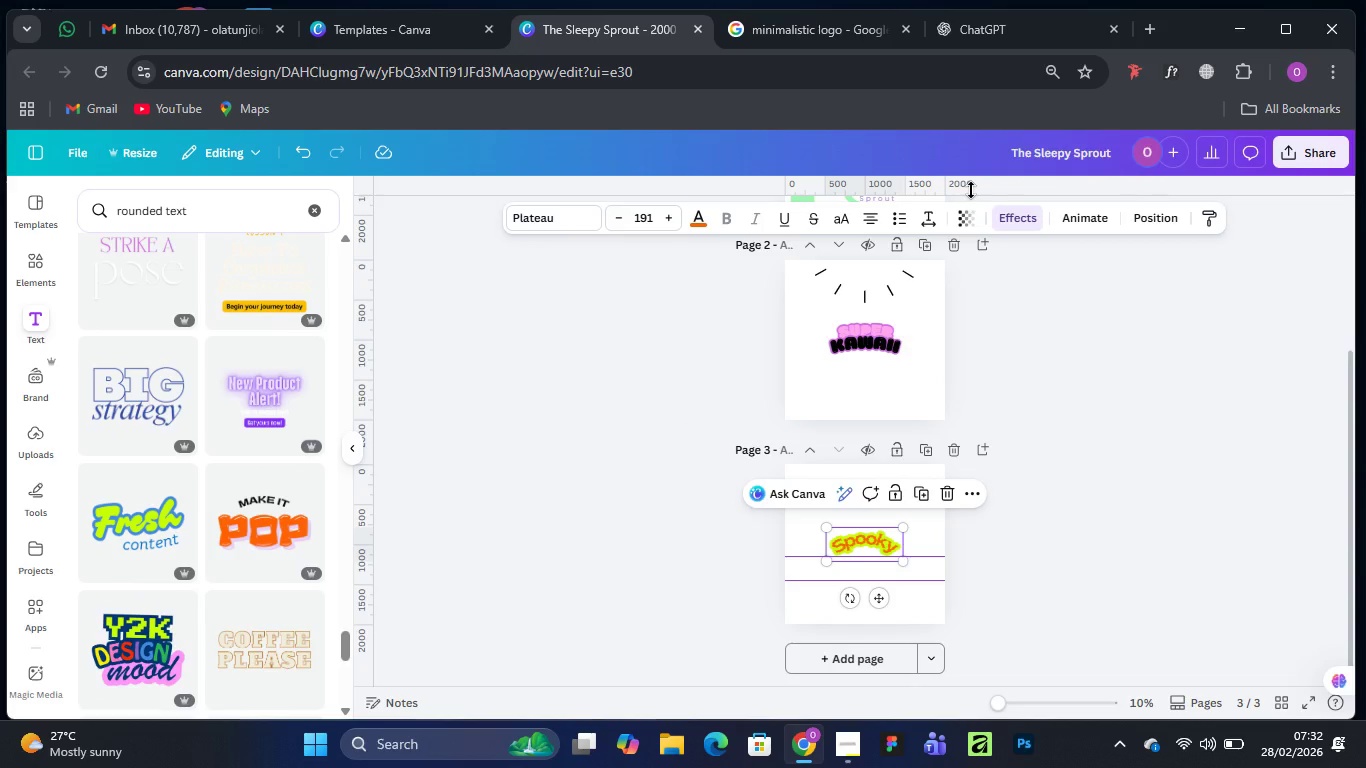 
left_click([1012, 23])
 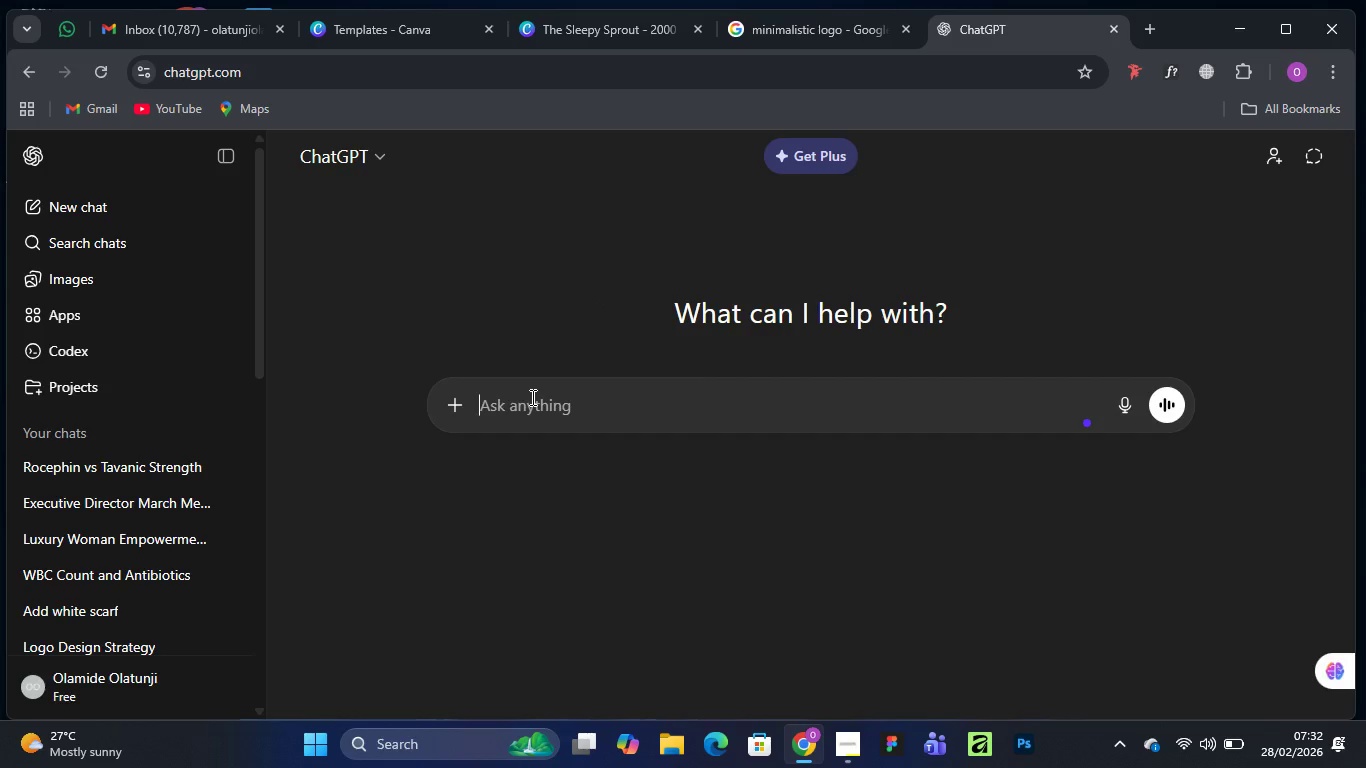 
type(How to create a rounded texy)
key(Backspace)
type(t in vc)
key(Backspace)
key(Backspace)
type(canva)
 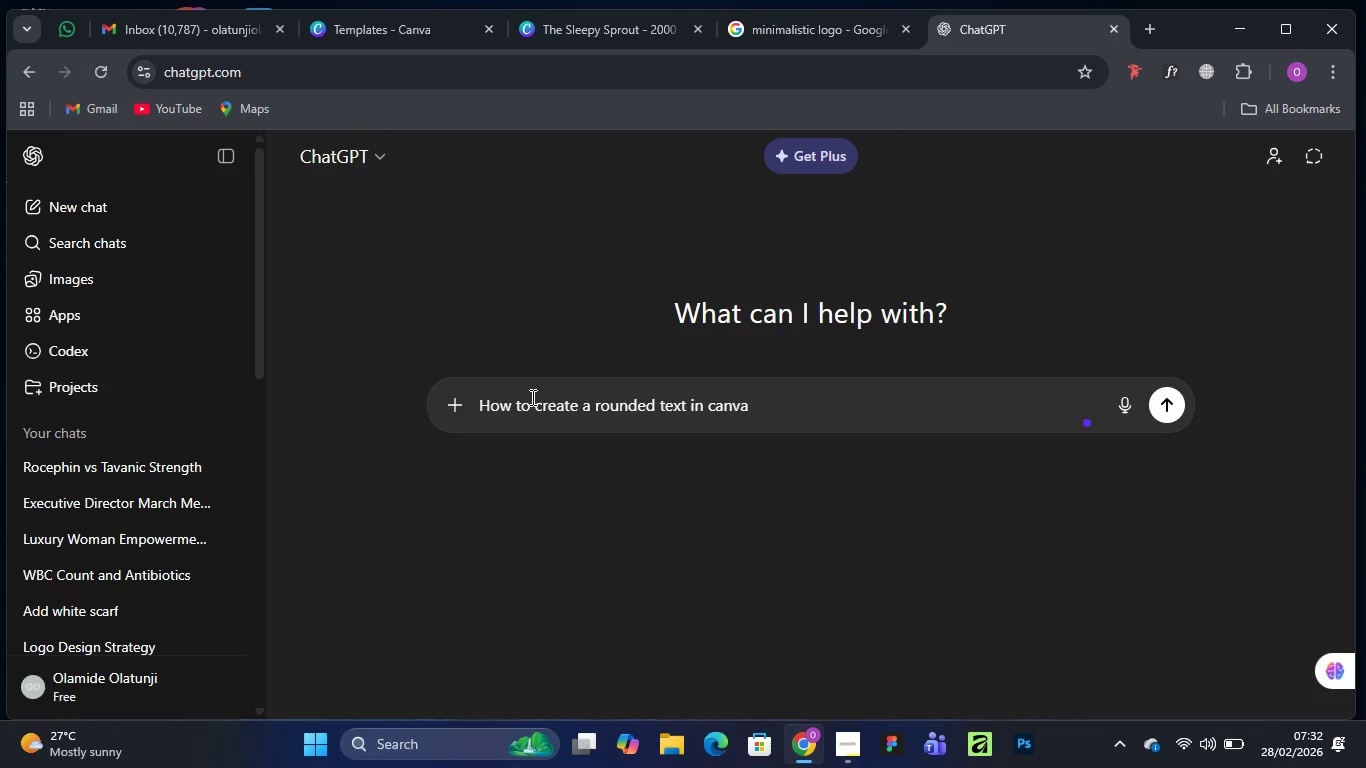 
key(Enter)
 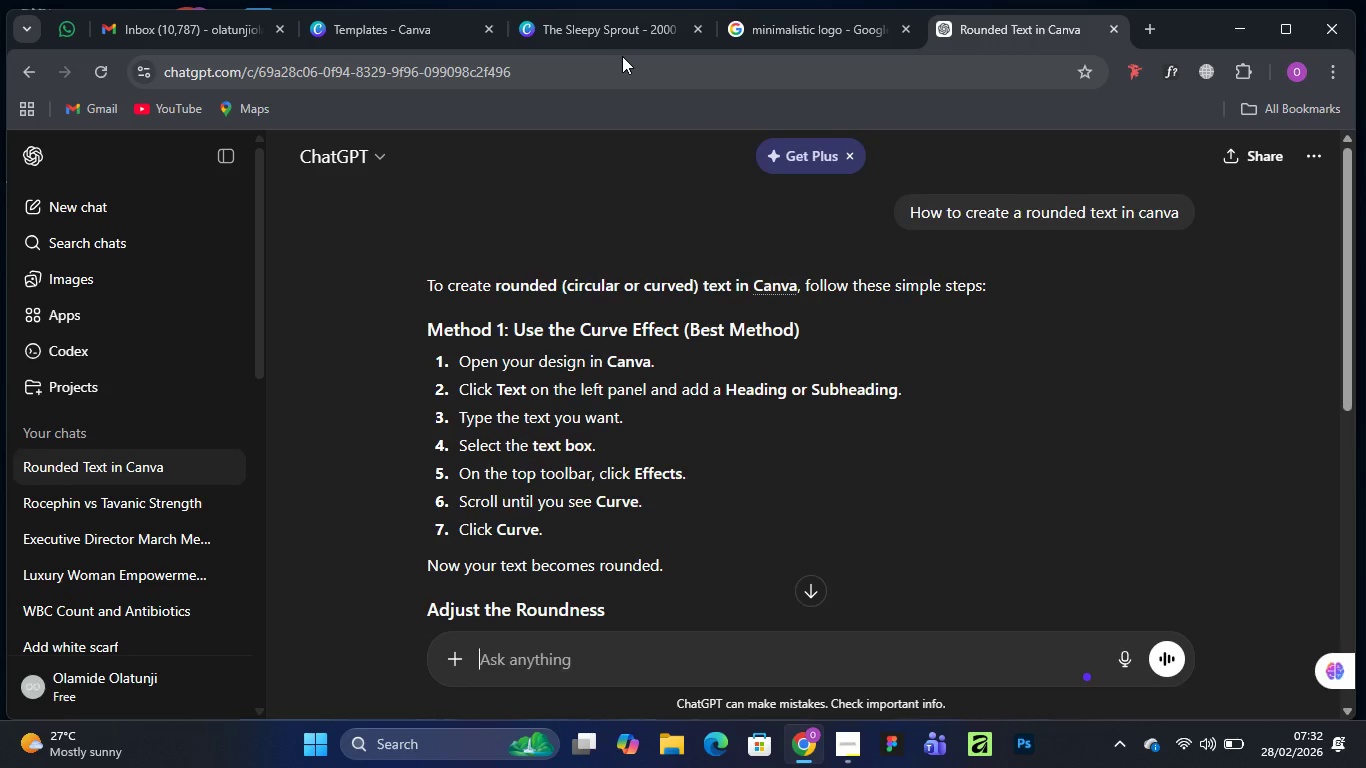 
wait(17.25)
 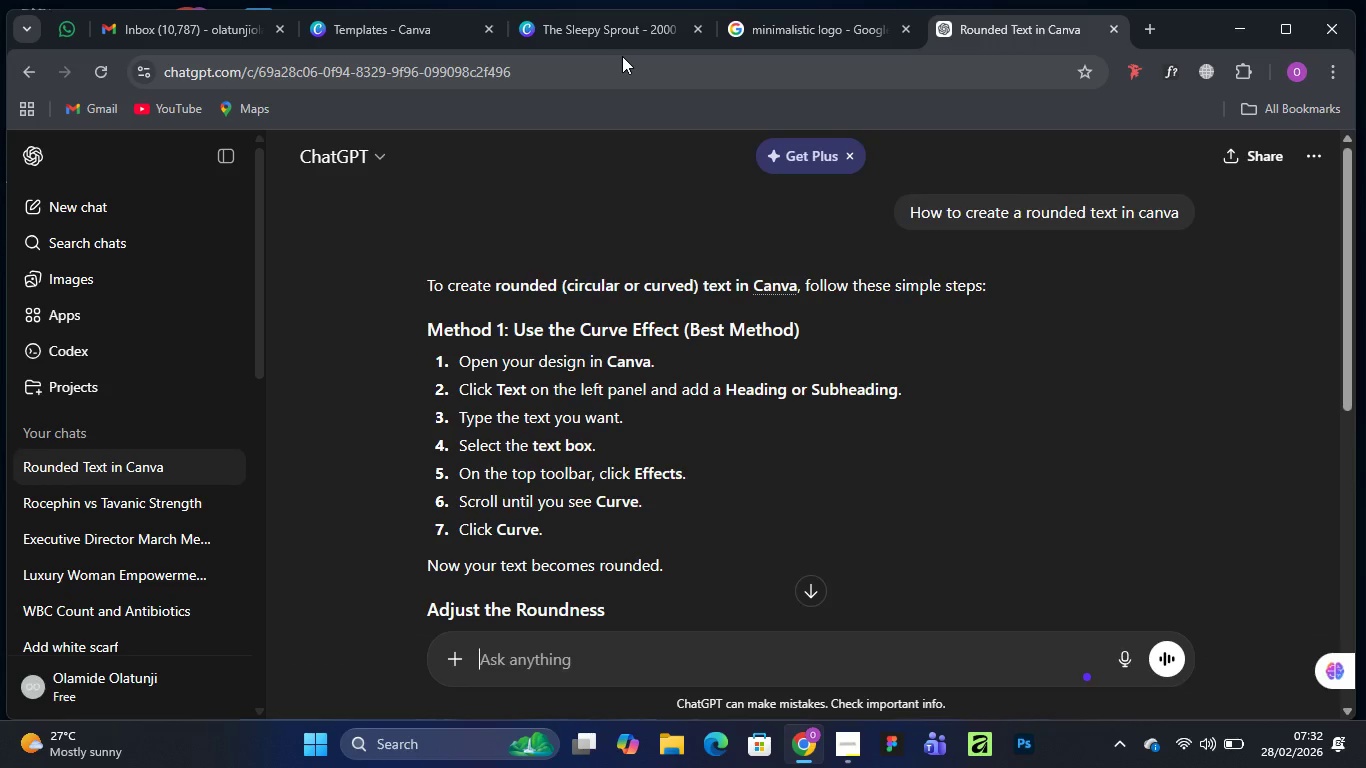 
mouse_move([602, 64])
 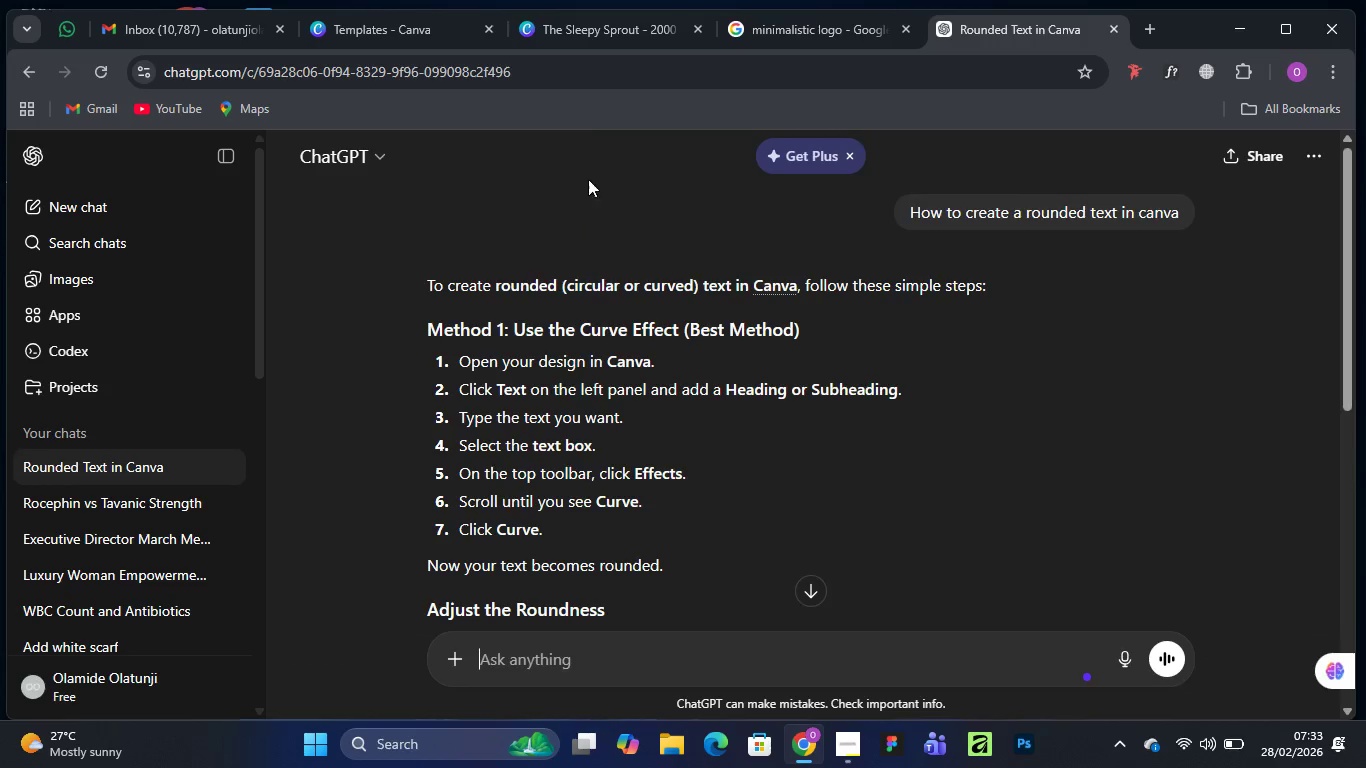 
wait(16.88)
 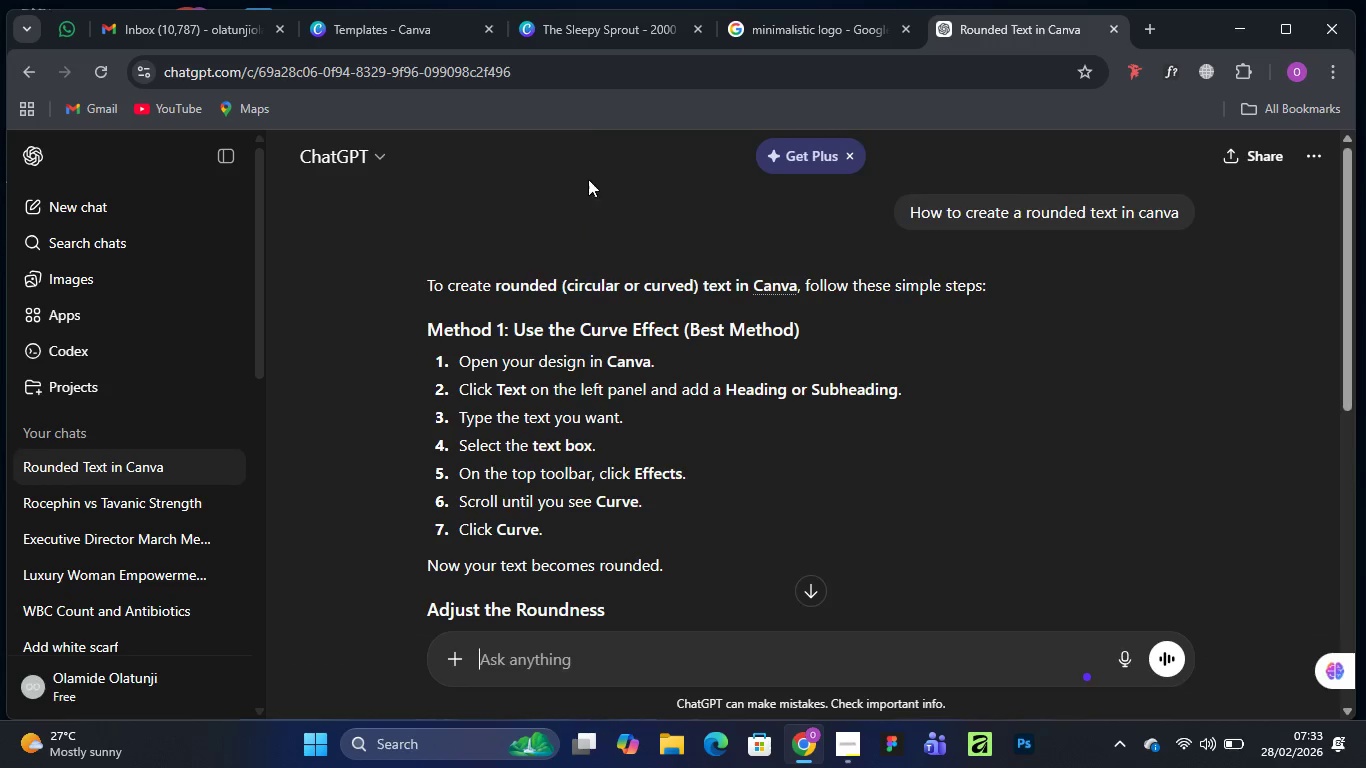 
left_click([580, 33])
 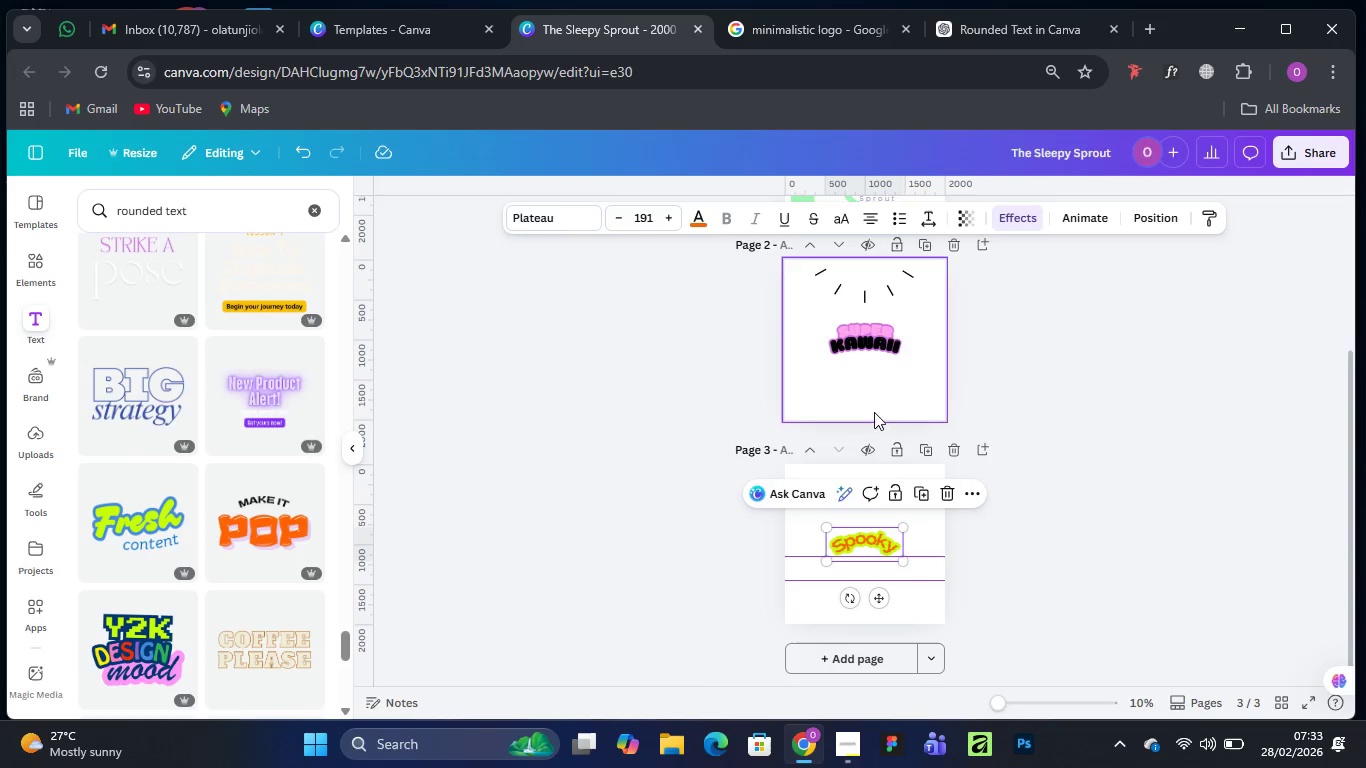 
scroll: coordinate [880, 459], scroll_direction: up, amount: 2.0
 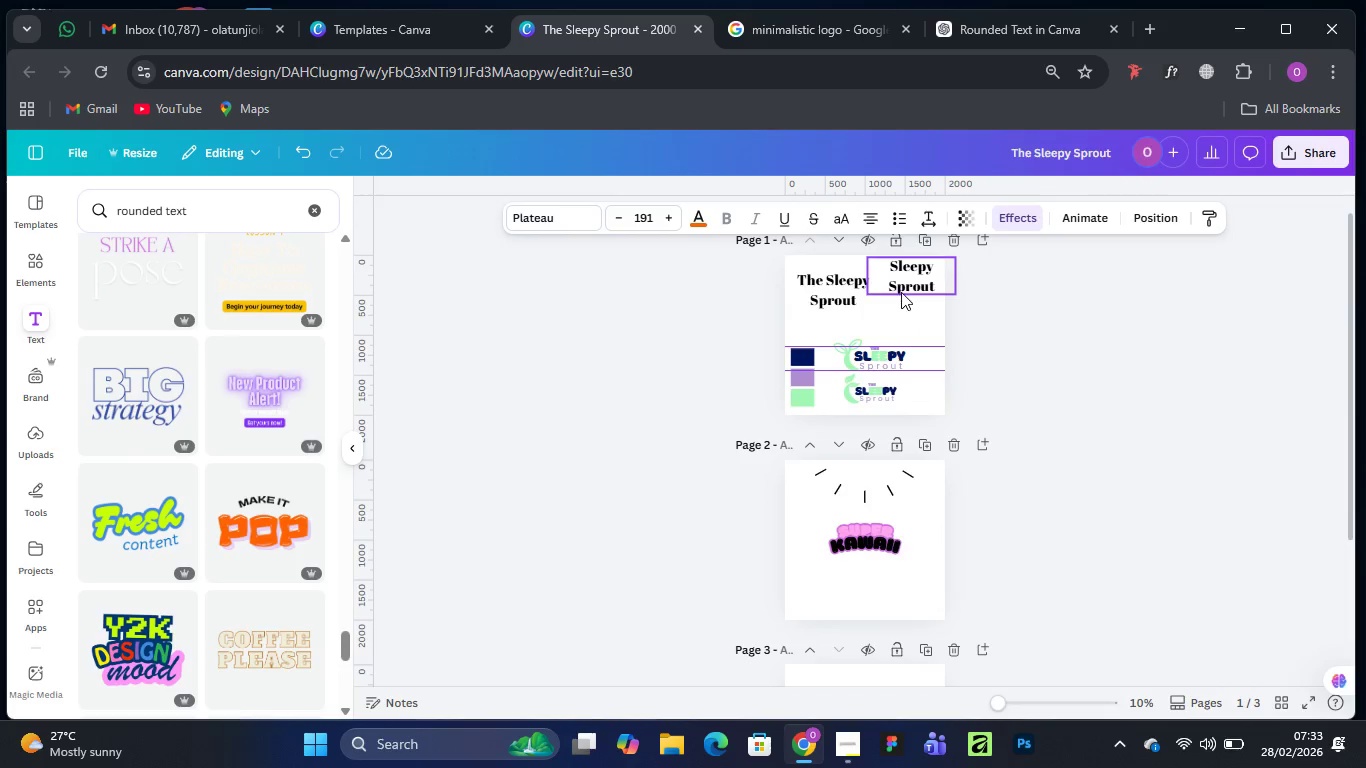 
left_click([904, 285])
 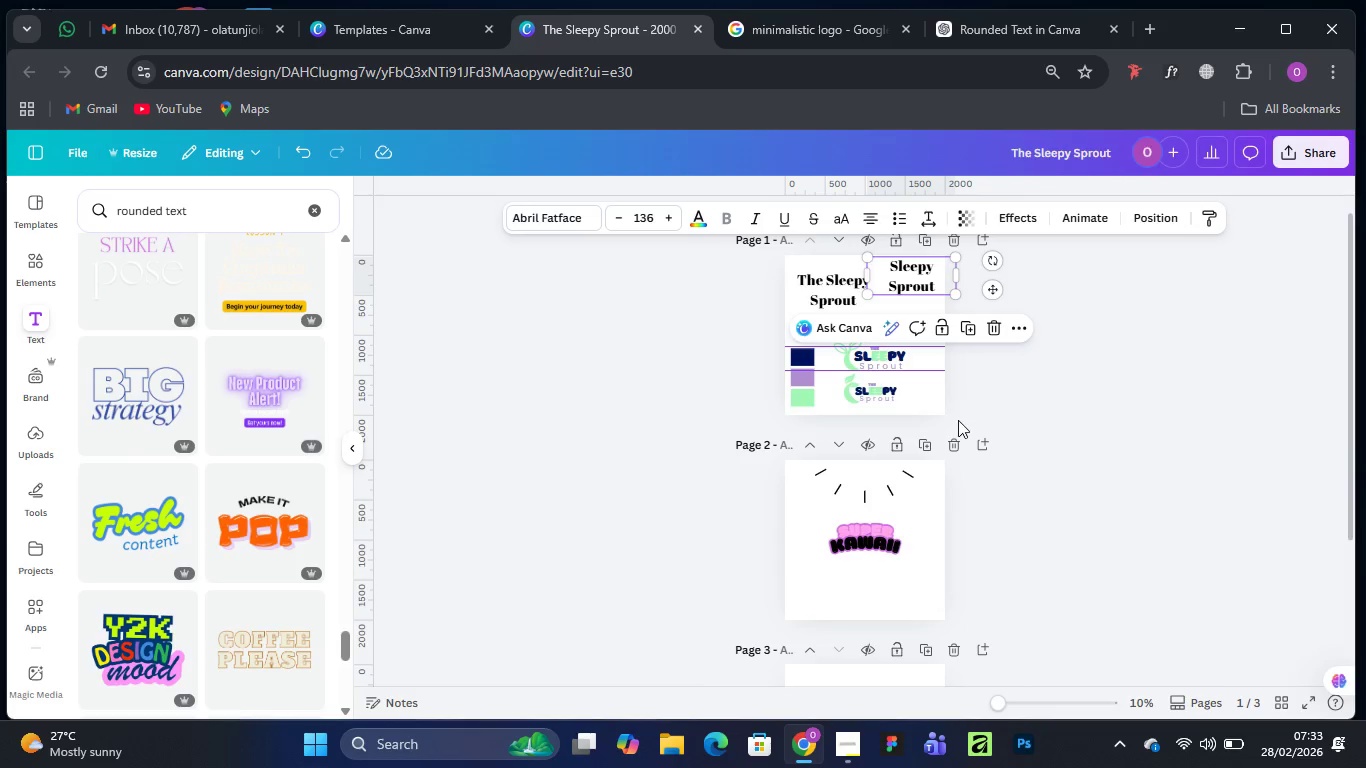 
wait(6.58)
 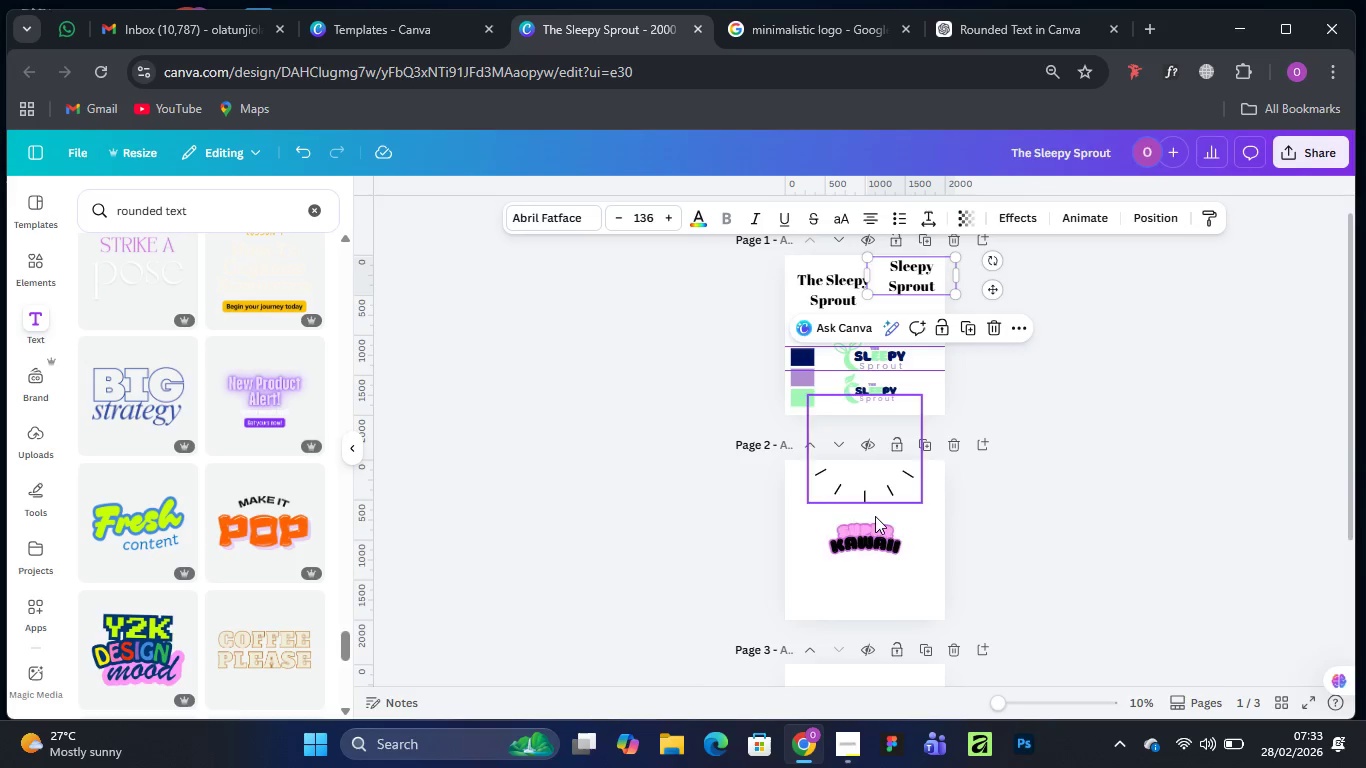 
left_click([864, 540])
 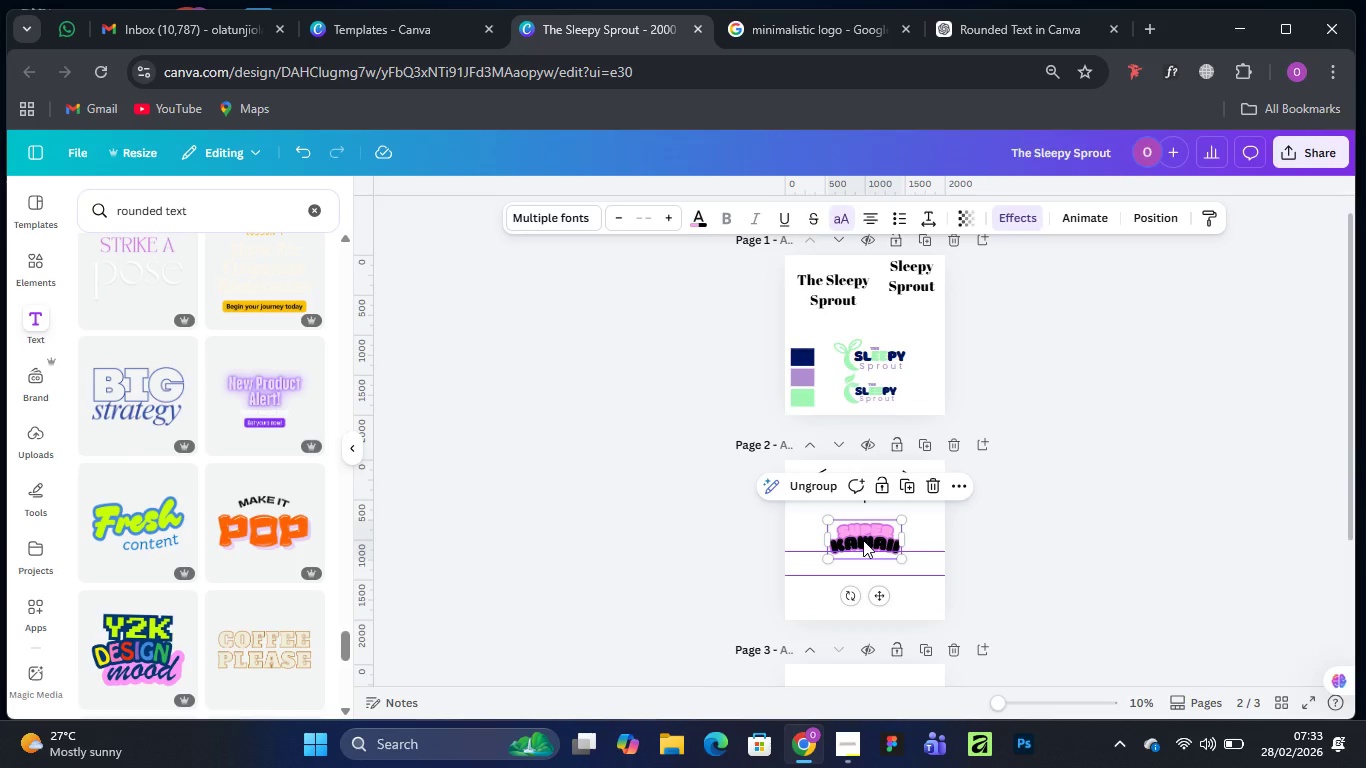 
key(Control+Equal)
 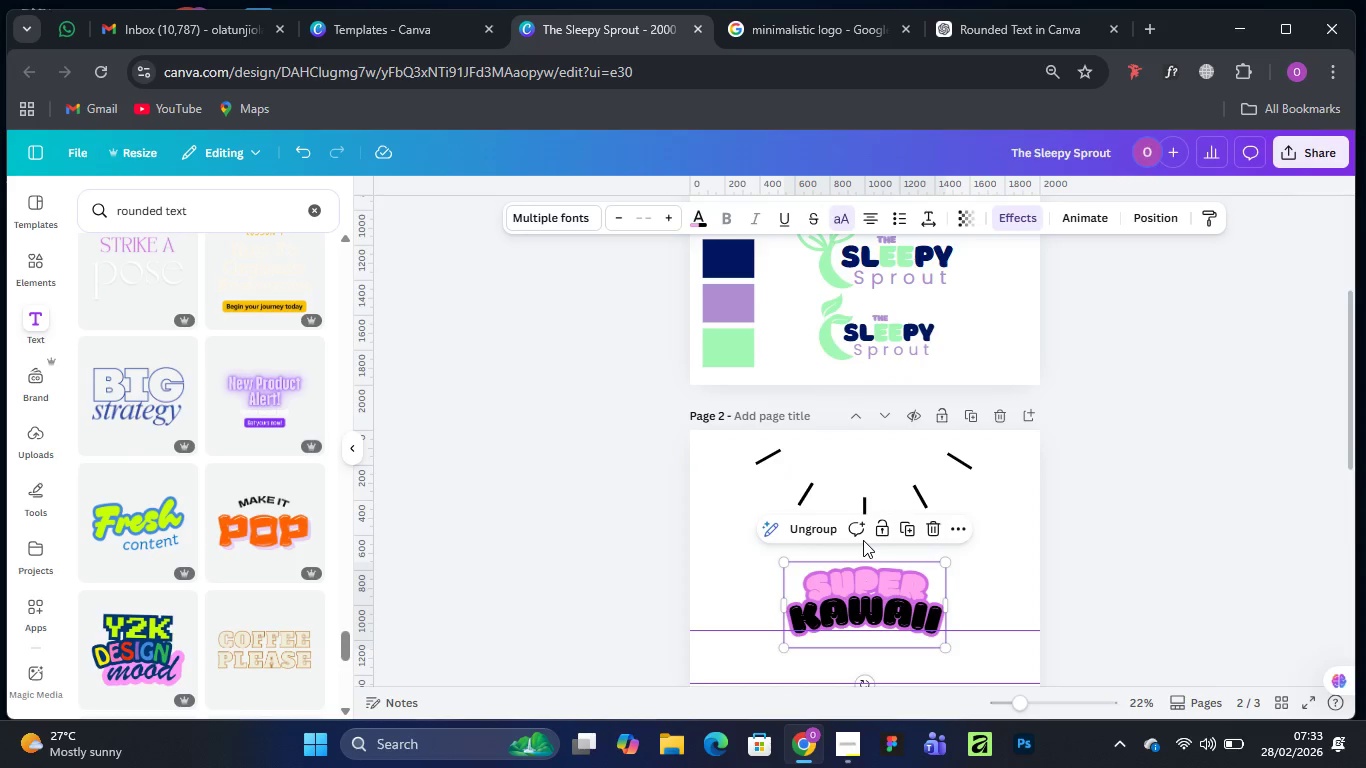 
key(Control+Equal)
 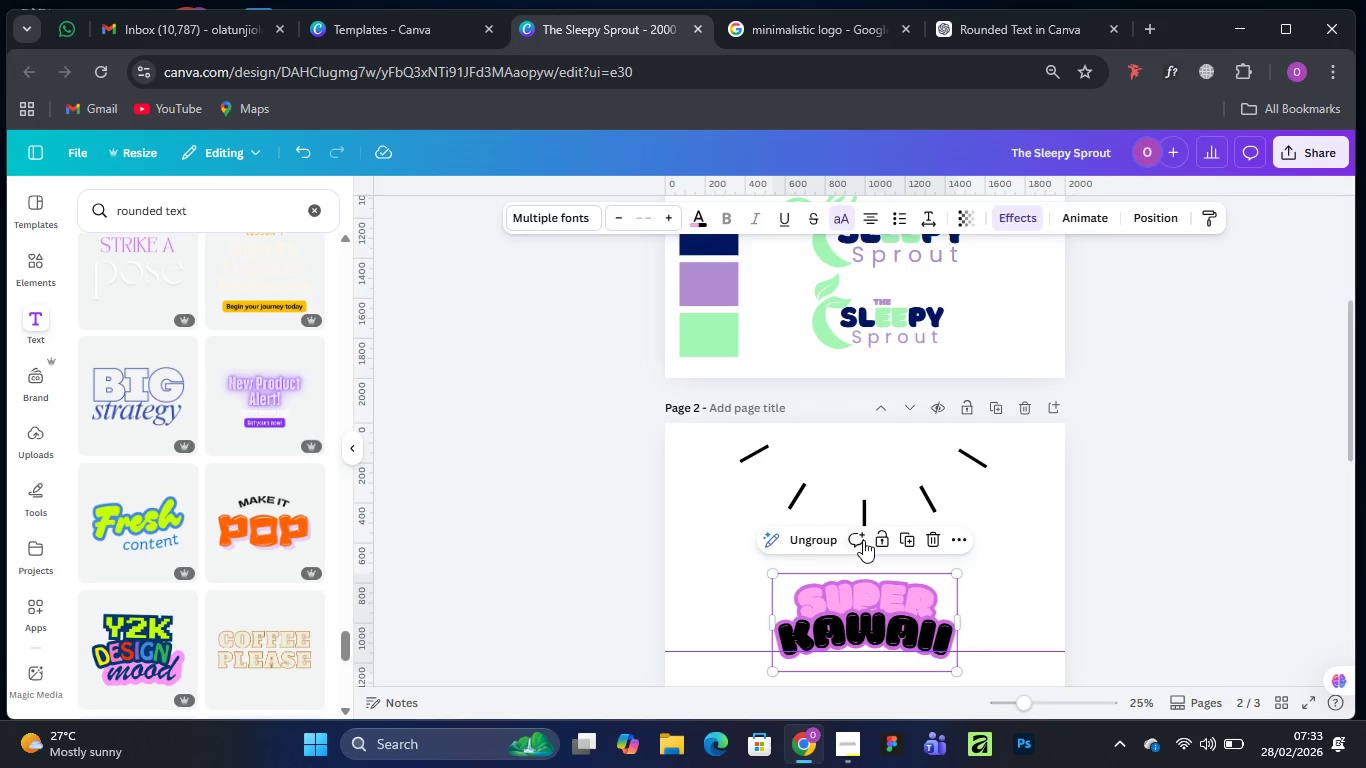 
key(Control+Equal)
 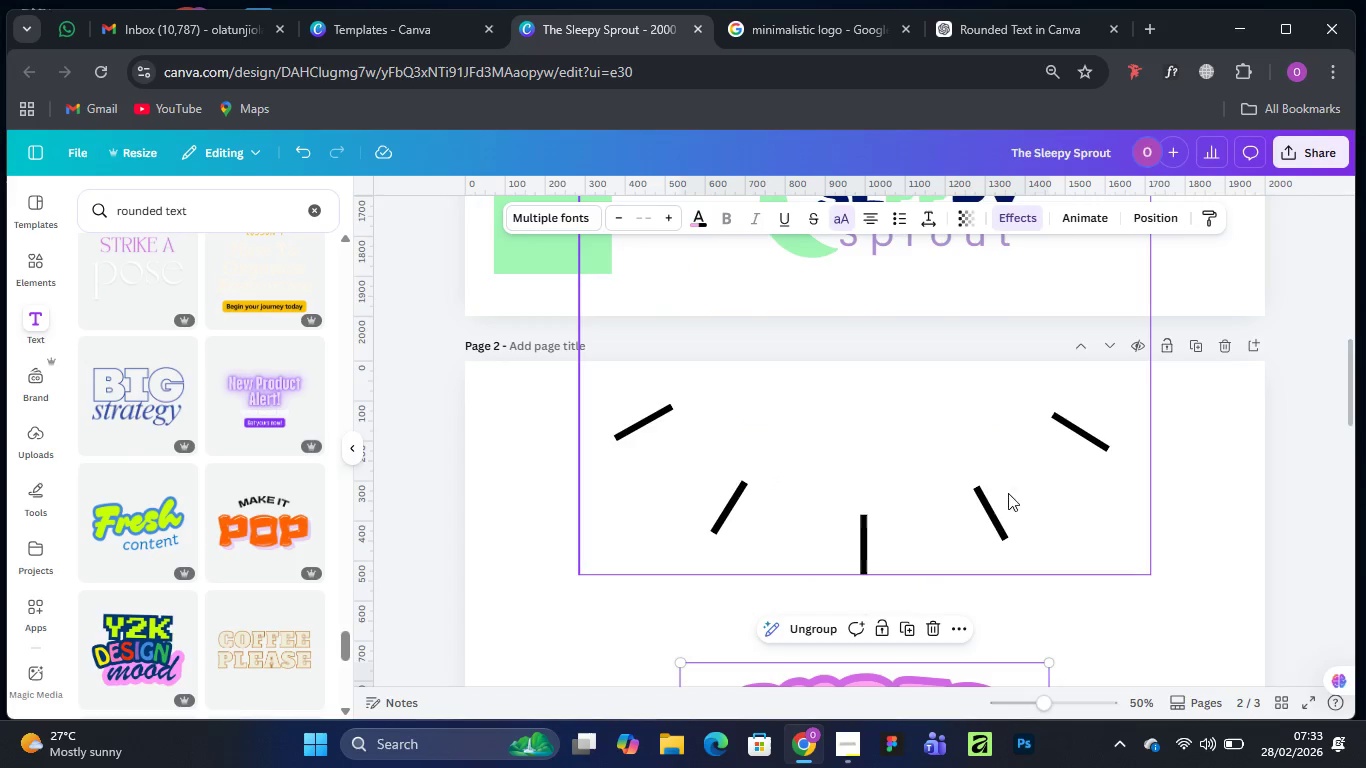 
scroll: coordinate [1078, 505], scroll_direction: down, amount: 2.0
 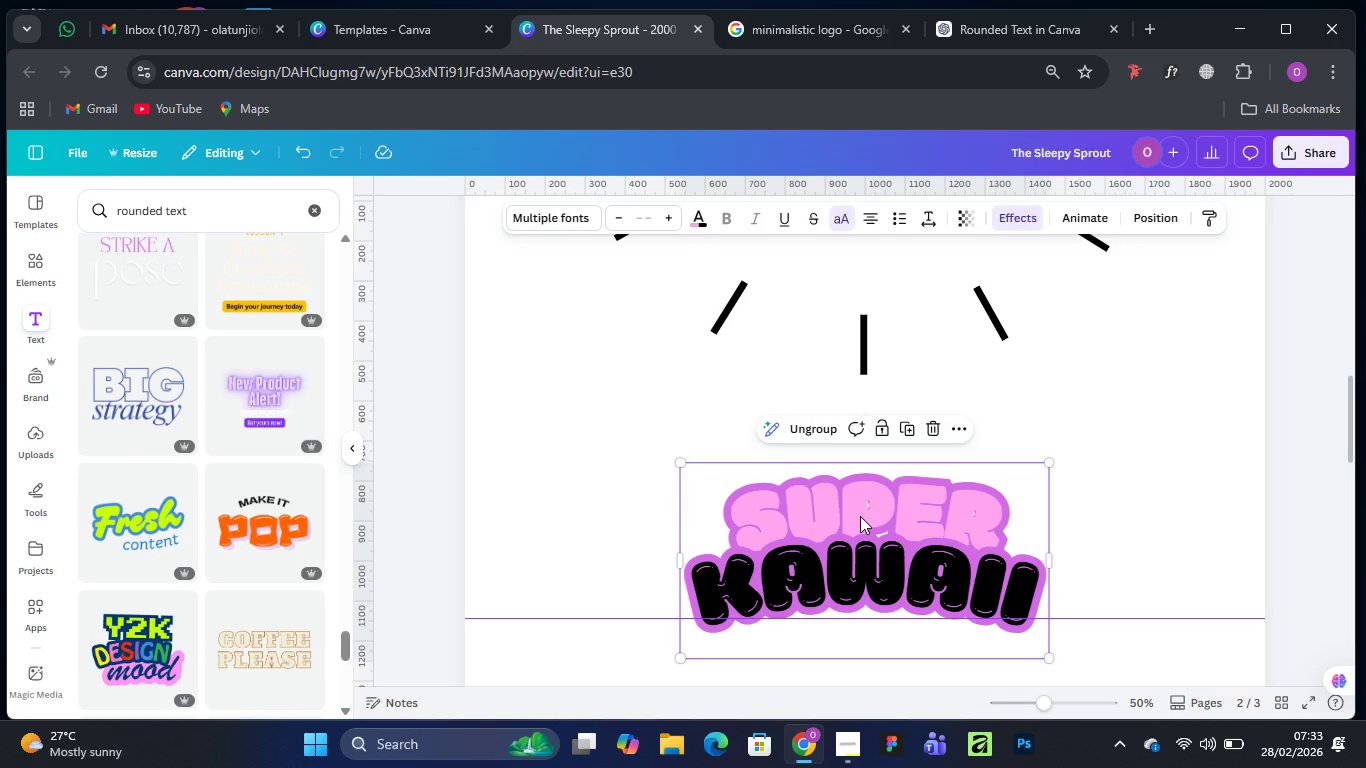 
left_click([858, 514])
 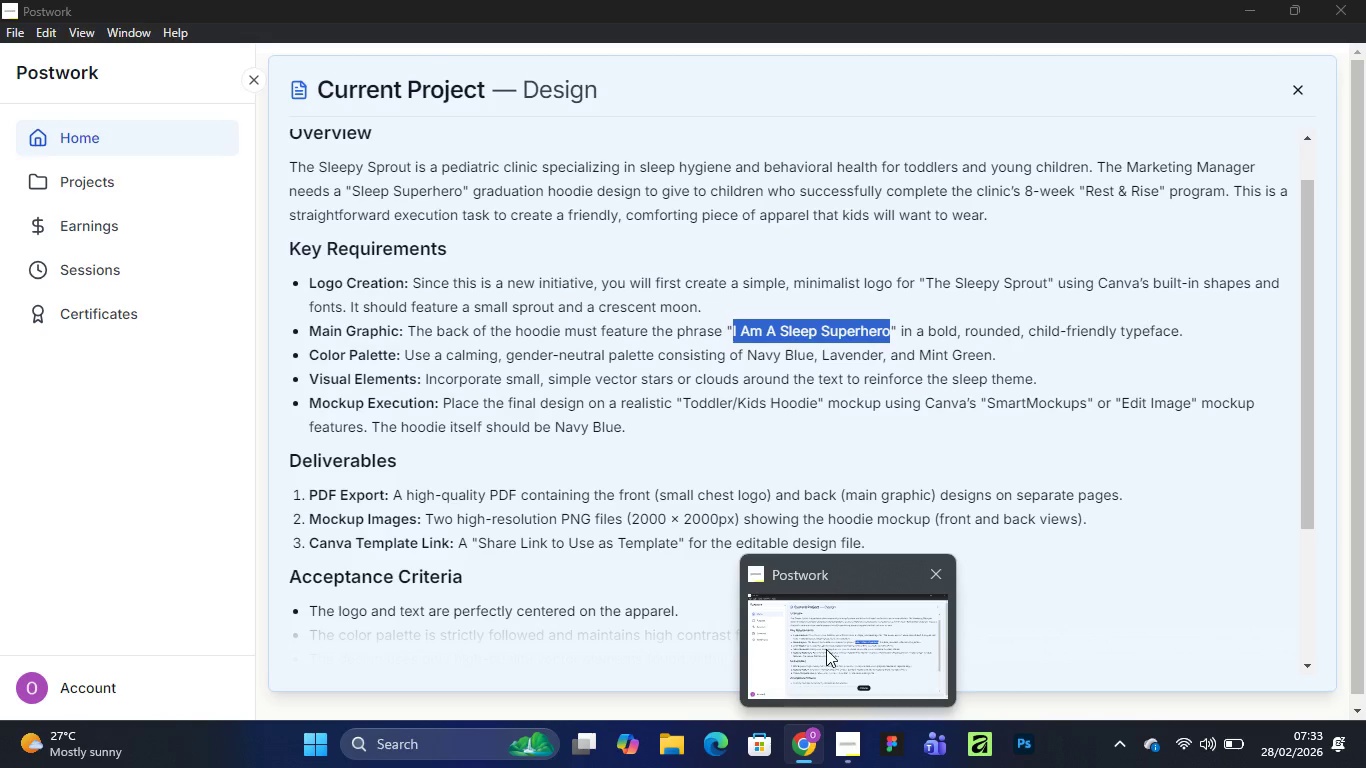 
wait(15.06)
 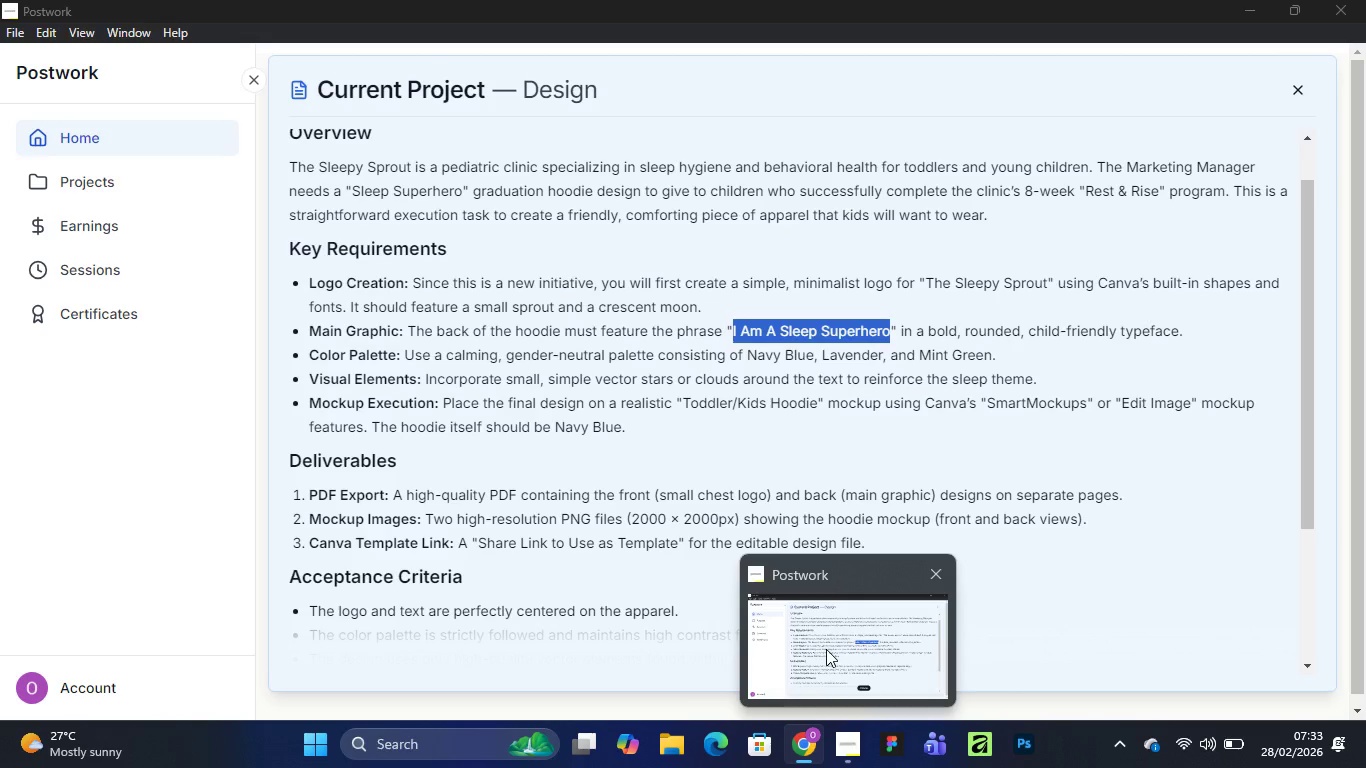 
scroll: coordinate [1034, 333], scroll_direction: up, amount: 4.0
 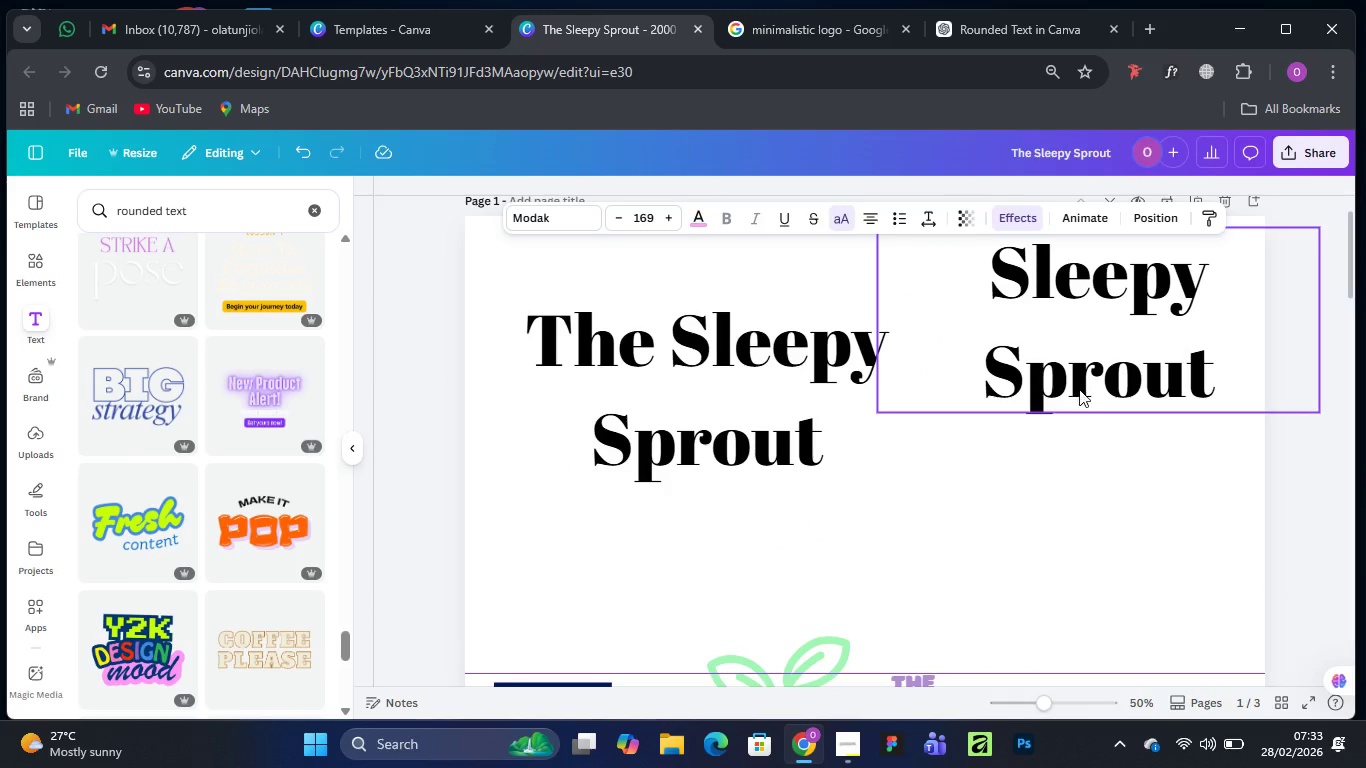 
left_click([1079, 389])
 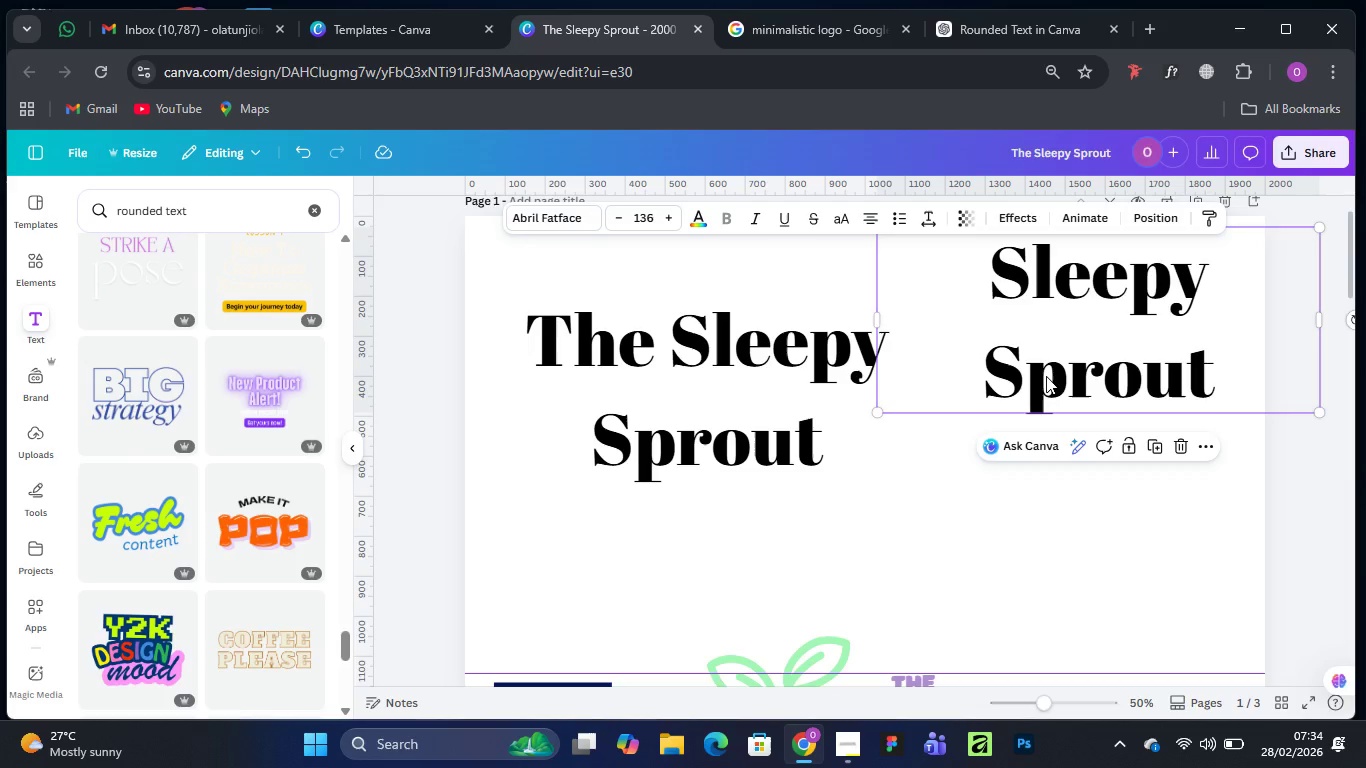 
hold_key(key=AltLeft, duration=1.51)
left_click_drag(start_coordinate=[1046, 376], to_coordinate=[973, 563])
 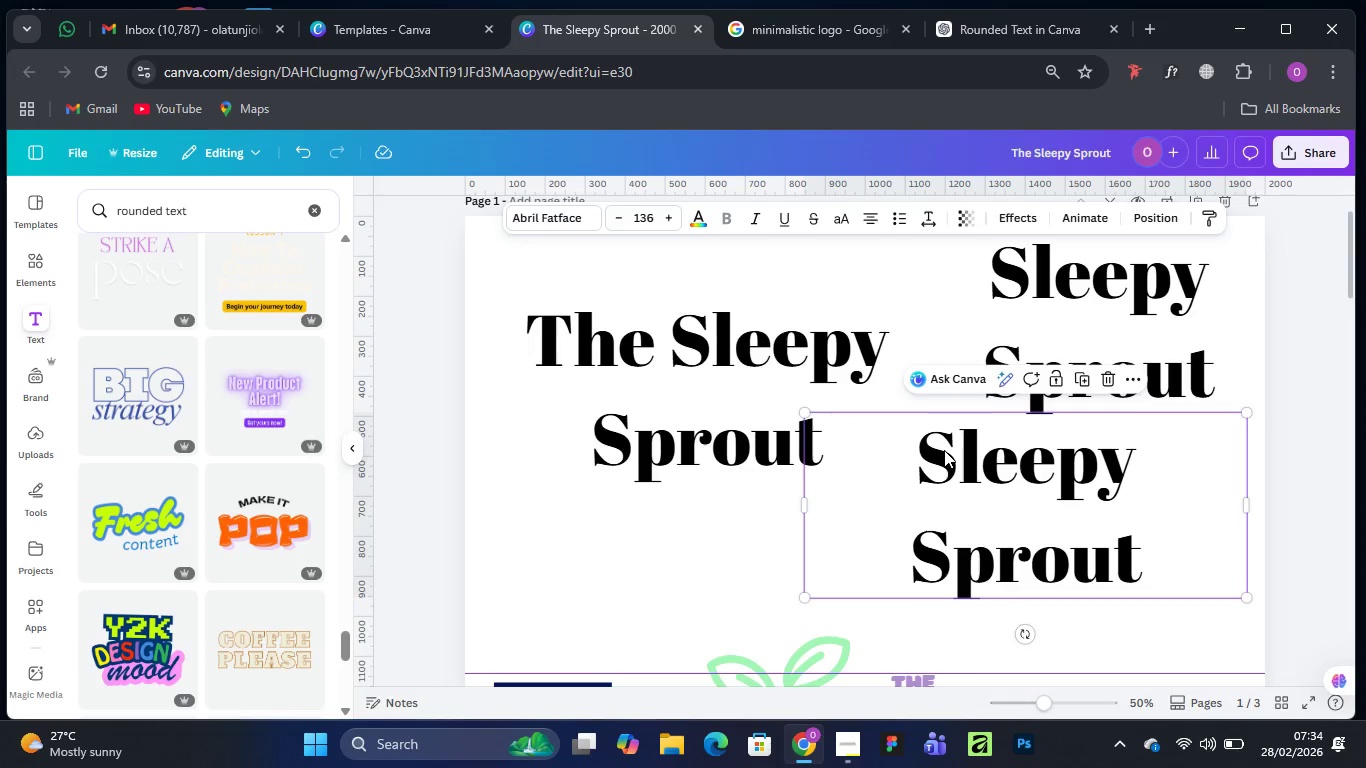 
hold_key(key=AltLeft, duration=0.59)
 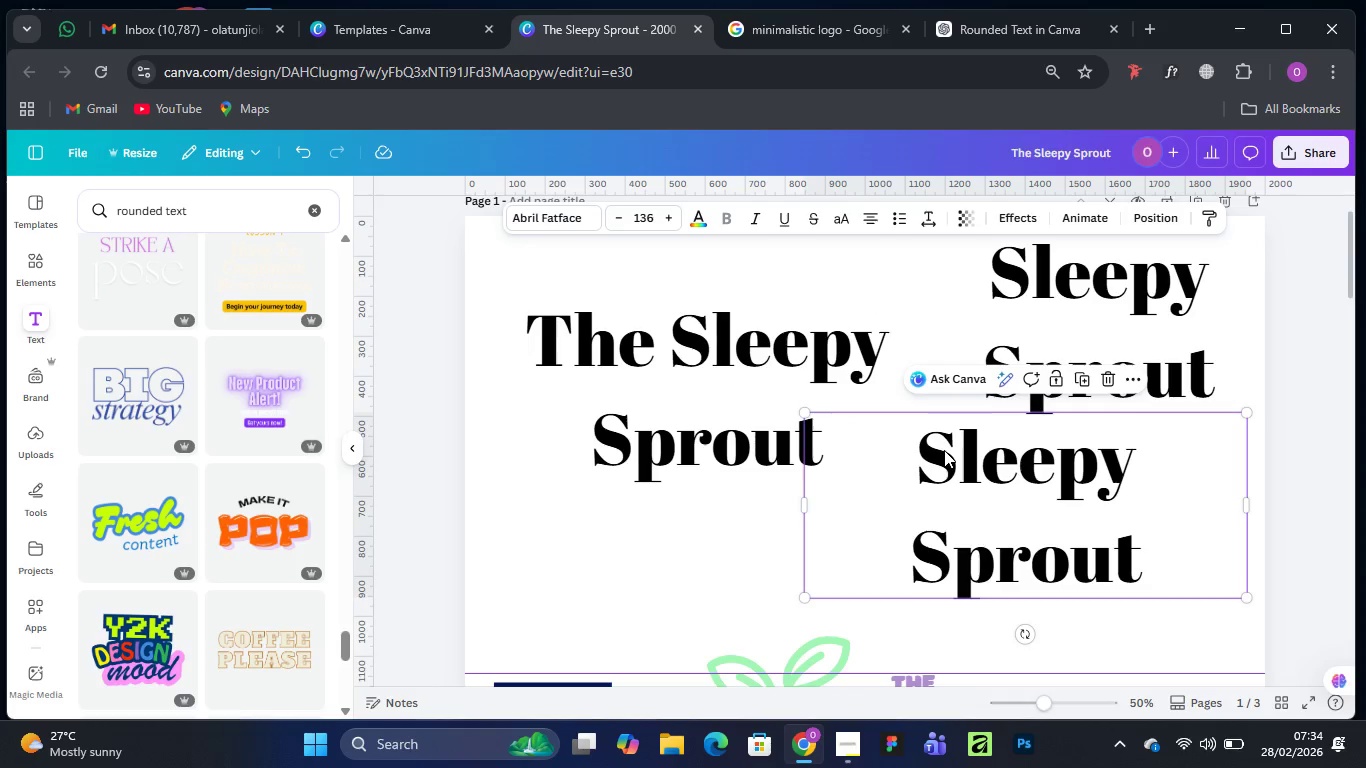 
double_click([944, 450])
 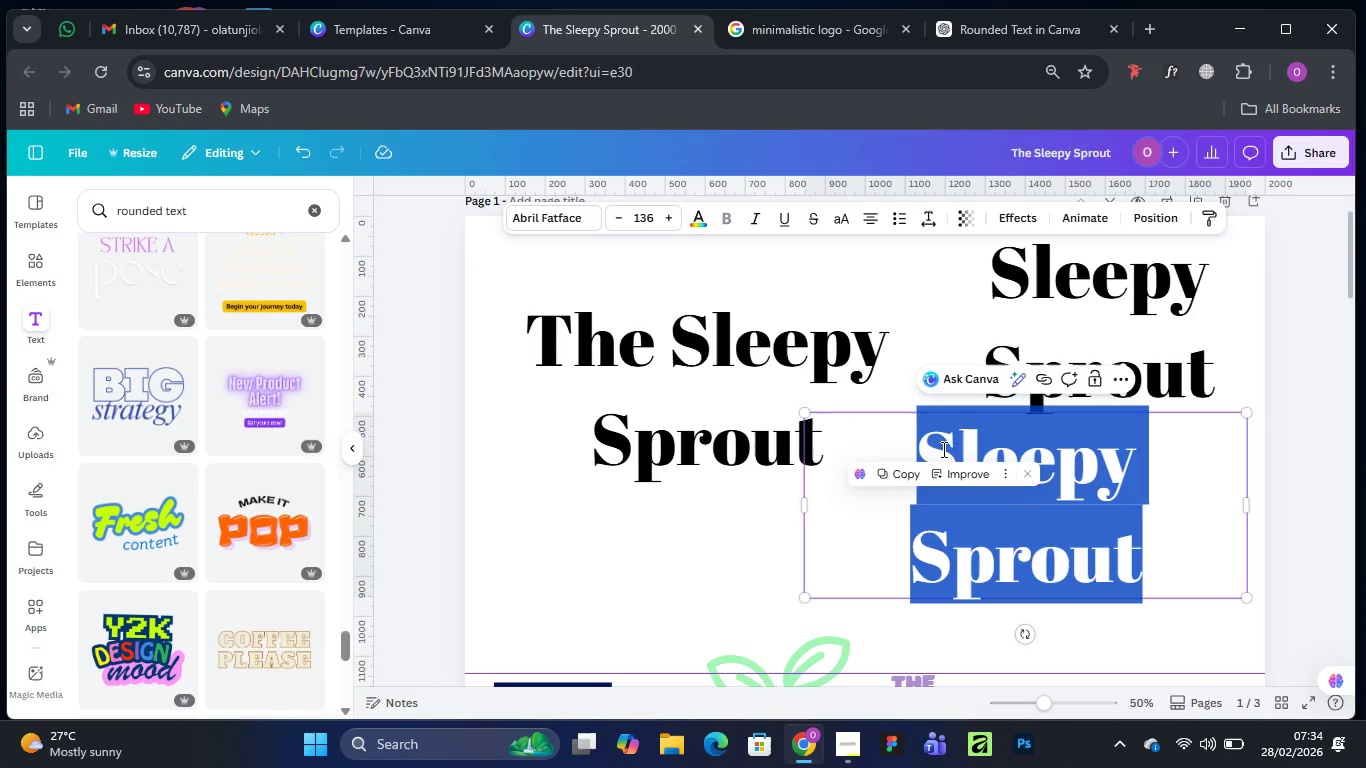 
type(I AM A)
 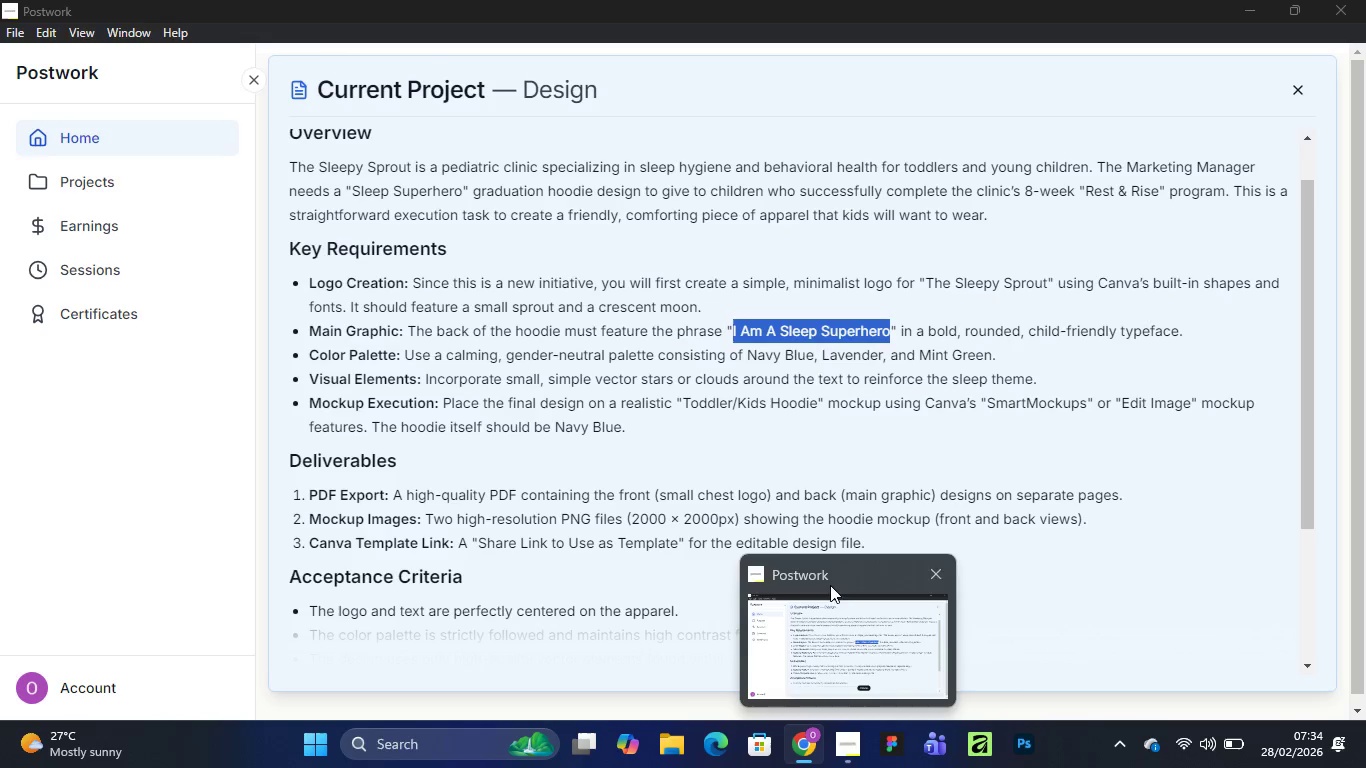 
wait(7.55)
 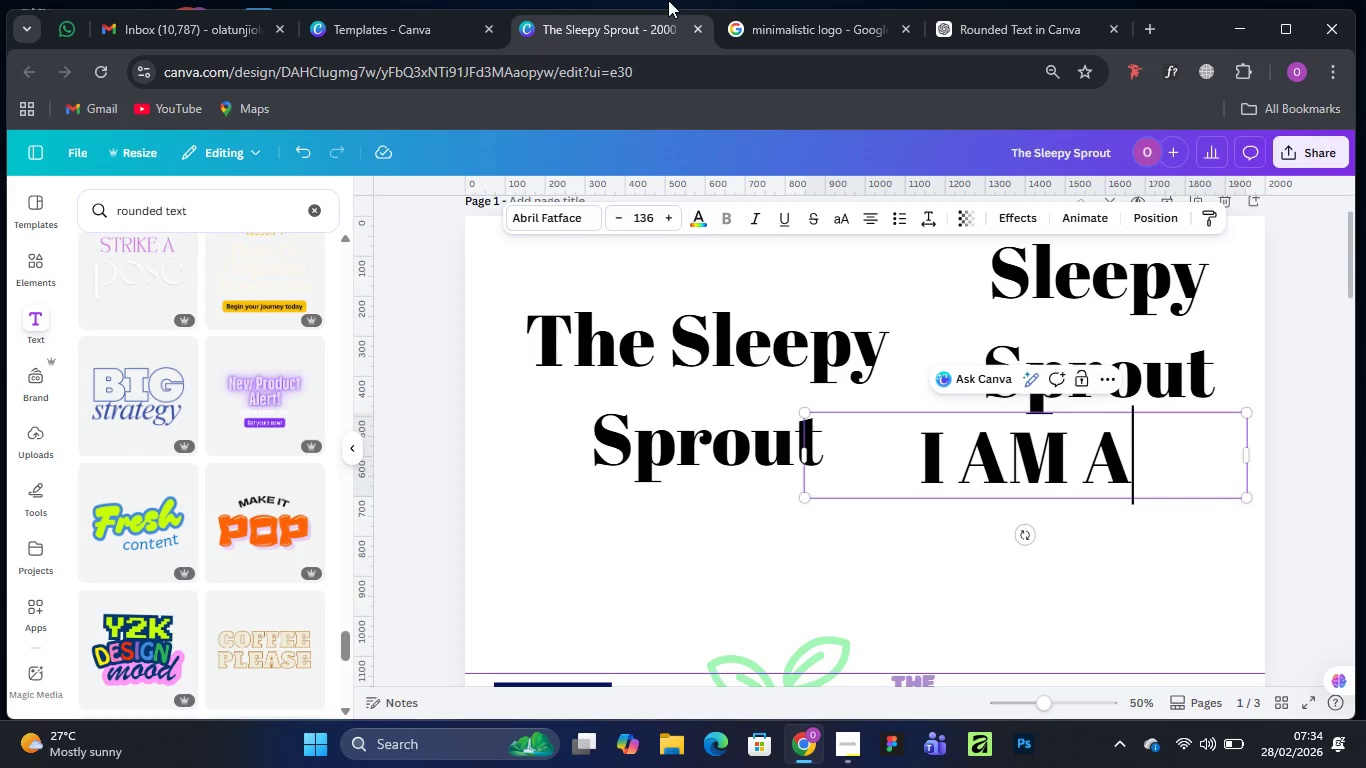 
type( SLEEP SUPERHERO)
 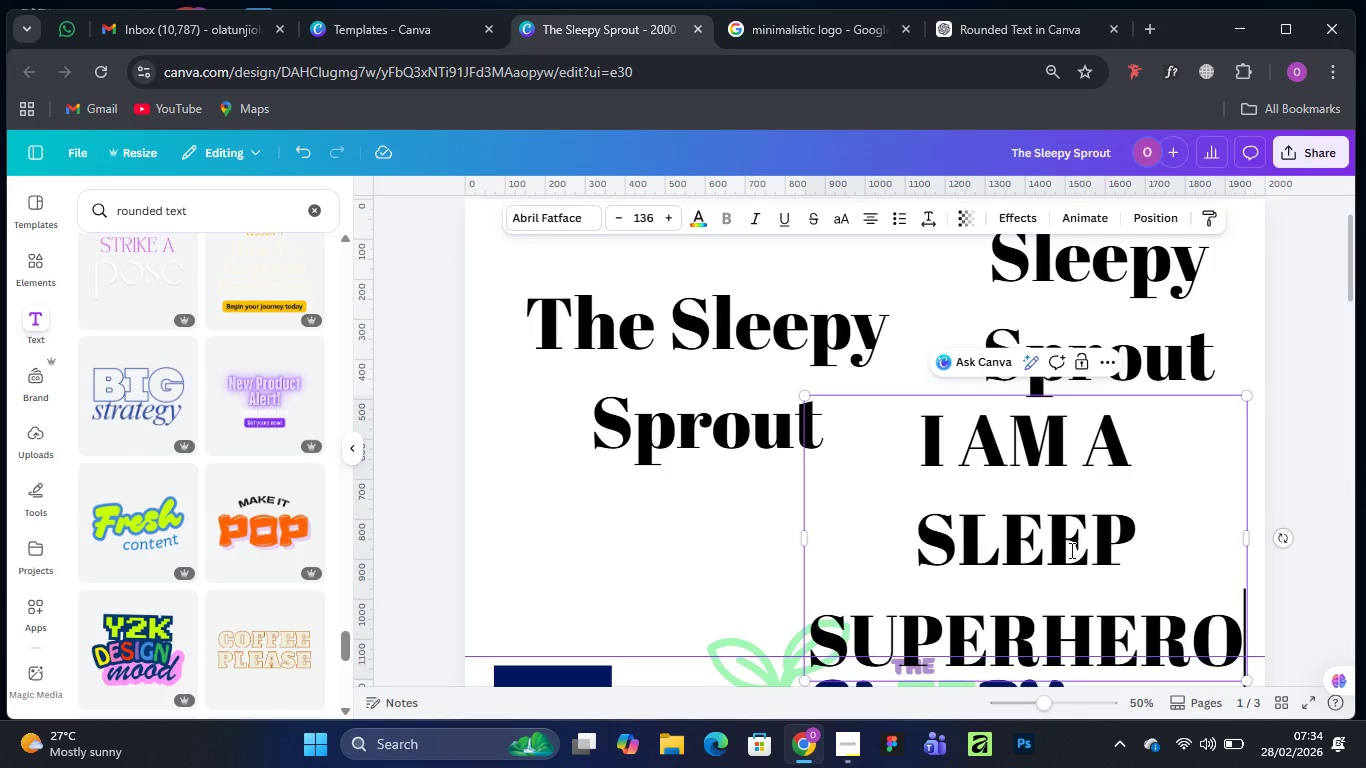 
wait(6.22)
 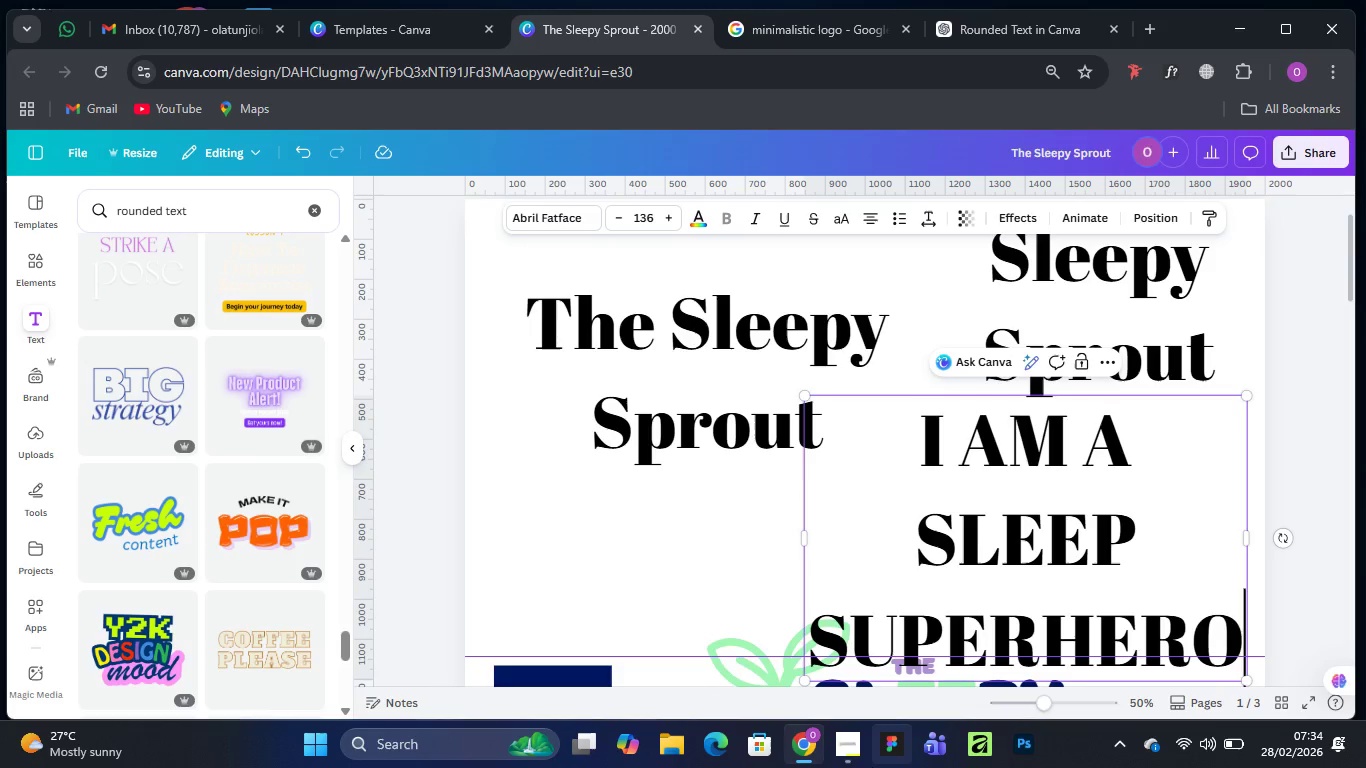 
left_click([694, 538])
 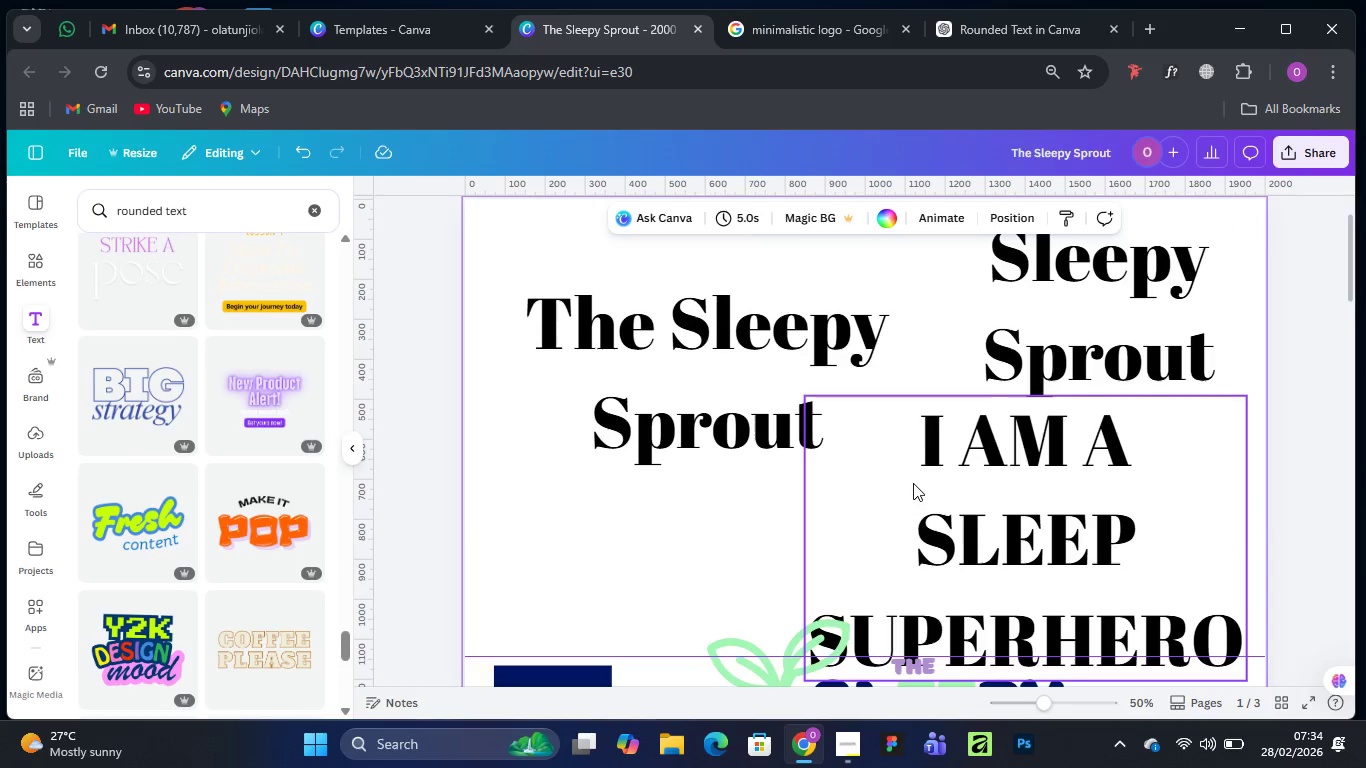 
scroll: coordinate [914, 483], scroll_direction: down, amount: 2.0
 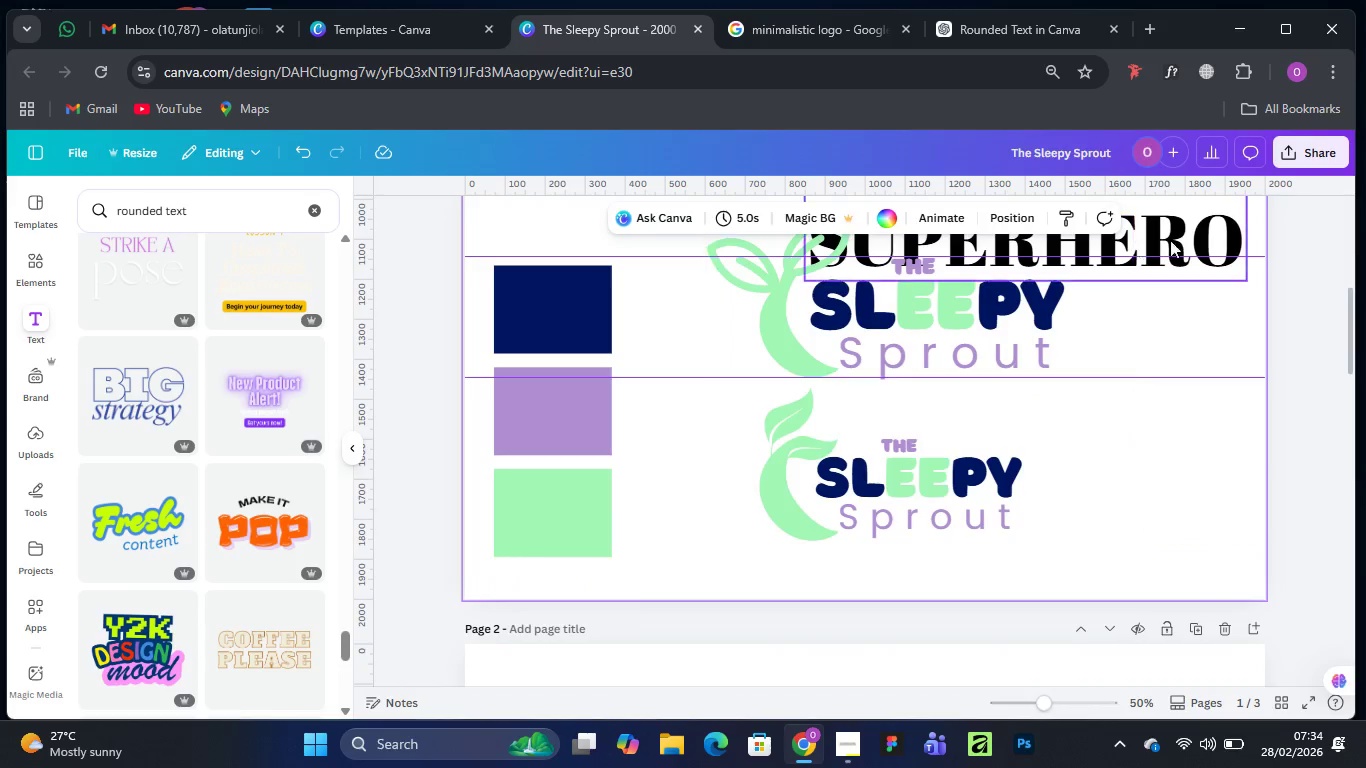 
left_click_drag(start_coordinate=[1175, 240], to_coordinate=[816, 749])
 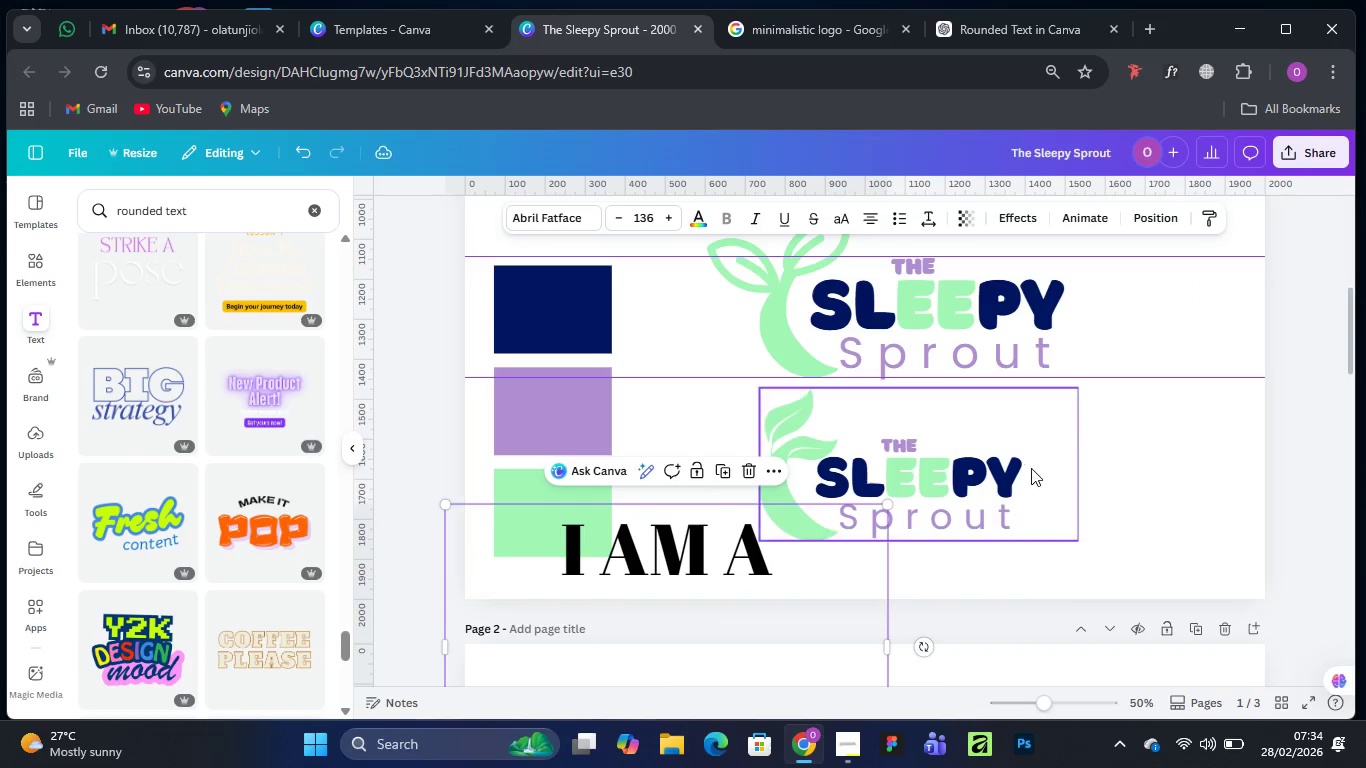 
scroll: coordinate [1031, 468], scroll_direction: down, amount: 3.0
 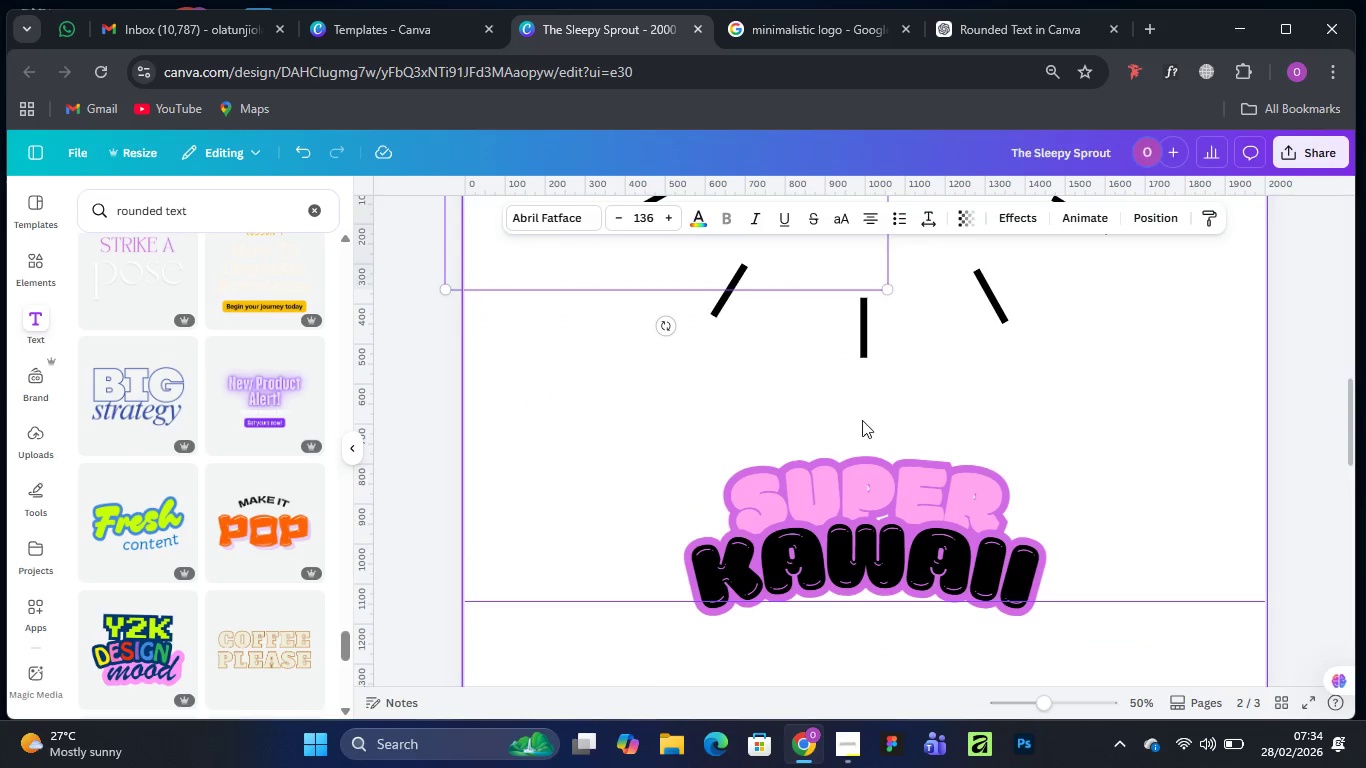 
scroll: coordinate [876, 416], scroll_direction: none, amount: 0.0
 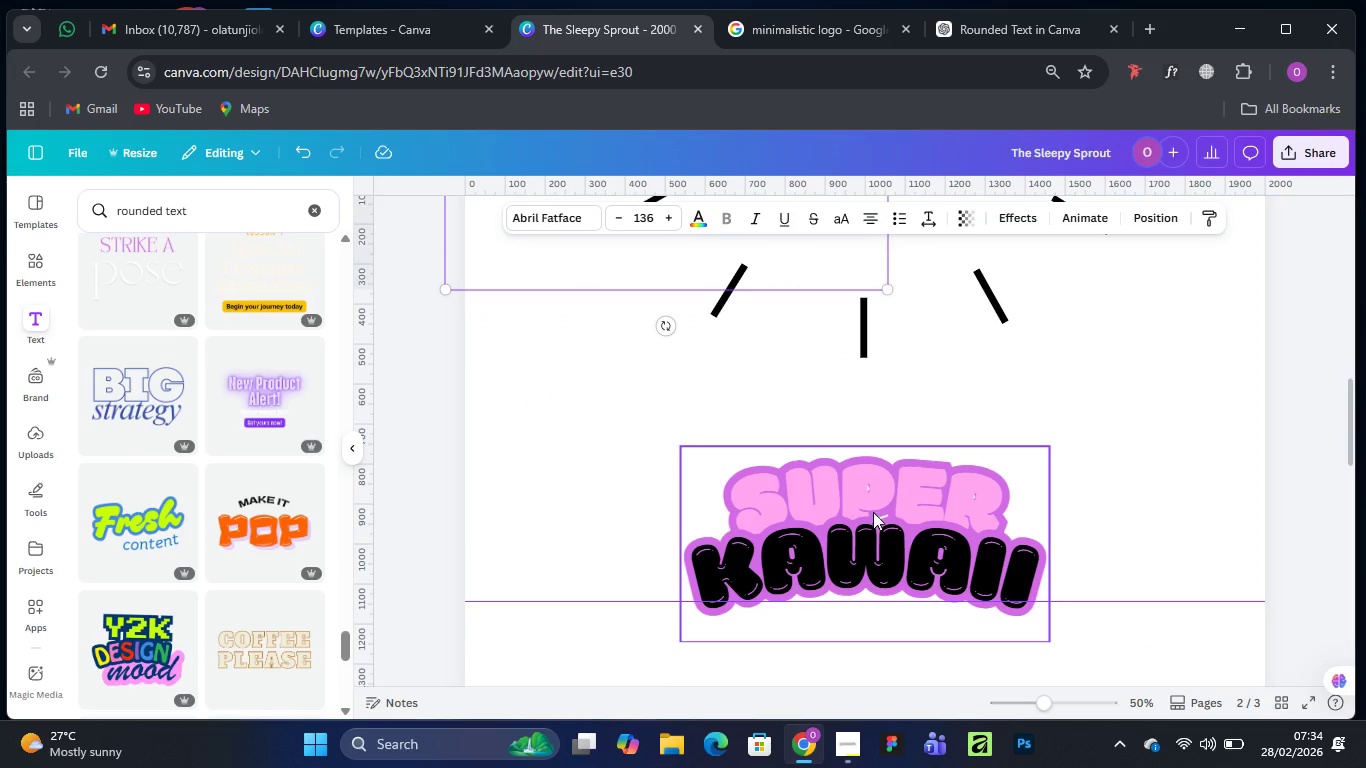 
scroll: coordinate [873, 504], scroll_direction: up, amount: 3.0
 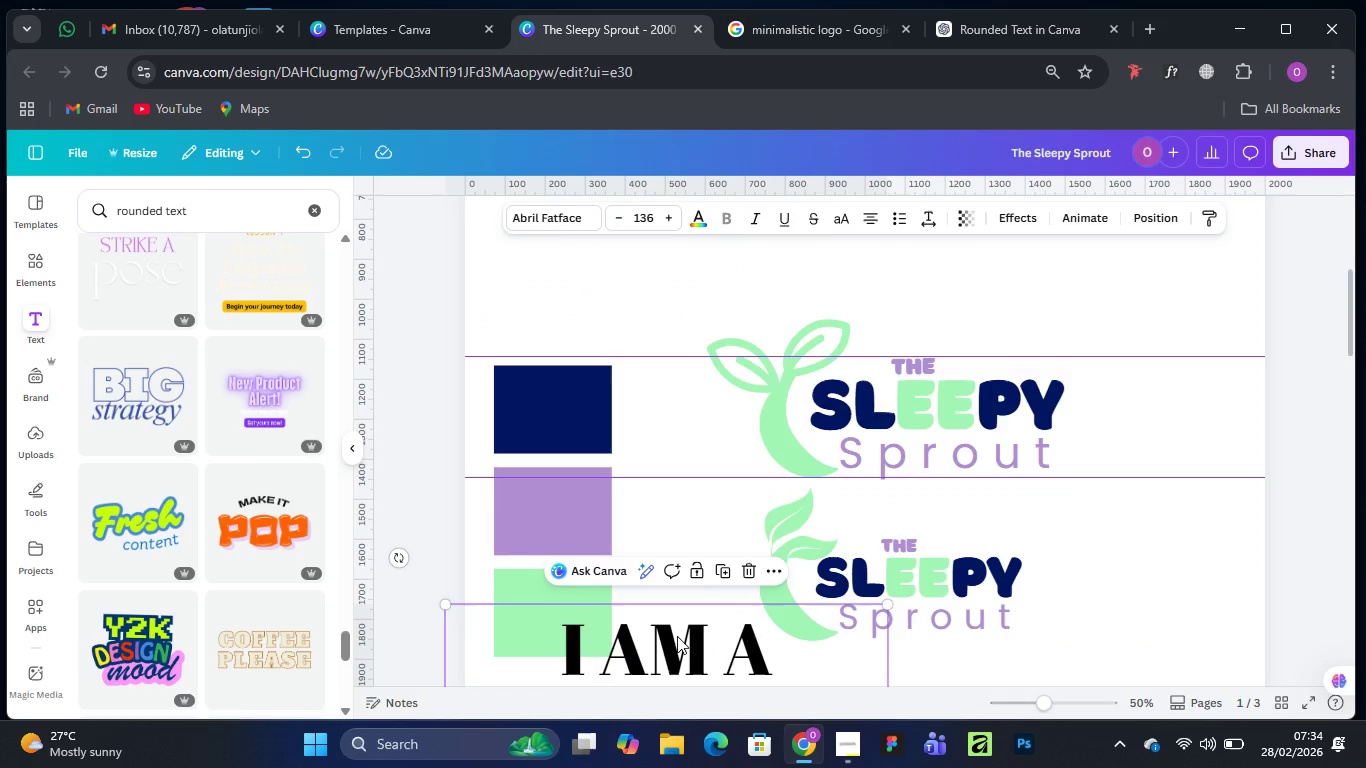 
left_click_drag(start_coordinate=[676, 637], to_coordinate=[690, 677])
 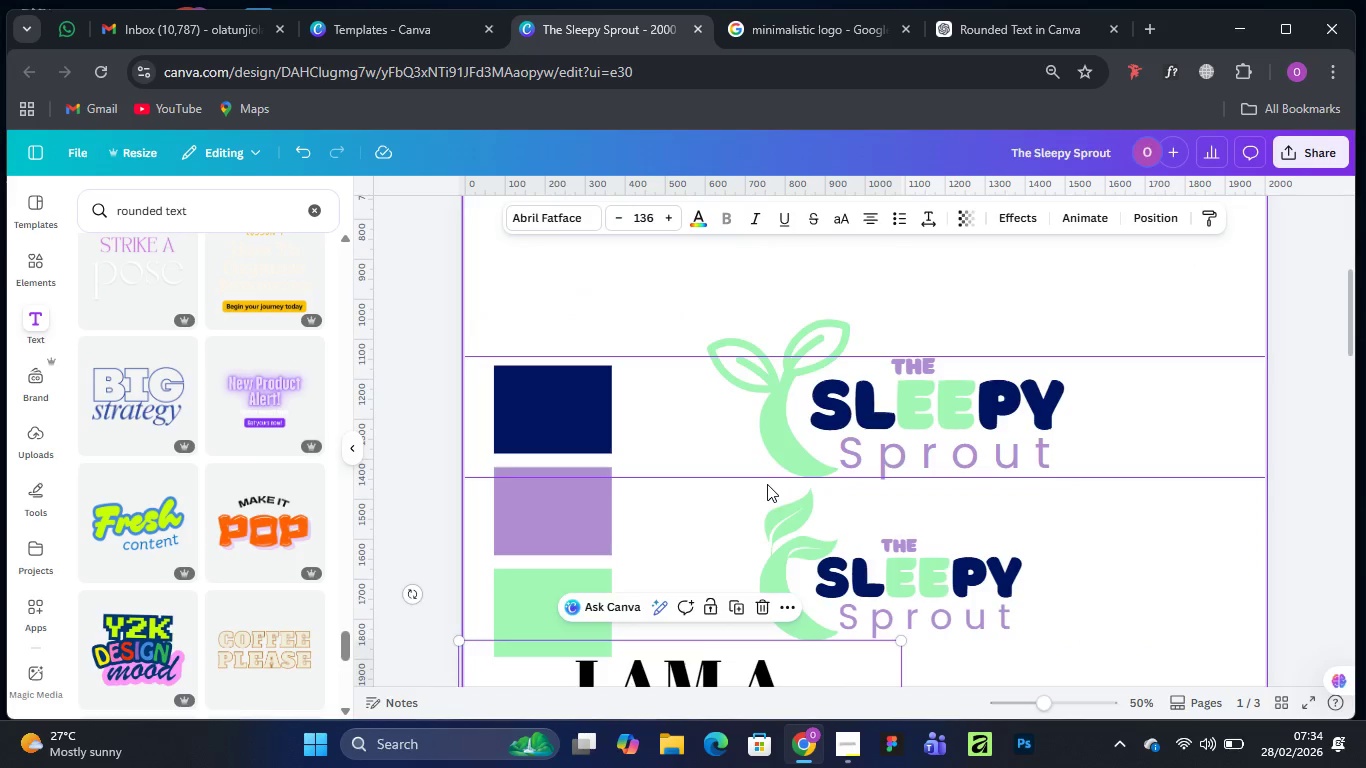 
scroll: coordinate [767, 484], scroll_direction: down, amount: 3.0
 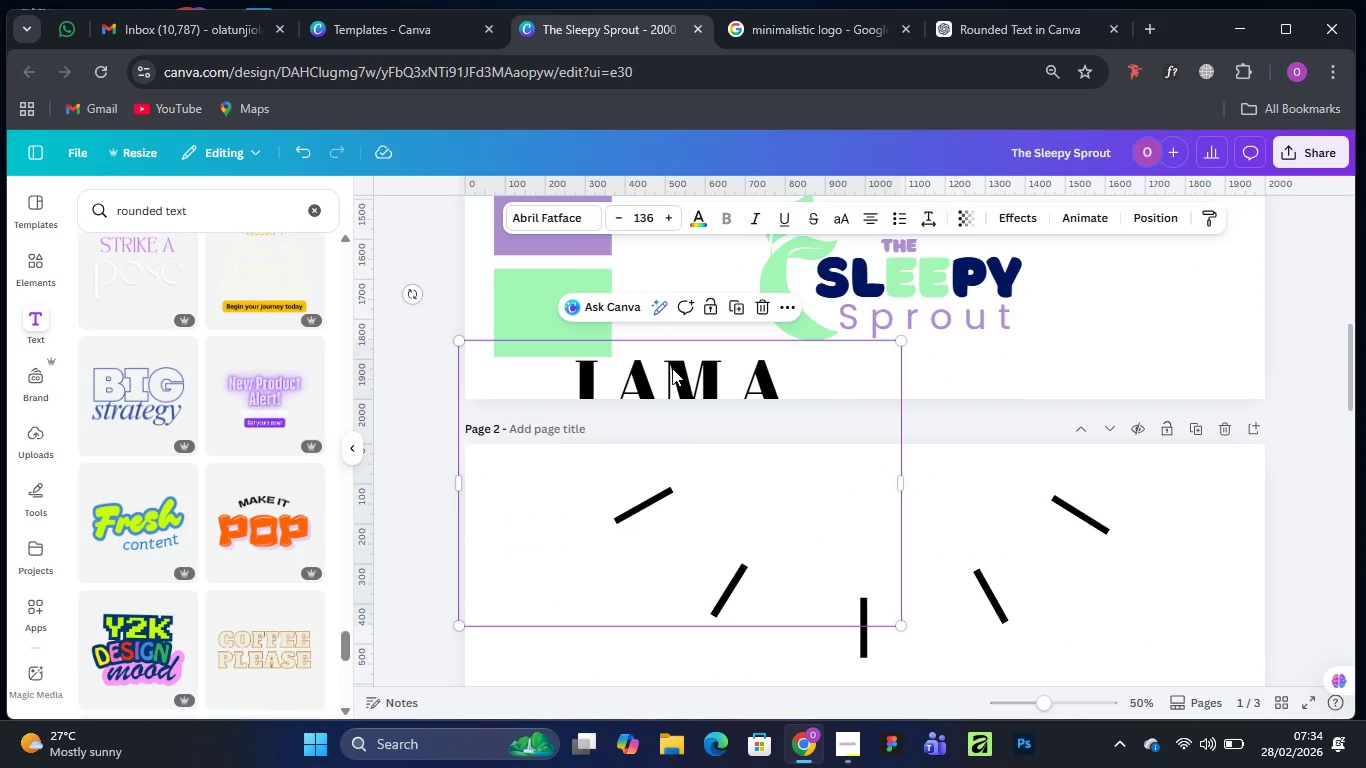 
left_click_drag(start_coordinate=[672, 371], to_coordinate=[670, 557])
 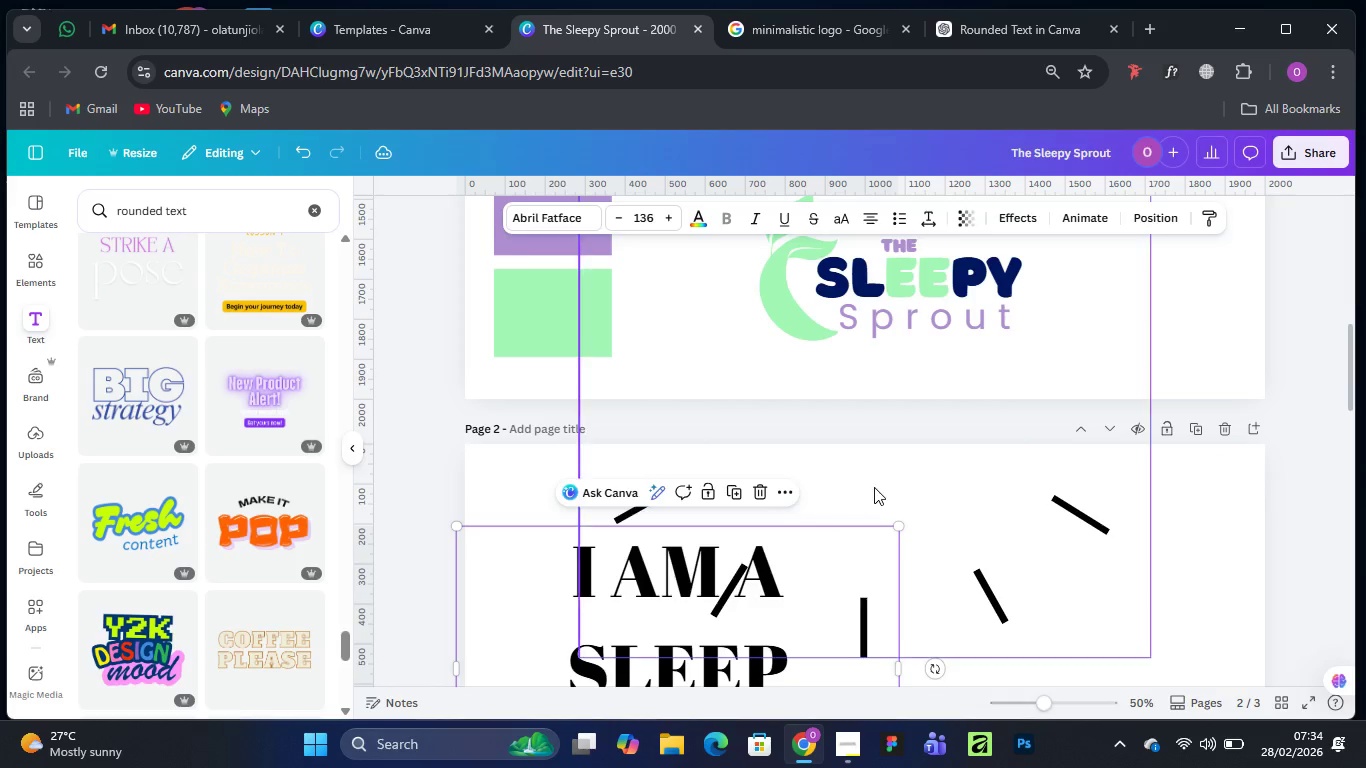 
scroll: coordinate [955, 488], scroll_direction: down, amount: 8.0
 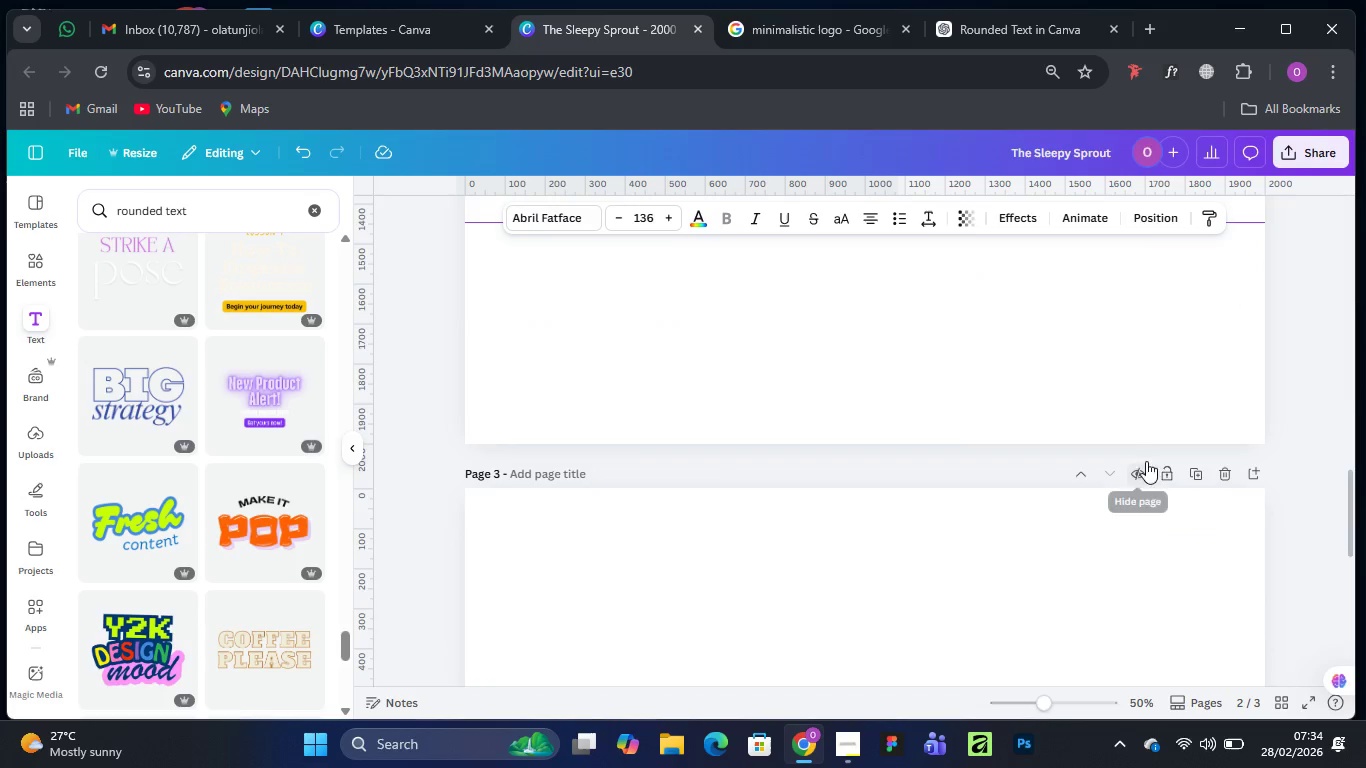 
scroll: coordinate [1187, 301], scroll_direction: up, amount: 7.0
 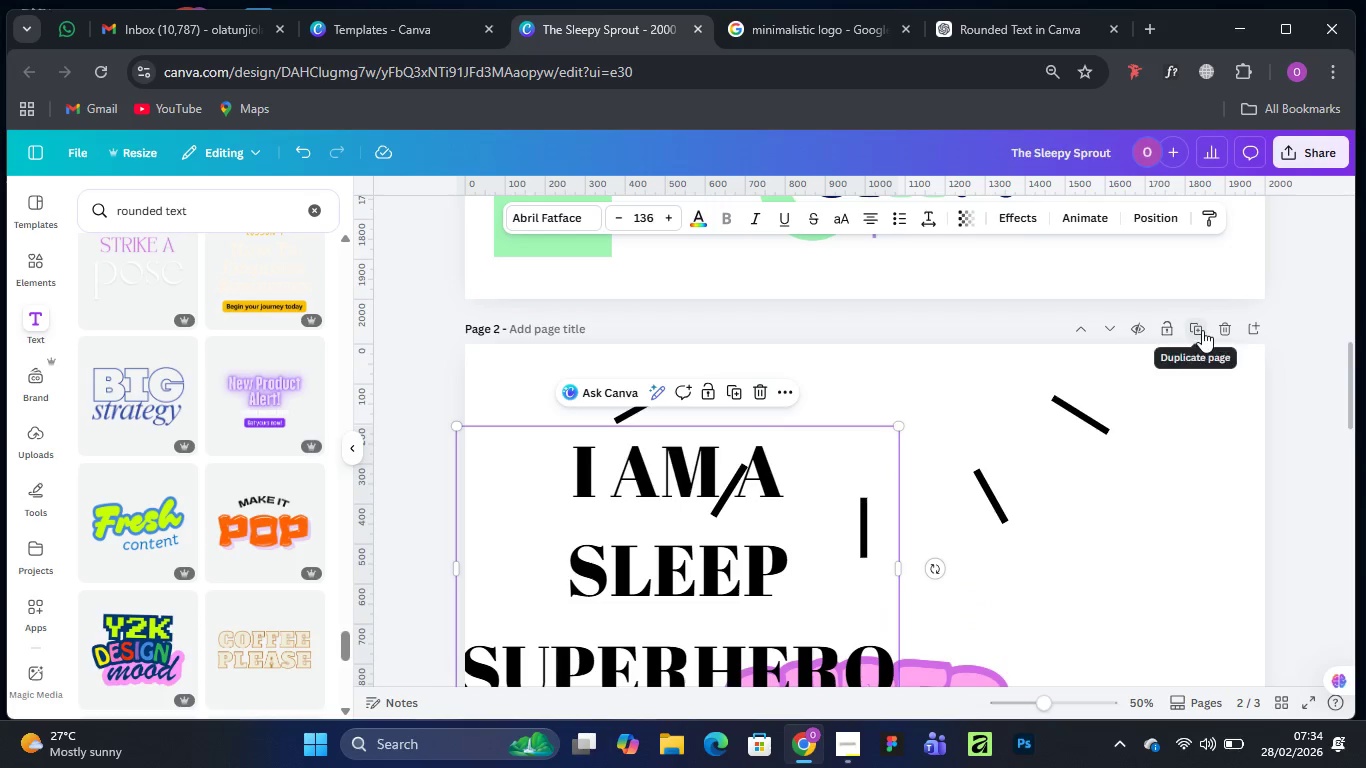 
left_click([1202, 330])
 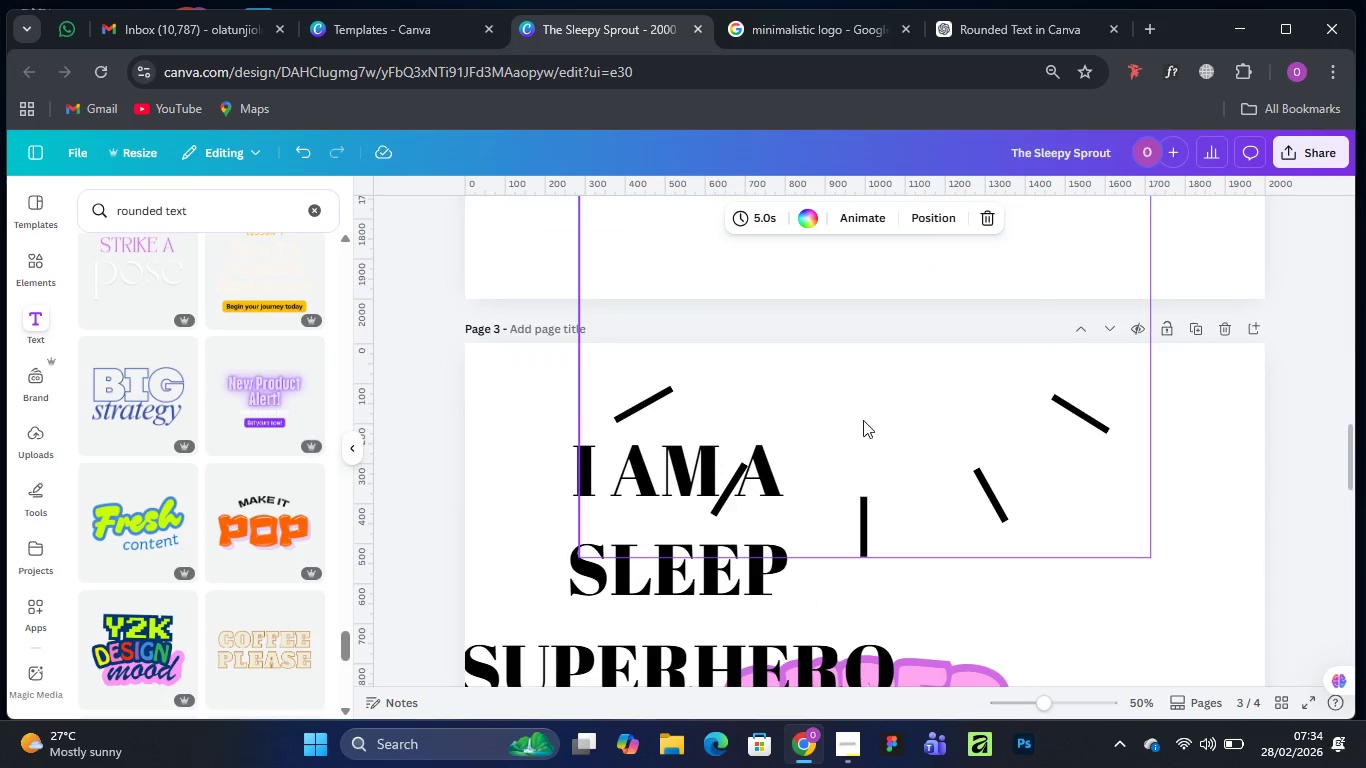 
scroll: coordinate [857, 429], scroll_direction: up, amount: 3.0
 